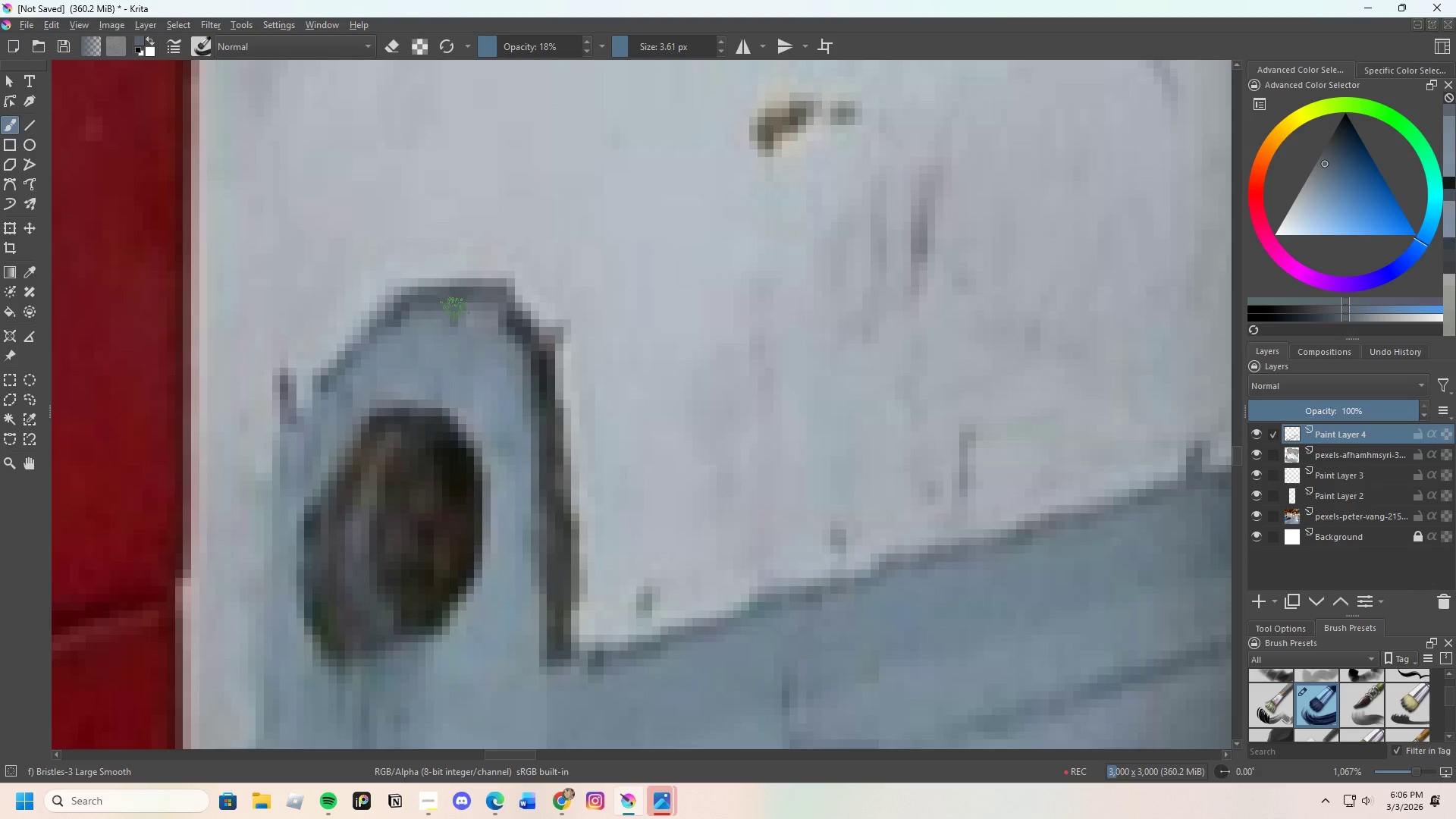 
left_click_drag(start_coordinate=[457, 312], to_coordinate=[479, 312])
 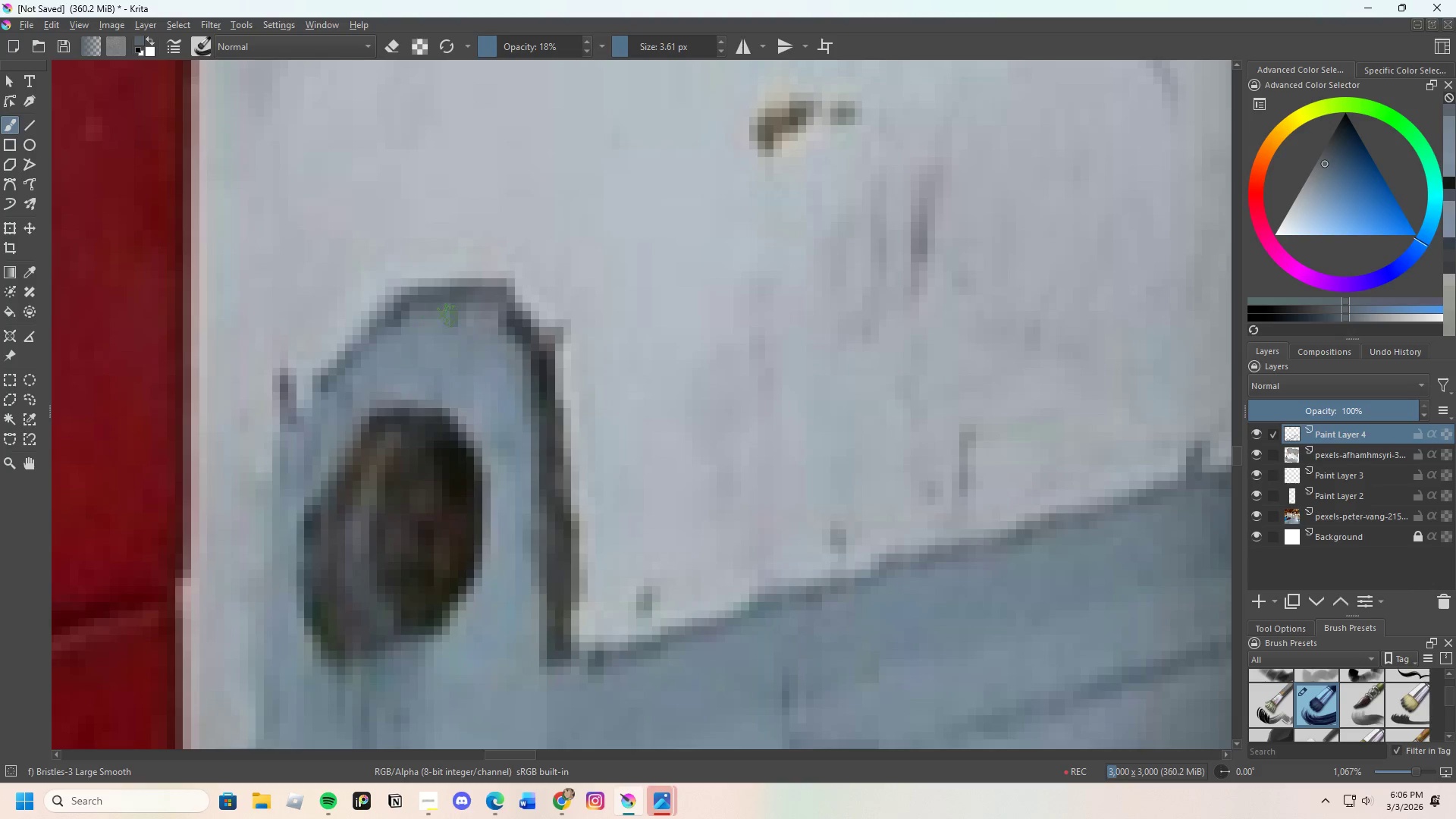 
left_click_drag(start_coordinate=[491, 319], to_coordinate=[479, 318])
 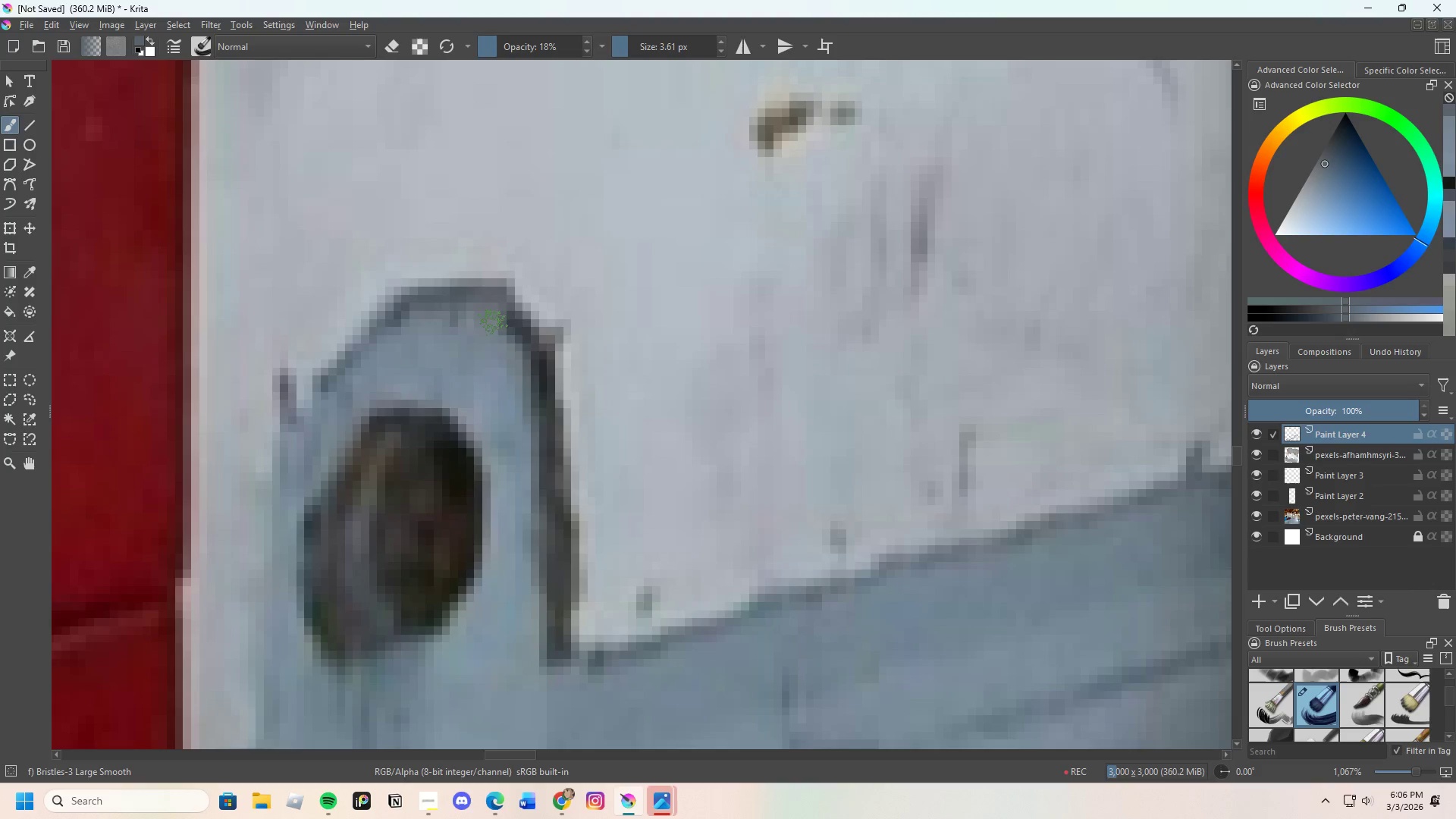 
hold_key(key=ControlLeft, duration=0.41)
left_click([512, 322])
 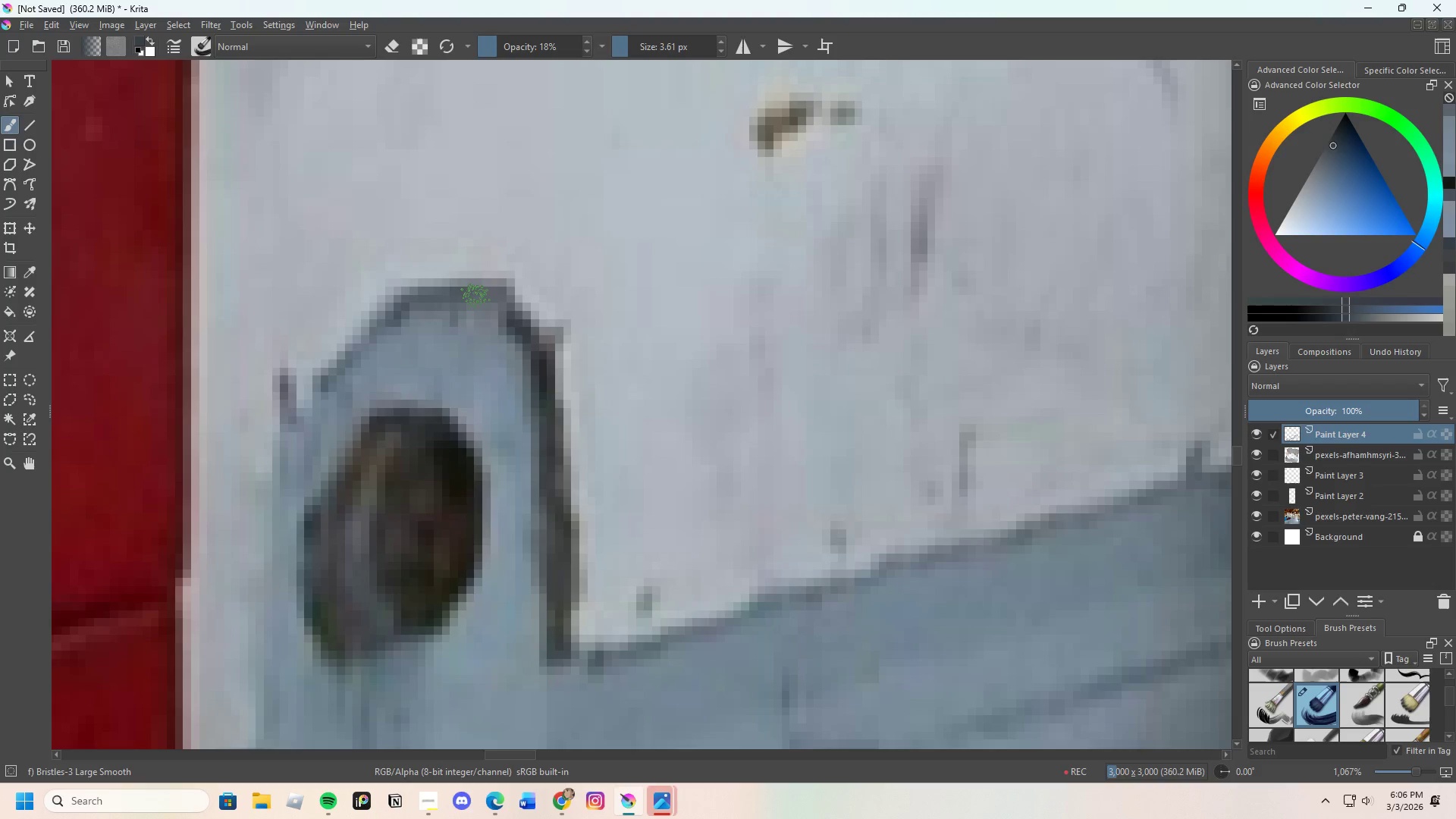 
left_click_drag(start_coordinate=[477, 300], to_coordinate=[504, 318])
 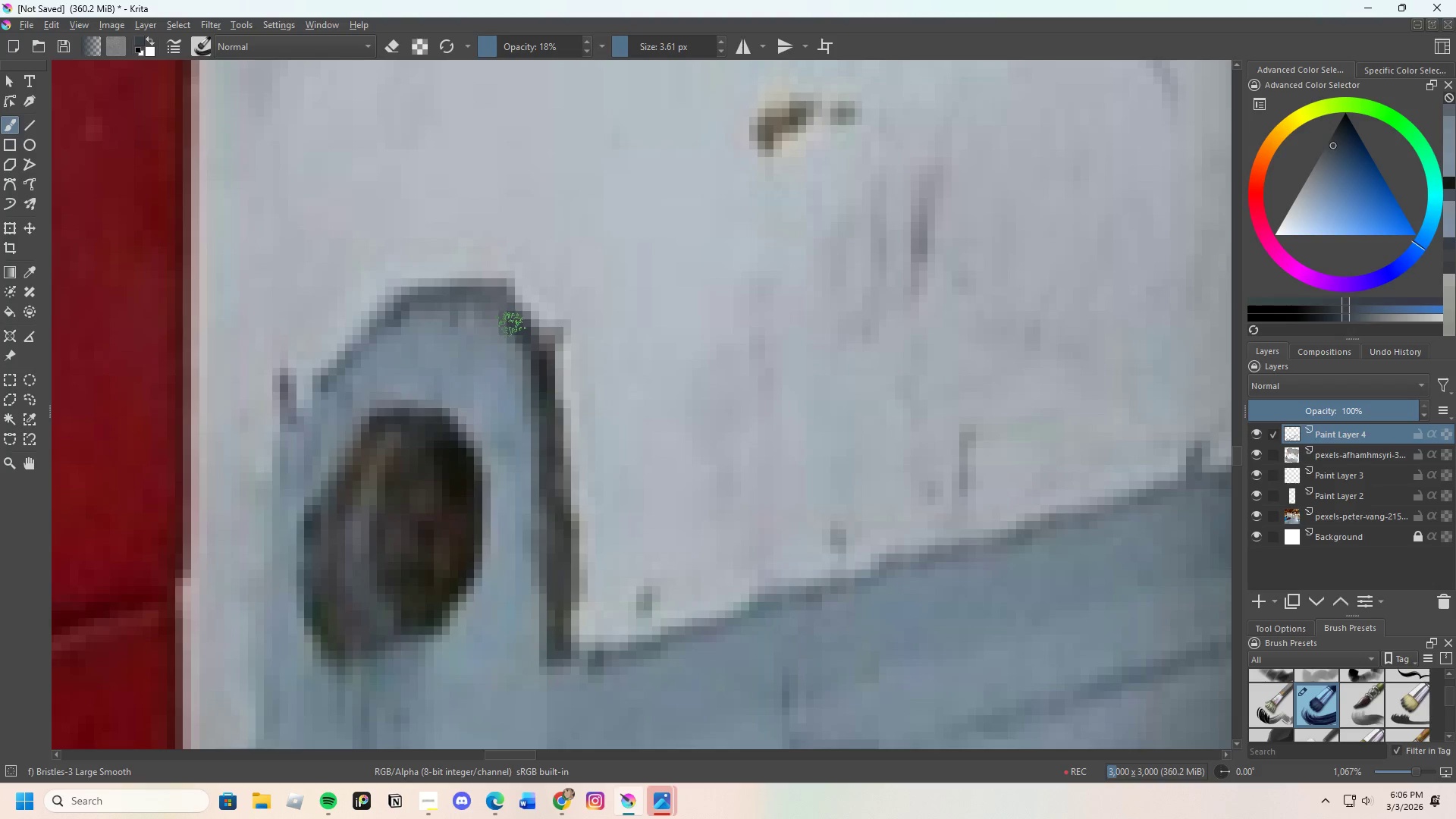 
left_click_drag(start_coordinate=[497, 310], to_coordinate=[504, 312])
 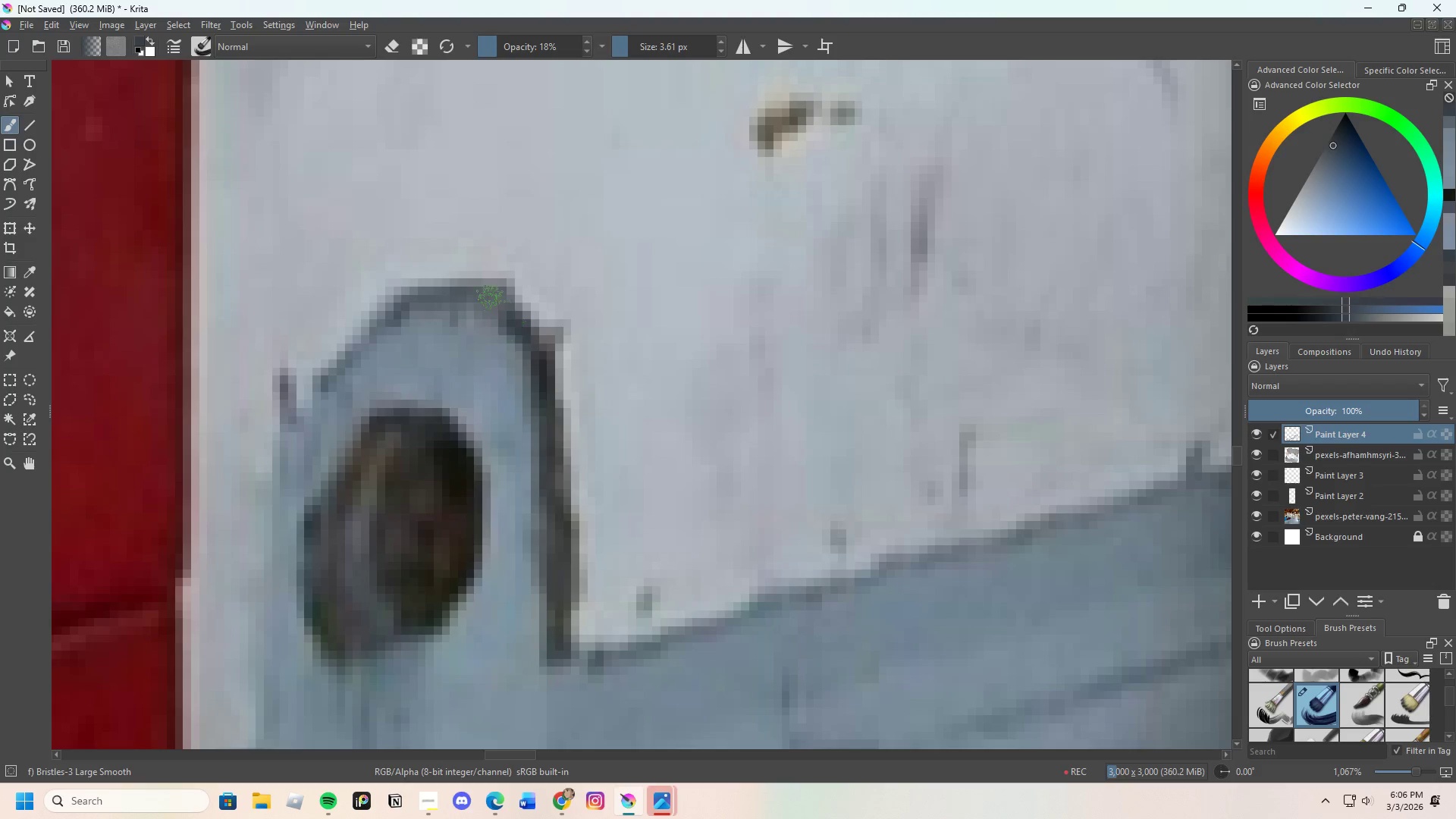 
left_click_drag(start_coordinate=[491, 298], to_coordinate=[497, 303])
 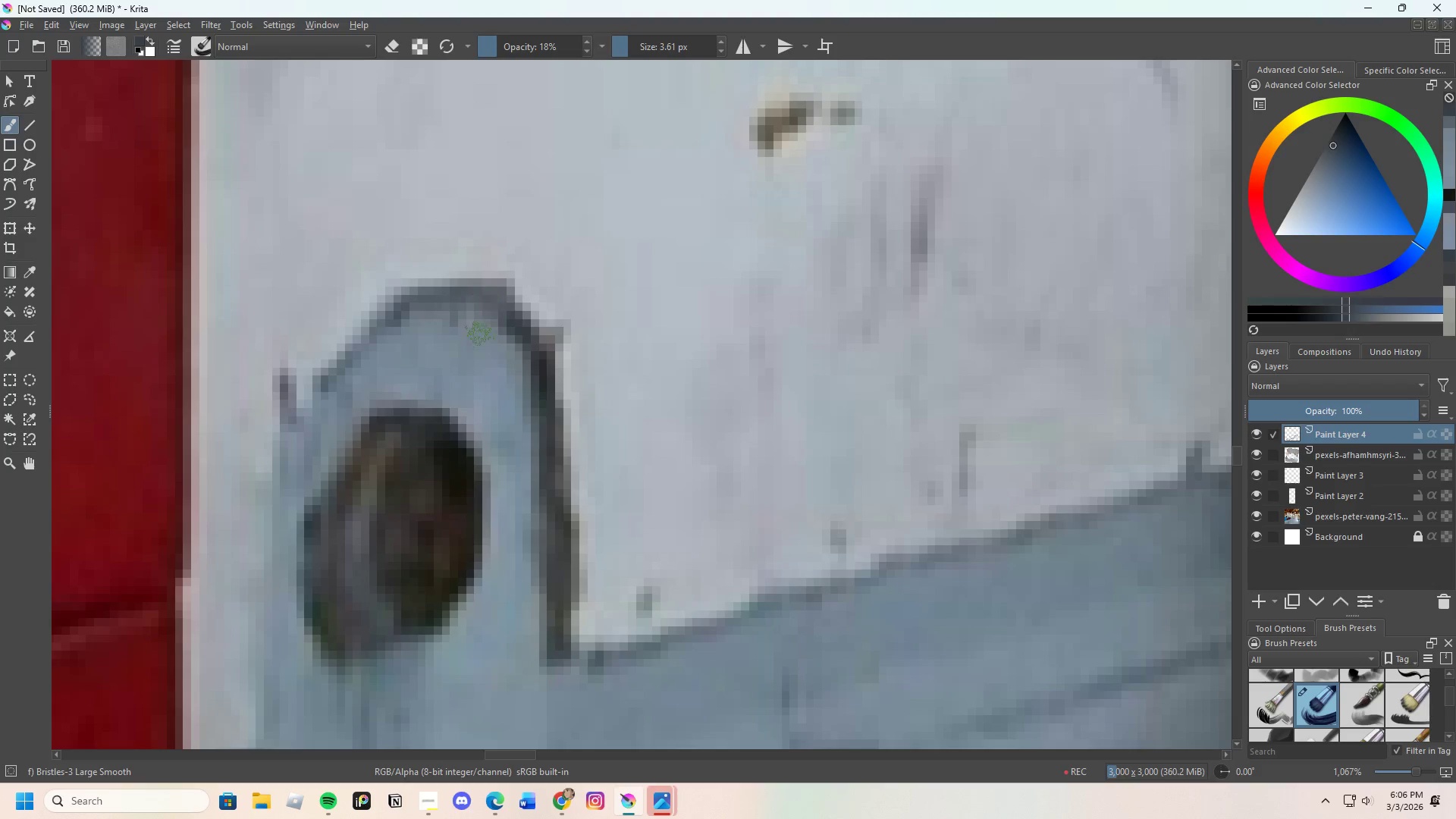 
hold_key(key=ControlLeft, duration=0.39)
 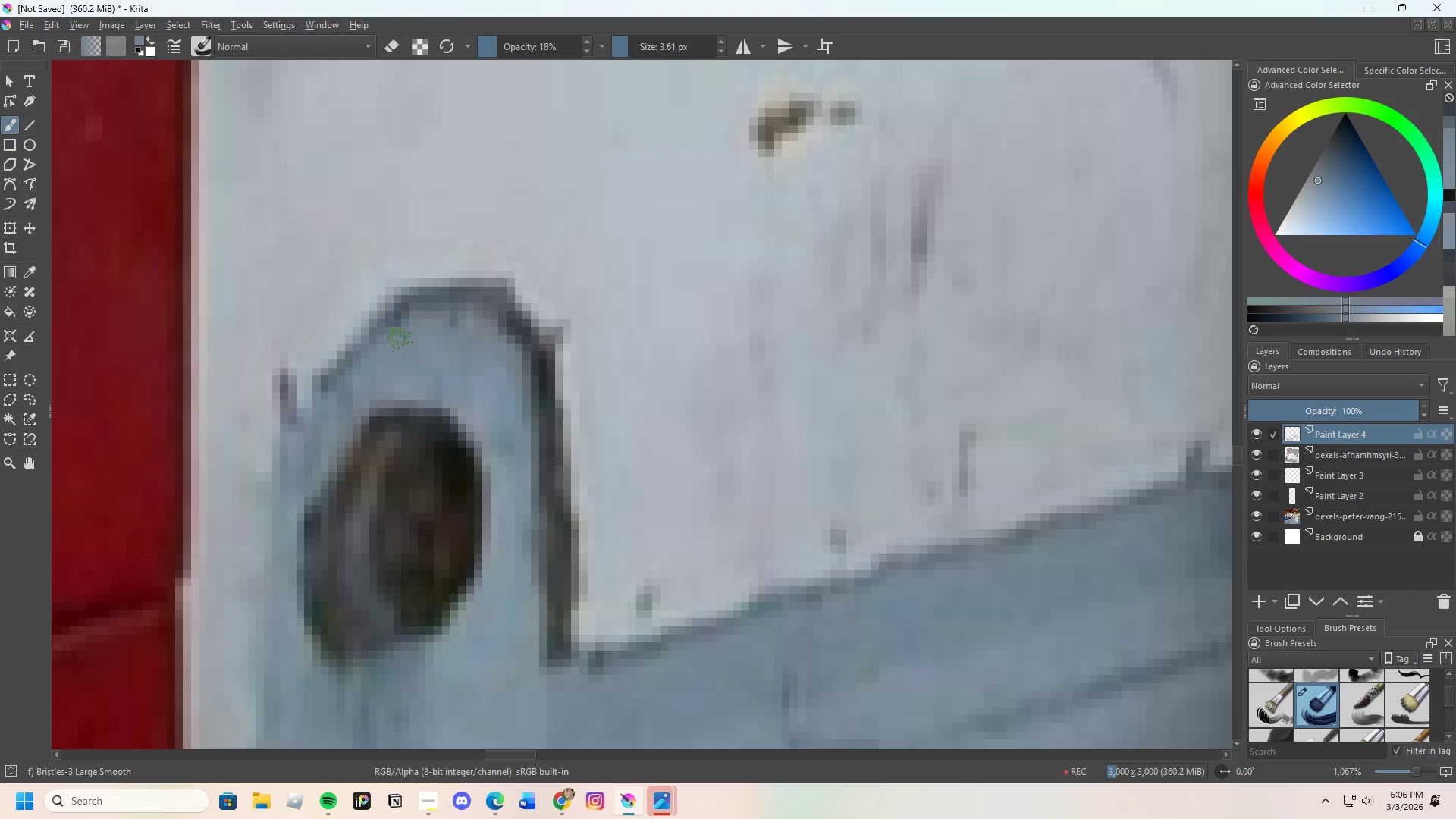 
left_click_drag(start_coordinate=[410, 338], to_coordinate=[462, 327])
 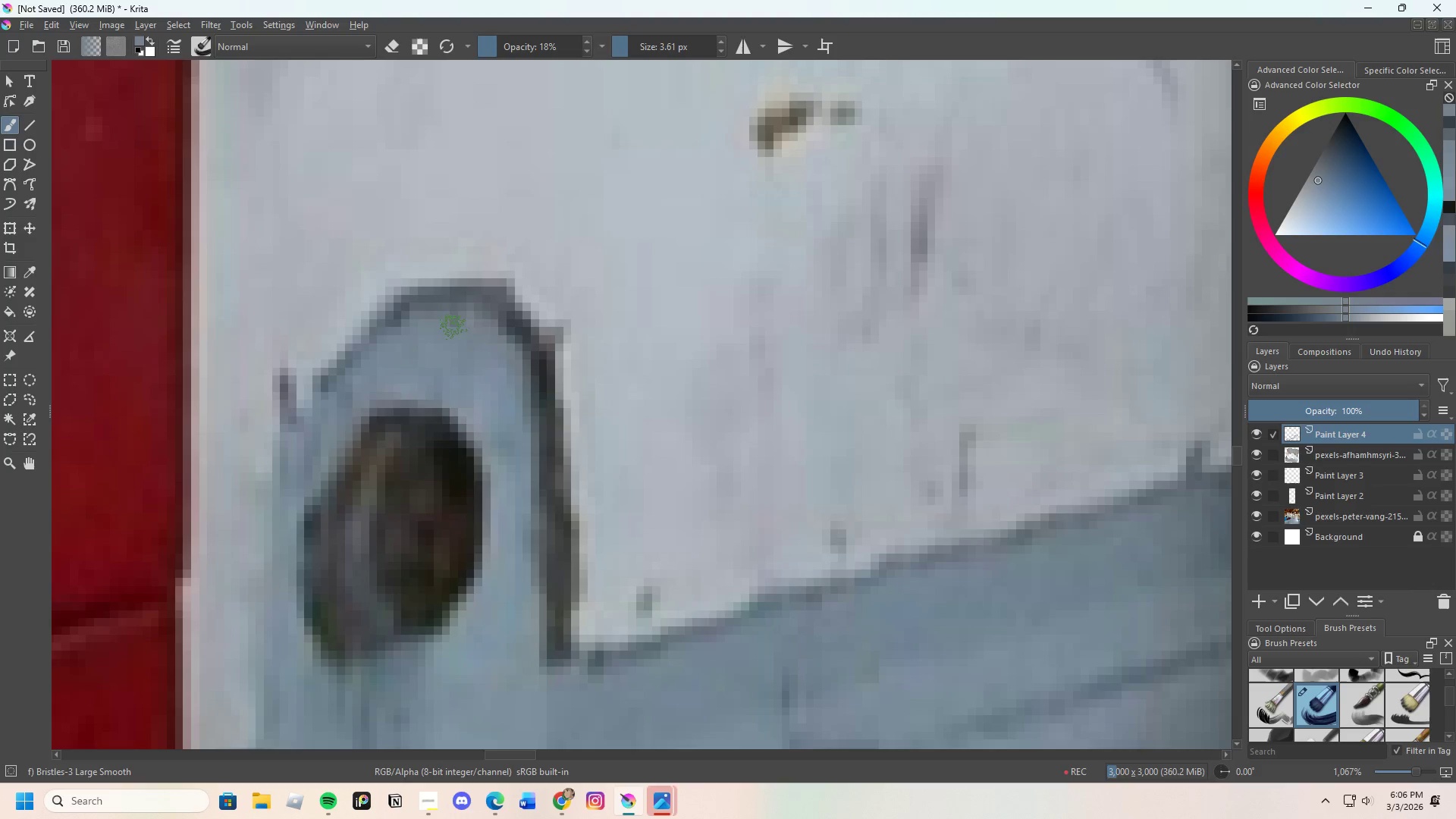 
left_click_drag(start_coordinate=[453, 327], to_coordinate=[474, 325])
 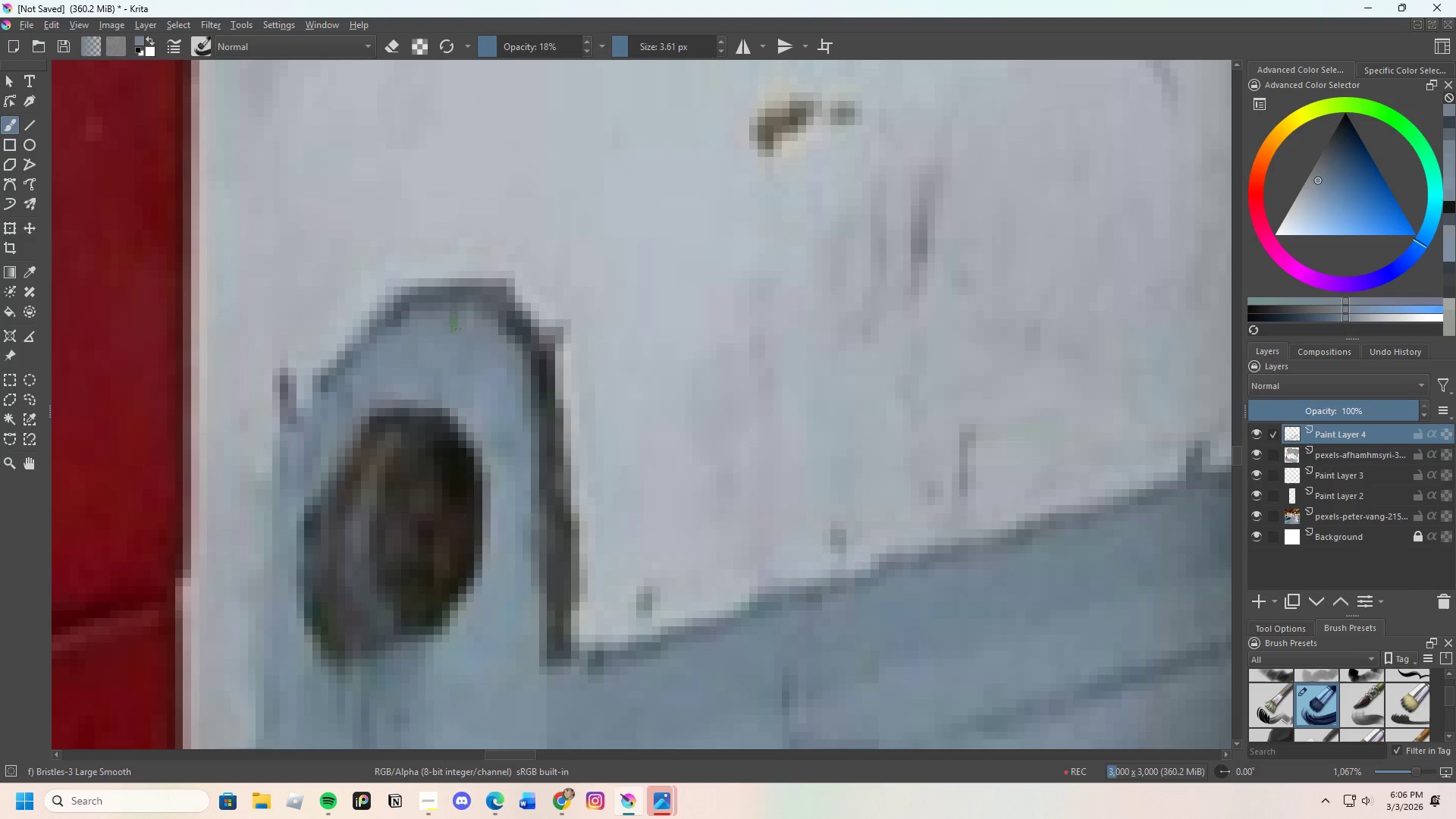 
left_click_drag(start_coordinate=[439, 327], to_coordinate=[465, 322])
 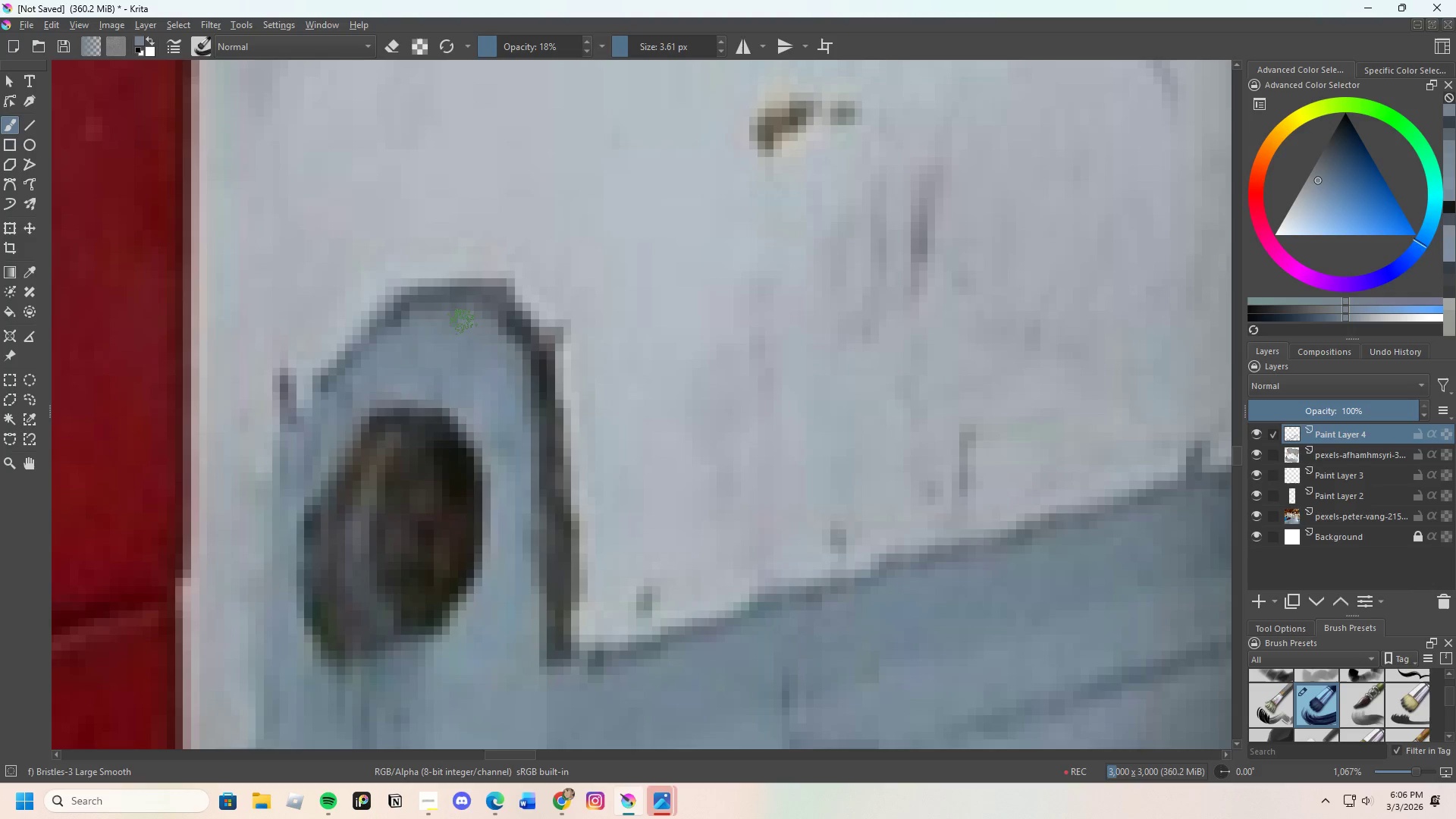 
left_click_drag(start_coordinate=[425, 331], to_coordinate=[469, 323])
 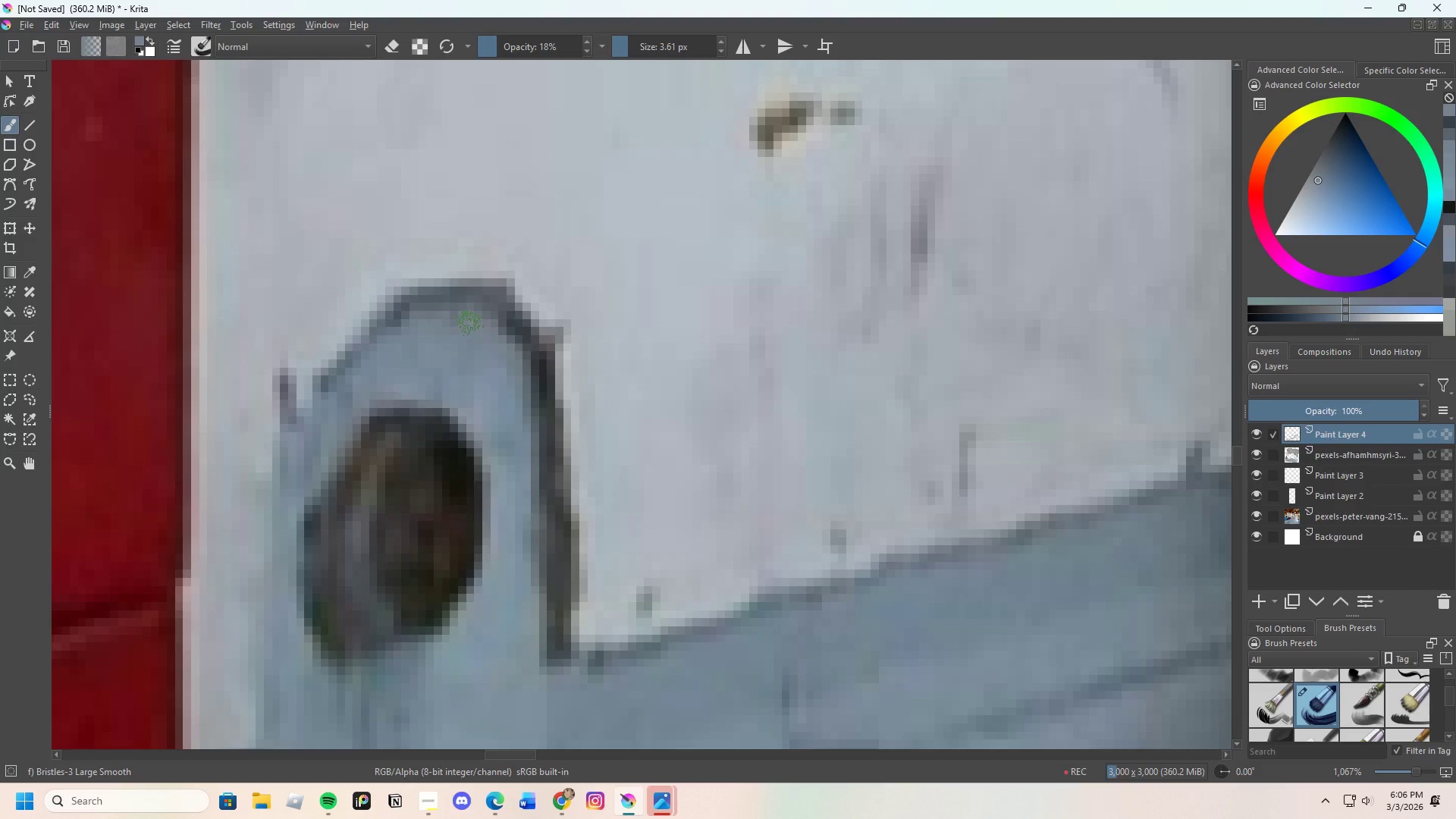 
left_click_drag(start_coordinate=[473, 326], to_coordinate=[488, 330])
 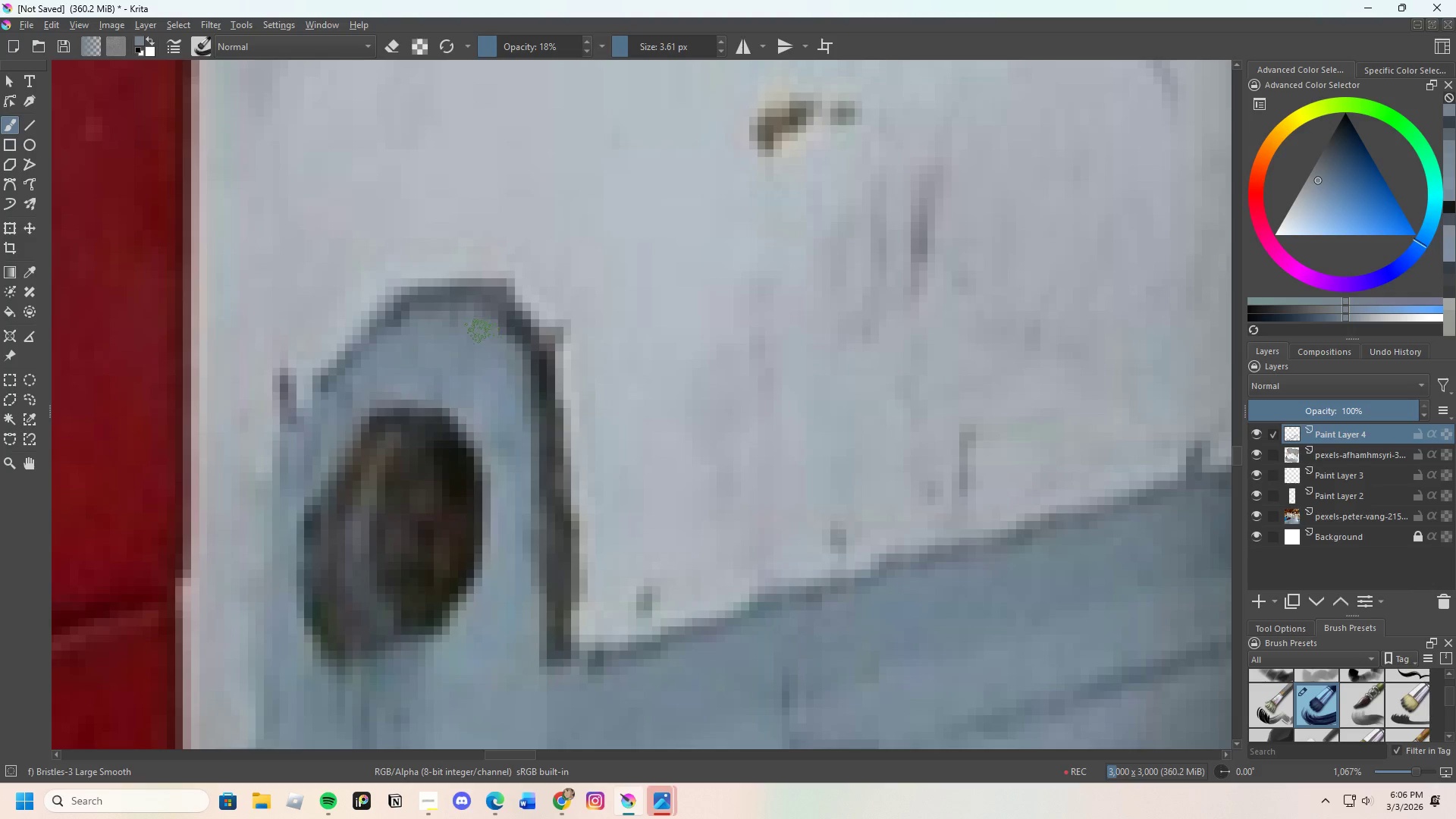 
left_click_drag(start_coordinate=[480, 331], to_coordinate=[506, 352])
 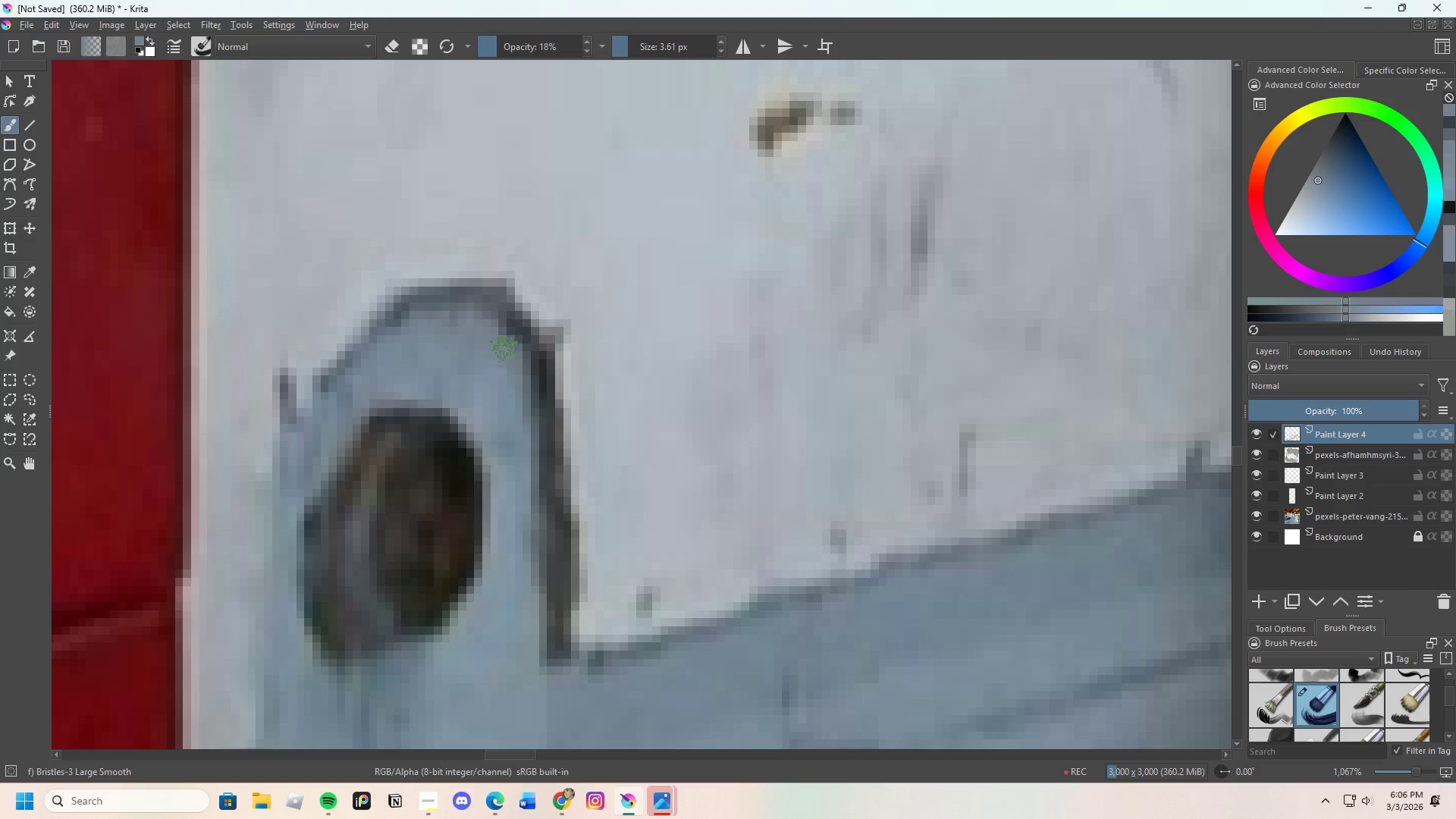 
left_click_drag(start_coordinate=[507, 359], to_coordinate=[519, 376])
 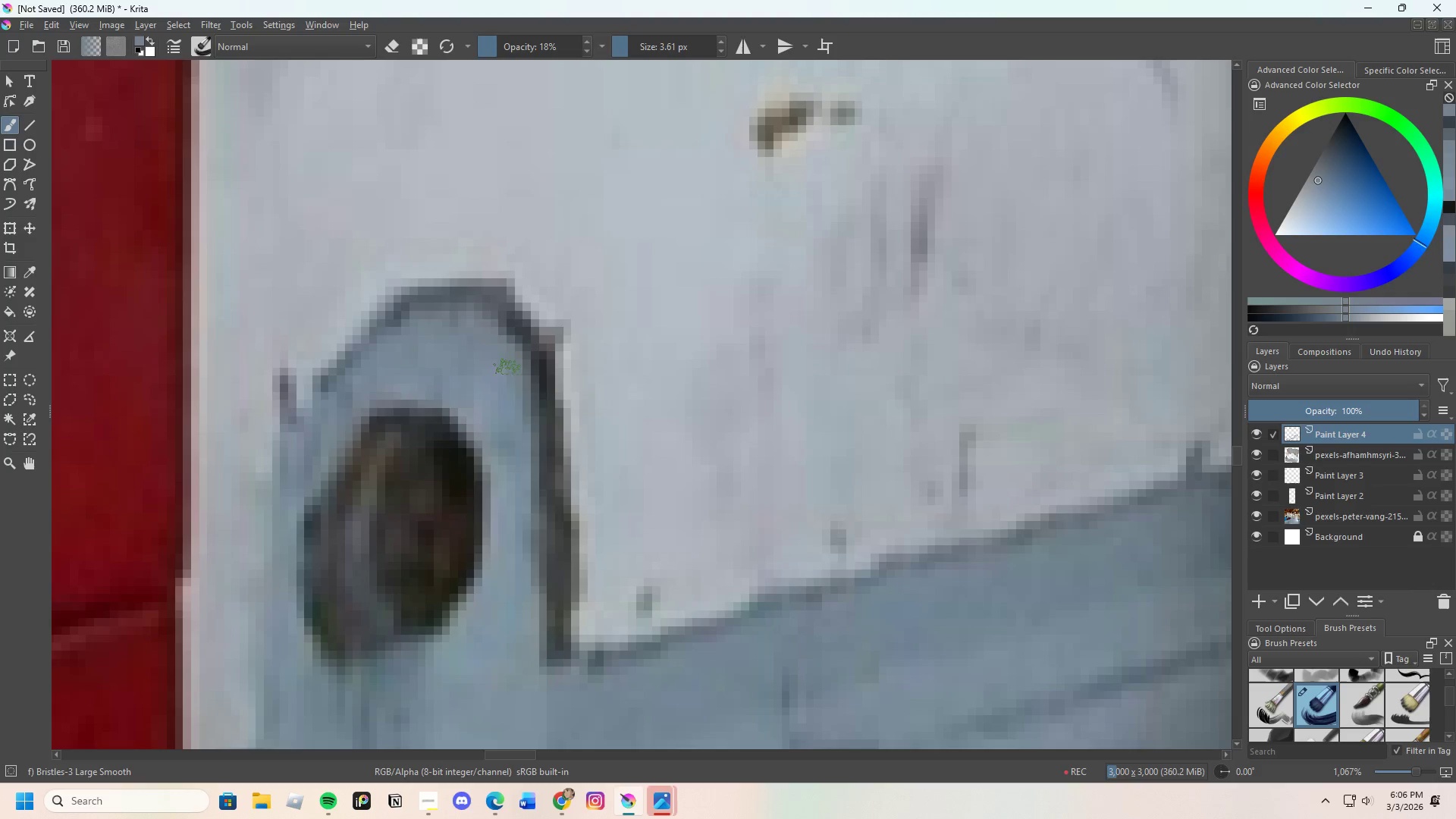 
left_click_drag(start_coordinate=[510, 380], to_coordinate=[519, 379])
 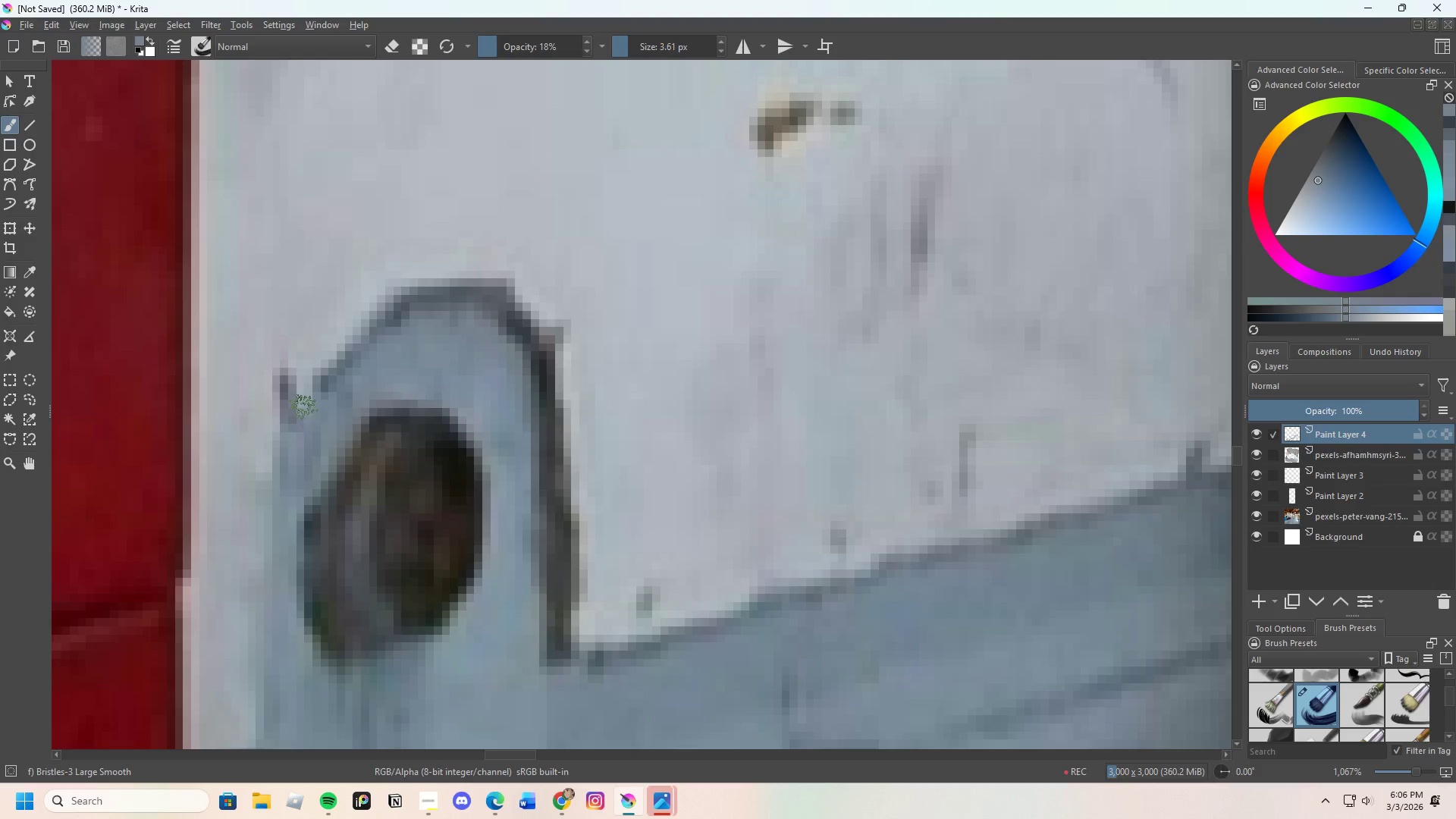 
hold_key(key=ControlLeft, duration=0.38)
left_click([441, 364])
 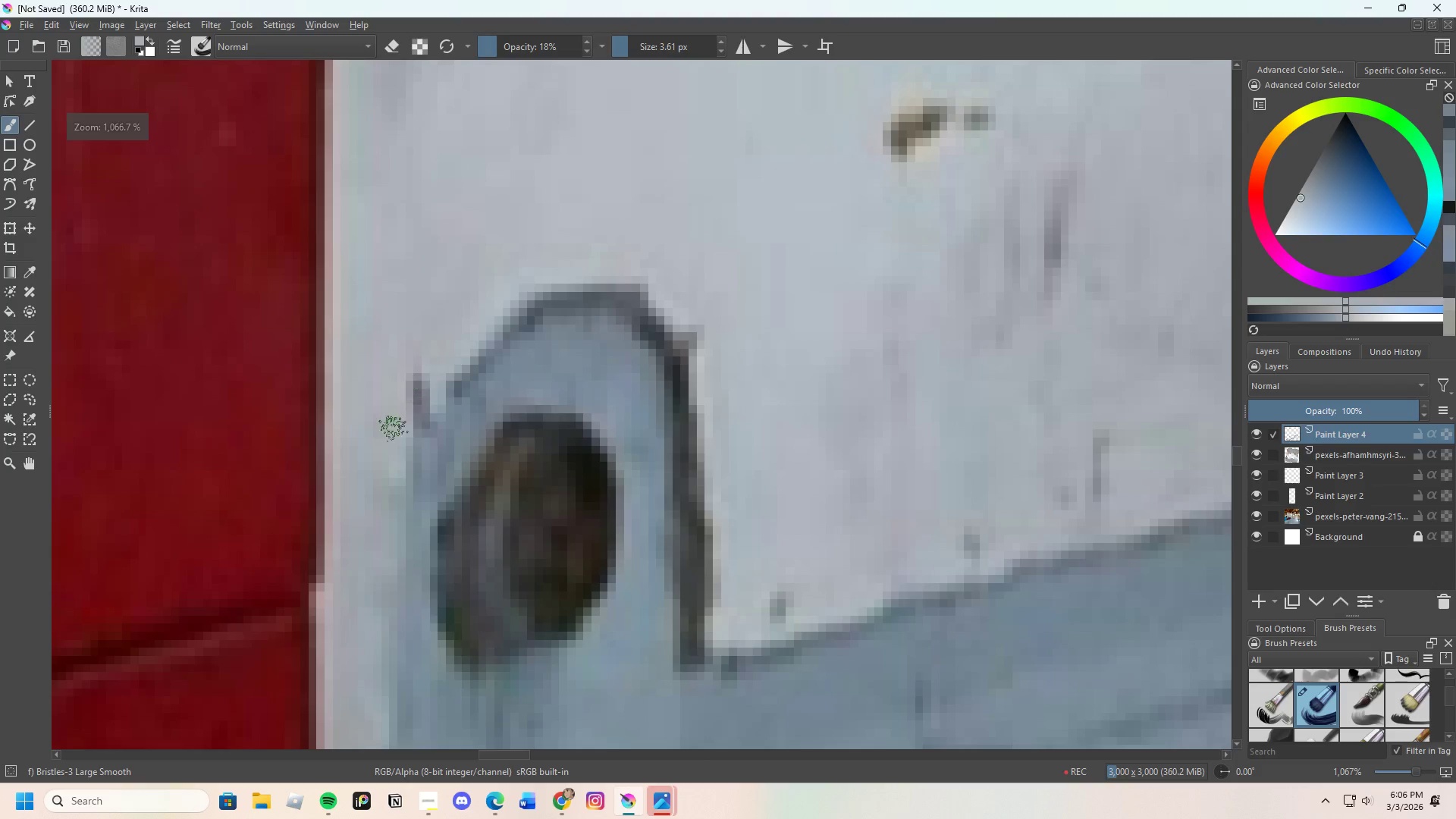 
scroll: coordinate [487, 391], scroll_direction: none, amount: 0.0
 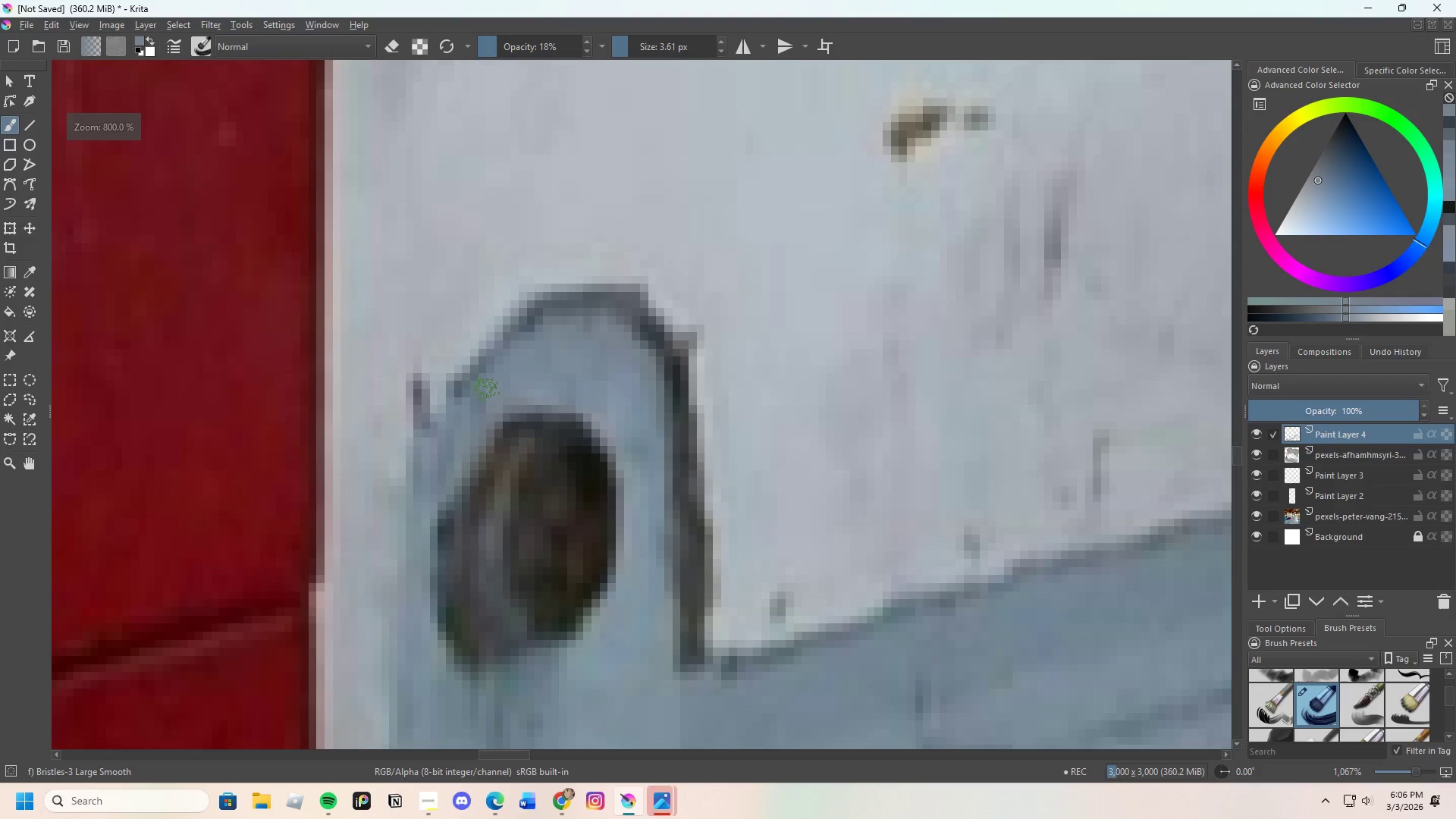 
left_click_drag(start_coordinate=[428, 378], to_coordinate=[416, 377])
 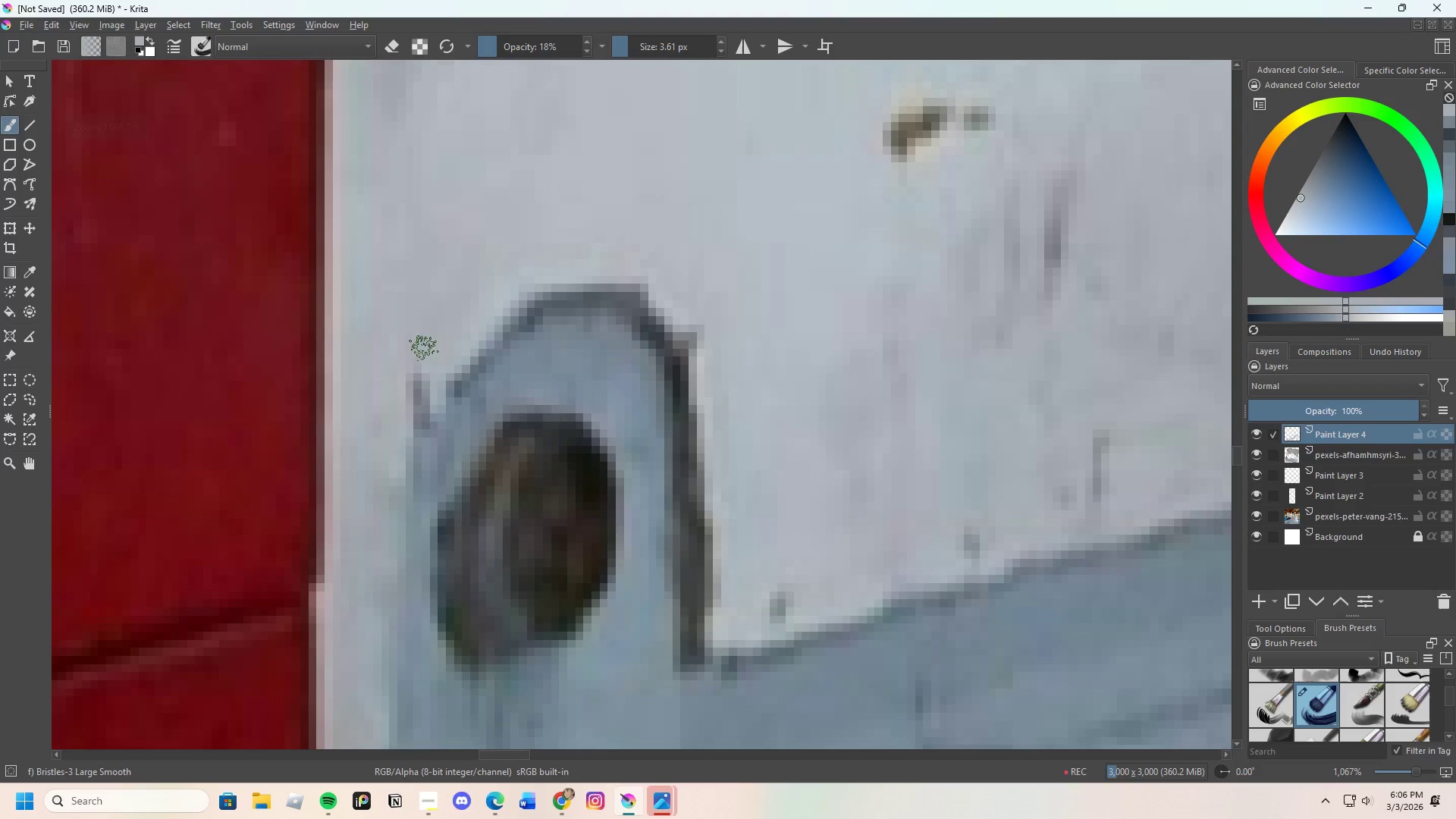 
left_click_drag(start_coordinate=[422, 353], to_coordinate=[425, 369])
 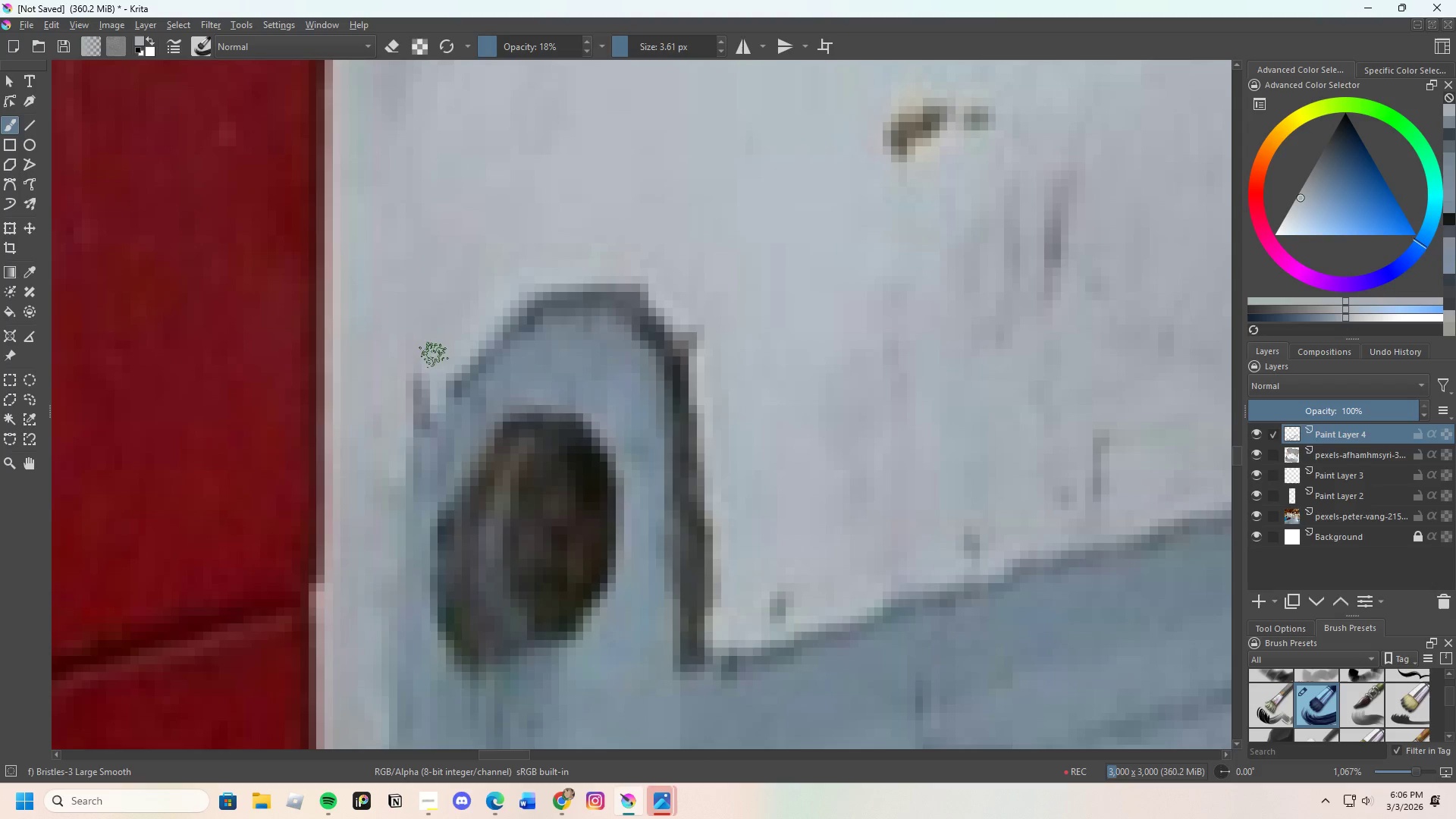 
left_click_drag(start_coordinate=[431, 359], to_coordinate=[413, 377])
 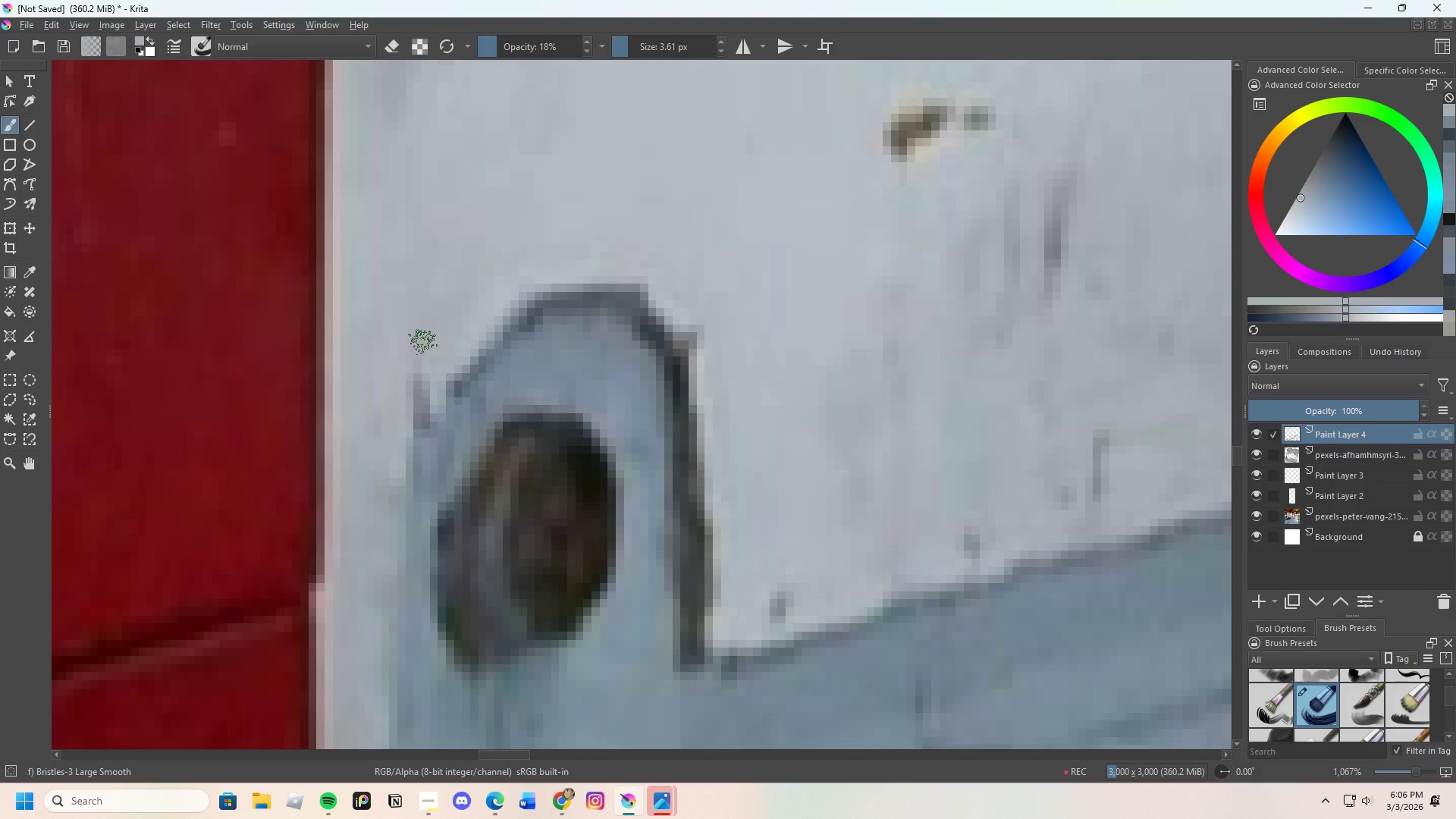 
left_click_drag(start_coordinate=[412, 365], to_coordinate=[406, 375])
 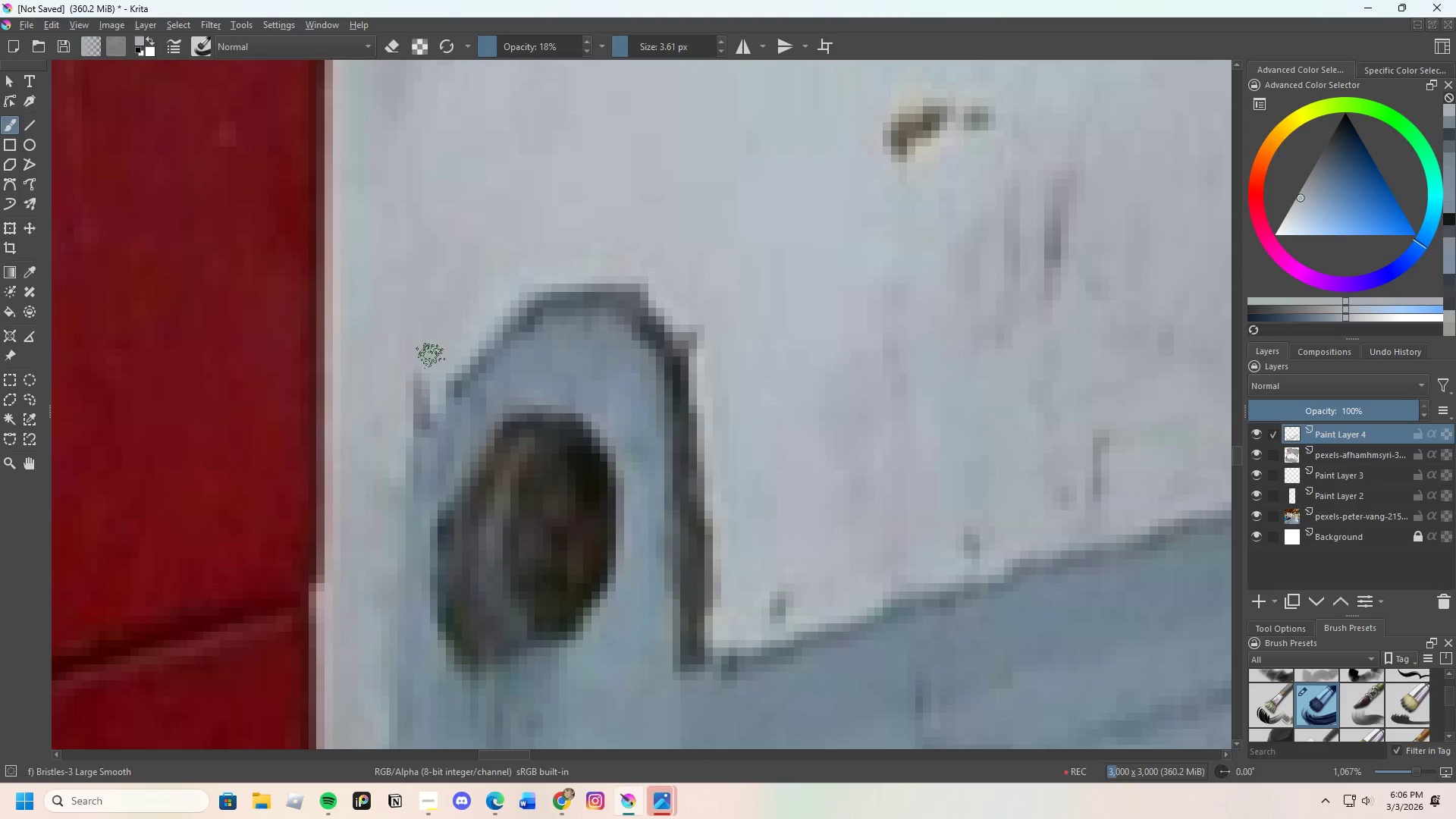 
left_click_drag(start_coordinate=[423, 378], to_coordinate=[426, 360])
 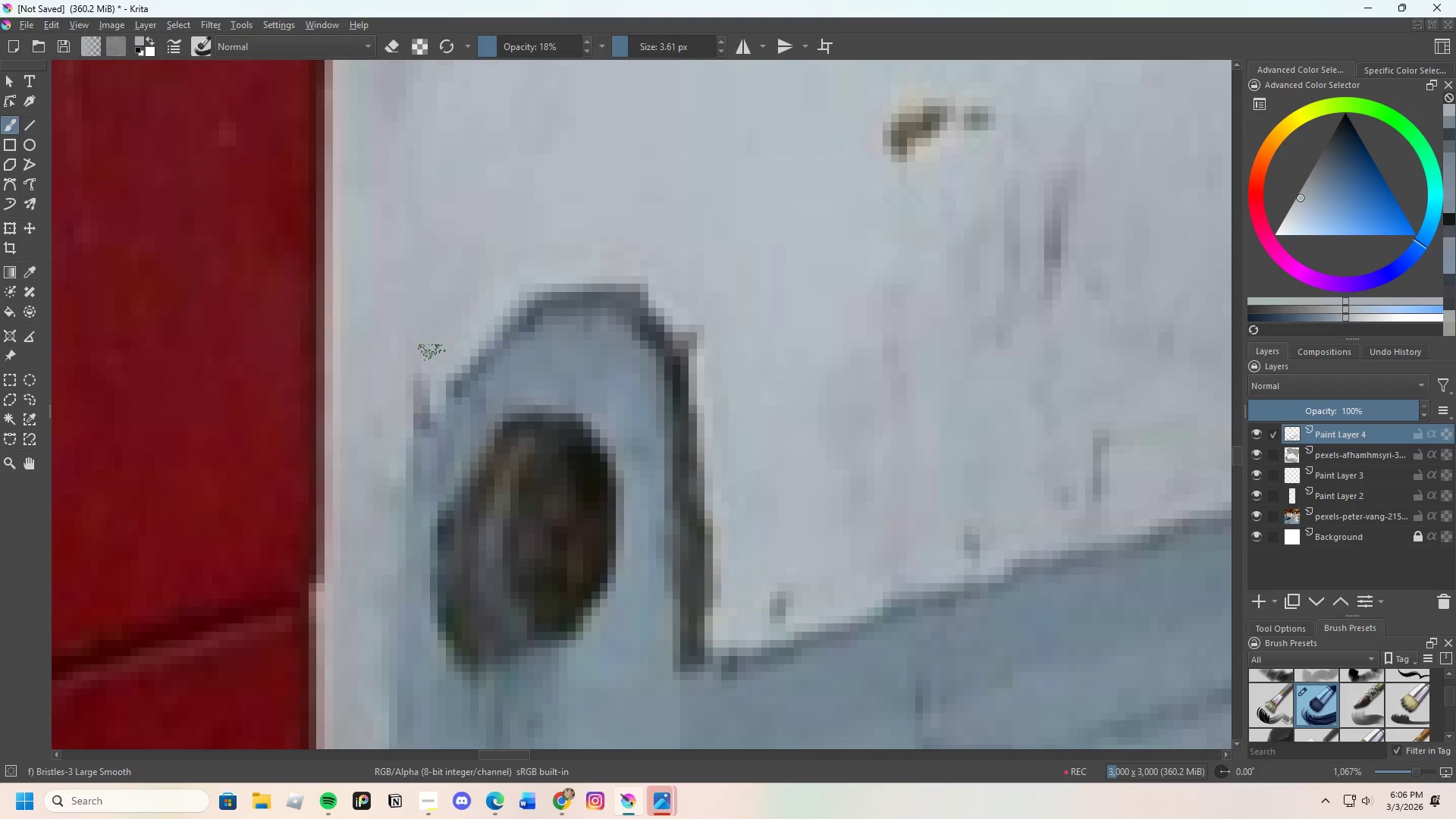 
left_click_drag(start_coordinate=[422, 359], to_coordinate=[409, 380])
 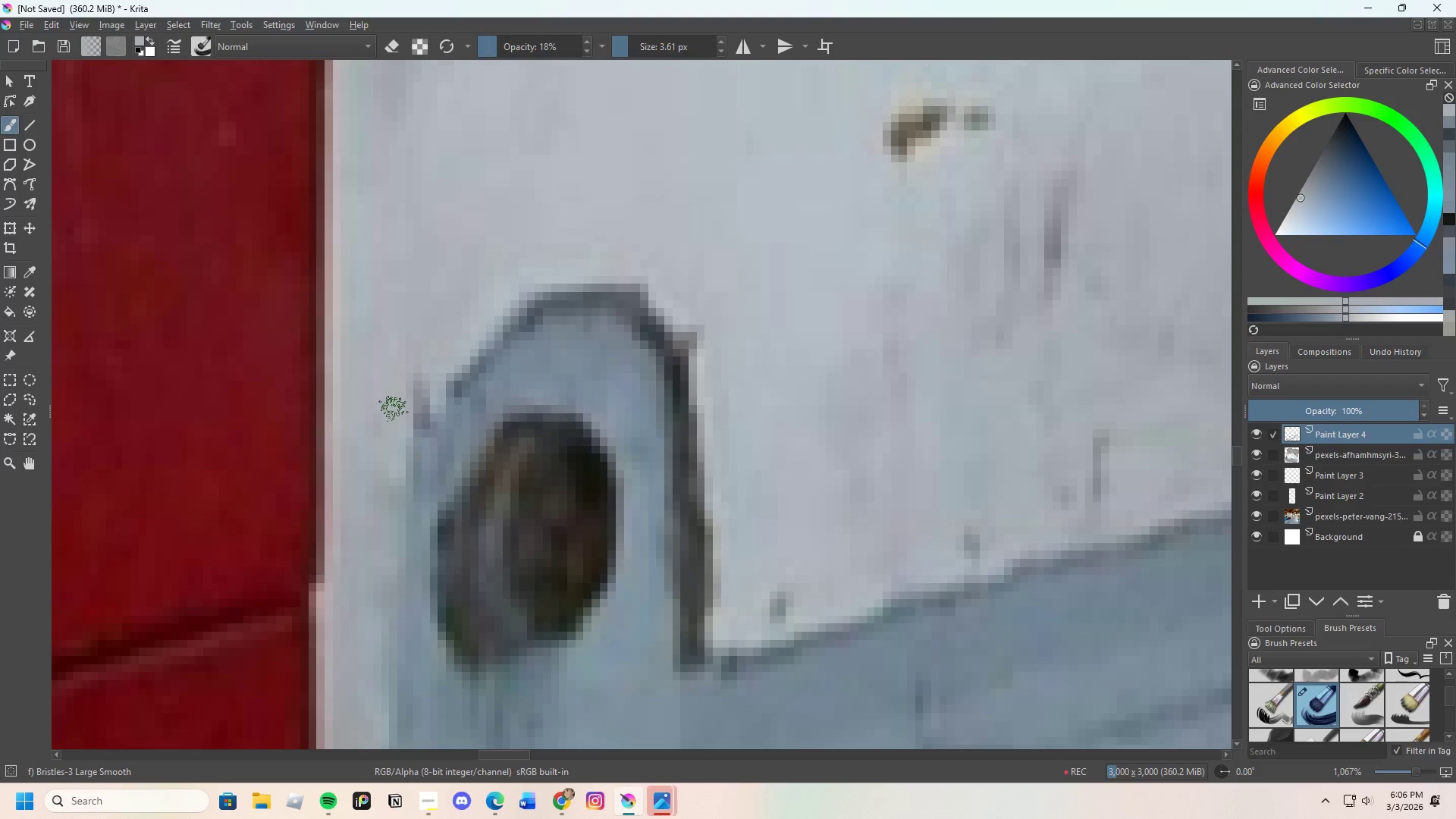 
left_click_drag(start_coordinate=[416, 382], to_coordinate=[428, 381])
 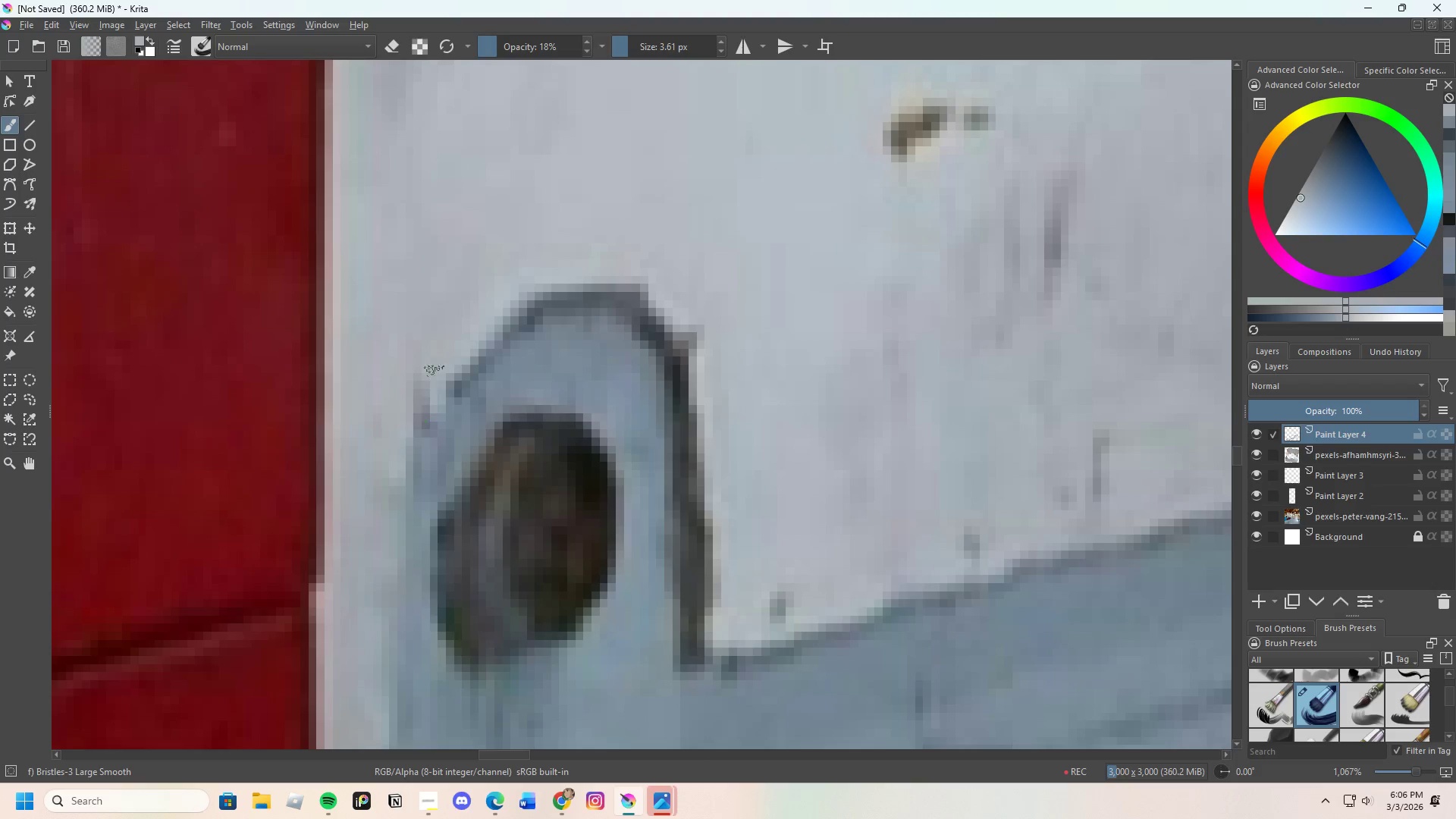 
left_click_drag(start_coordinate=[429, 382], to_coordinate=[433, 373])
 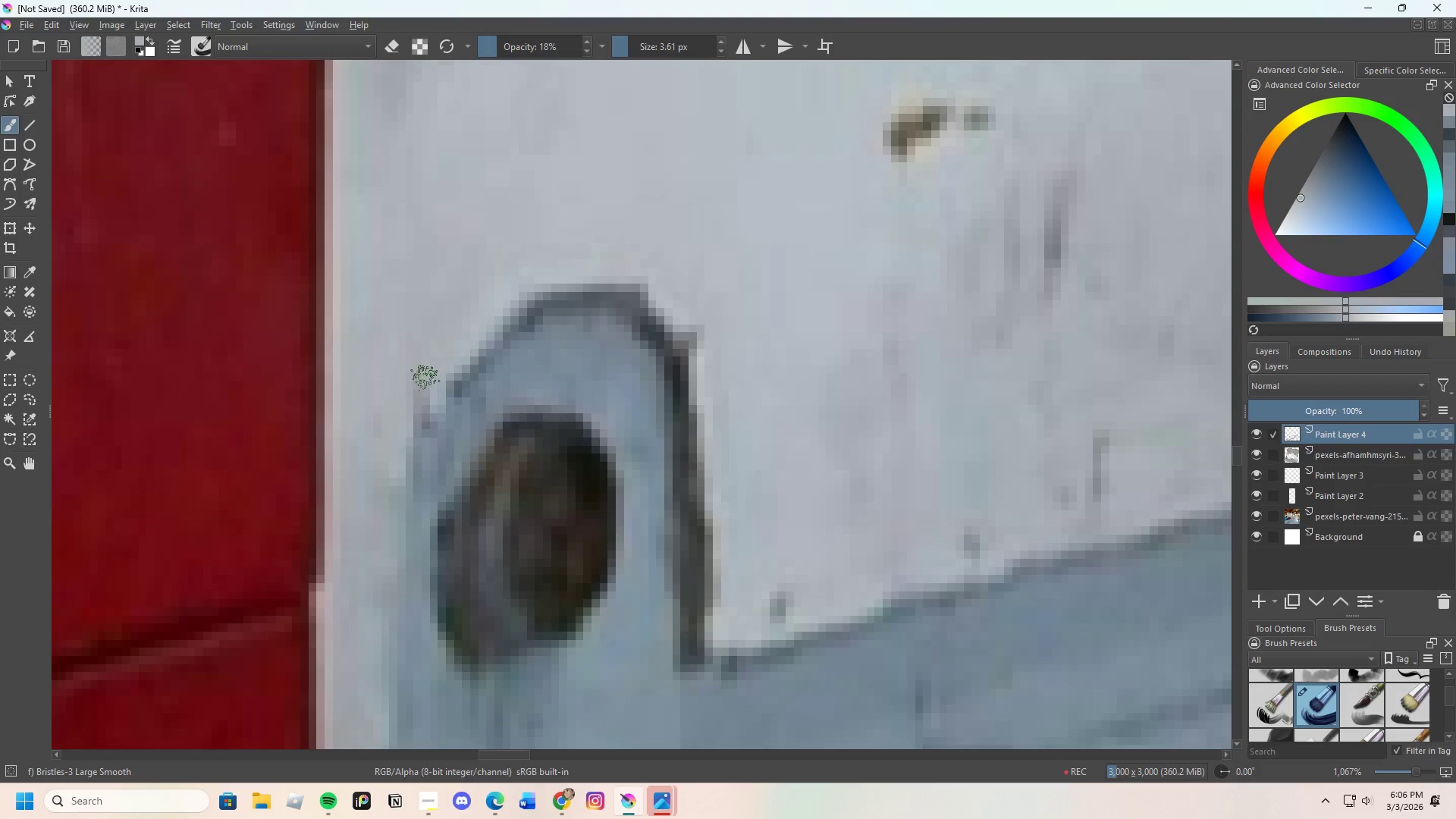 
left_click_drag(start_coordinate=[425, 378], to_coordinate=[418, 390])
 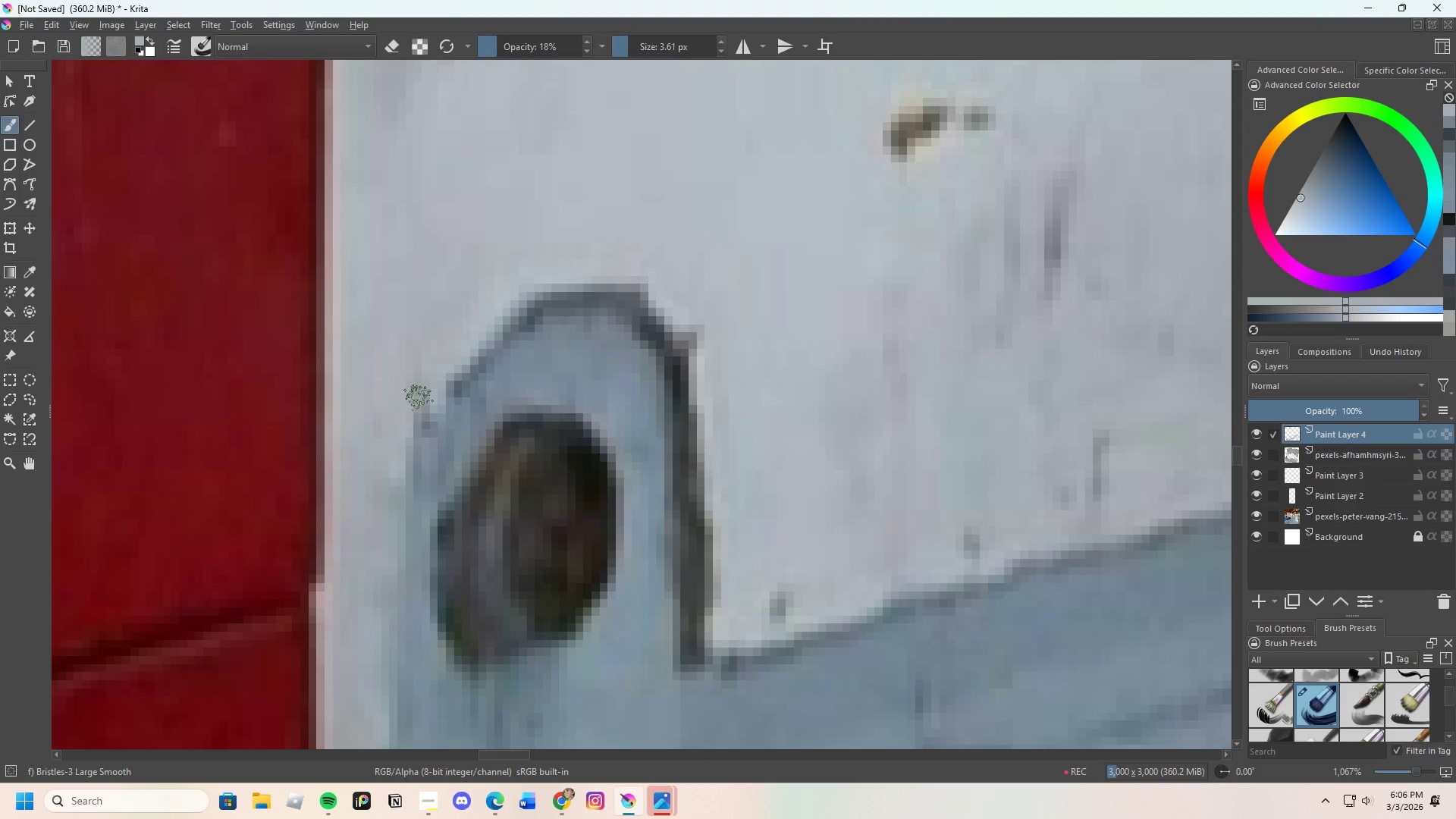 
left_click_drag(start_coordinate=[419, 397], to_coordinate=[422, 395])
 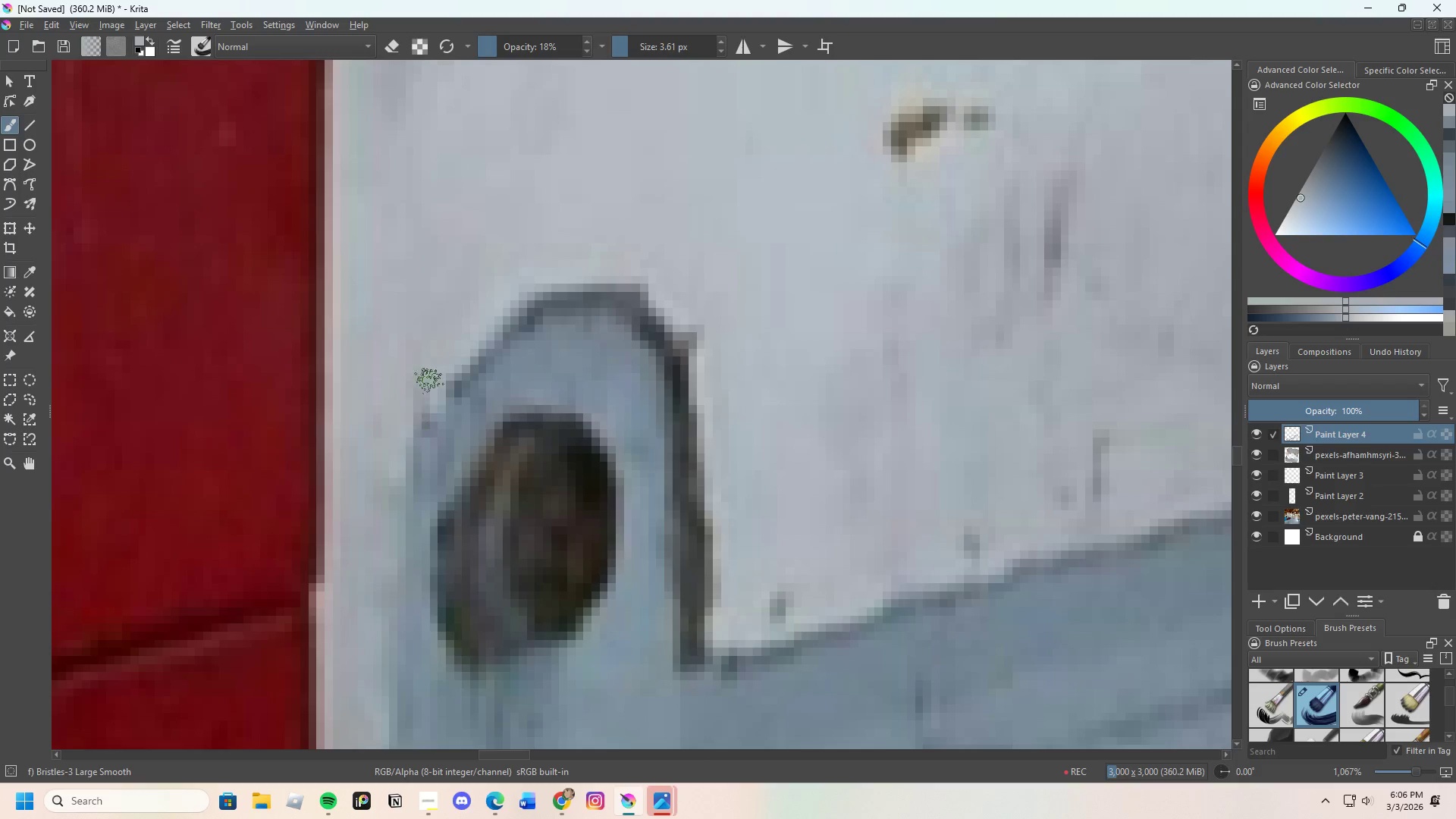 
left_click_drag(start_coordinate=[424, 397], to_coordinate=[423, 400])
 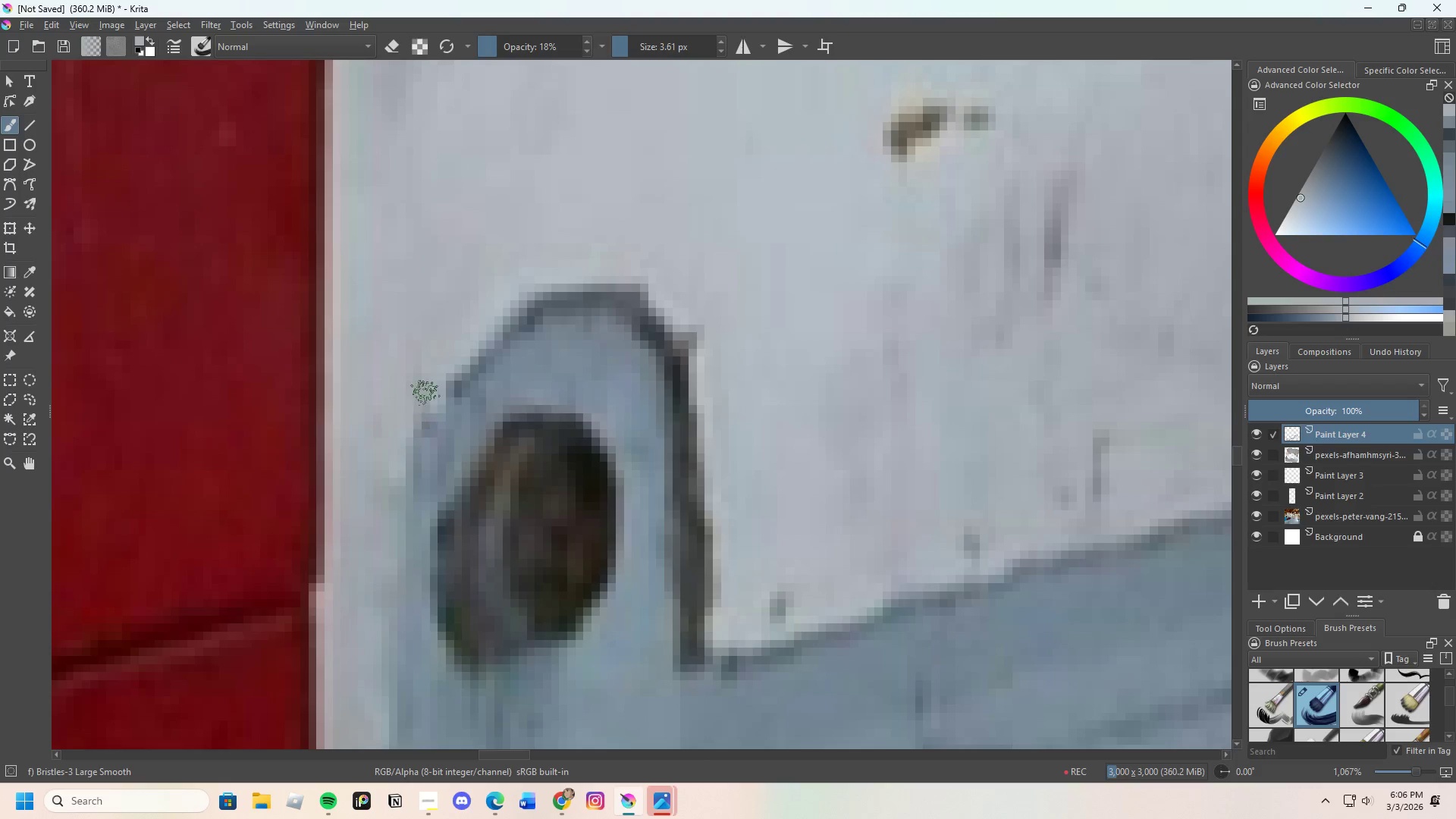 
left_click_drag(start_coordinate=[420, 406], to_coordinate=[422, 400])
 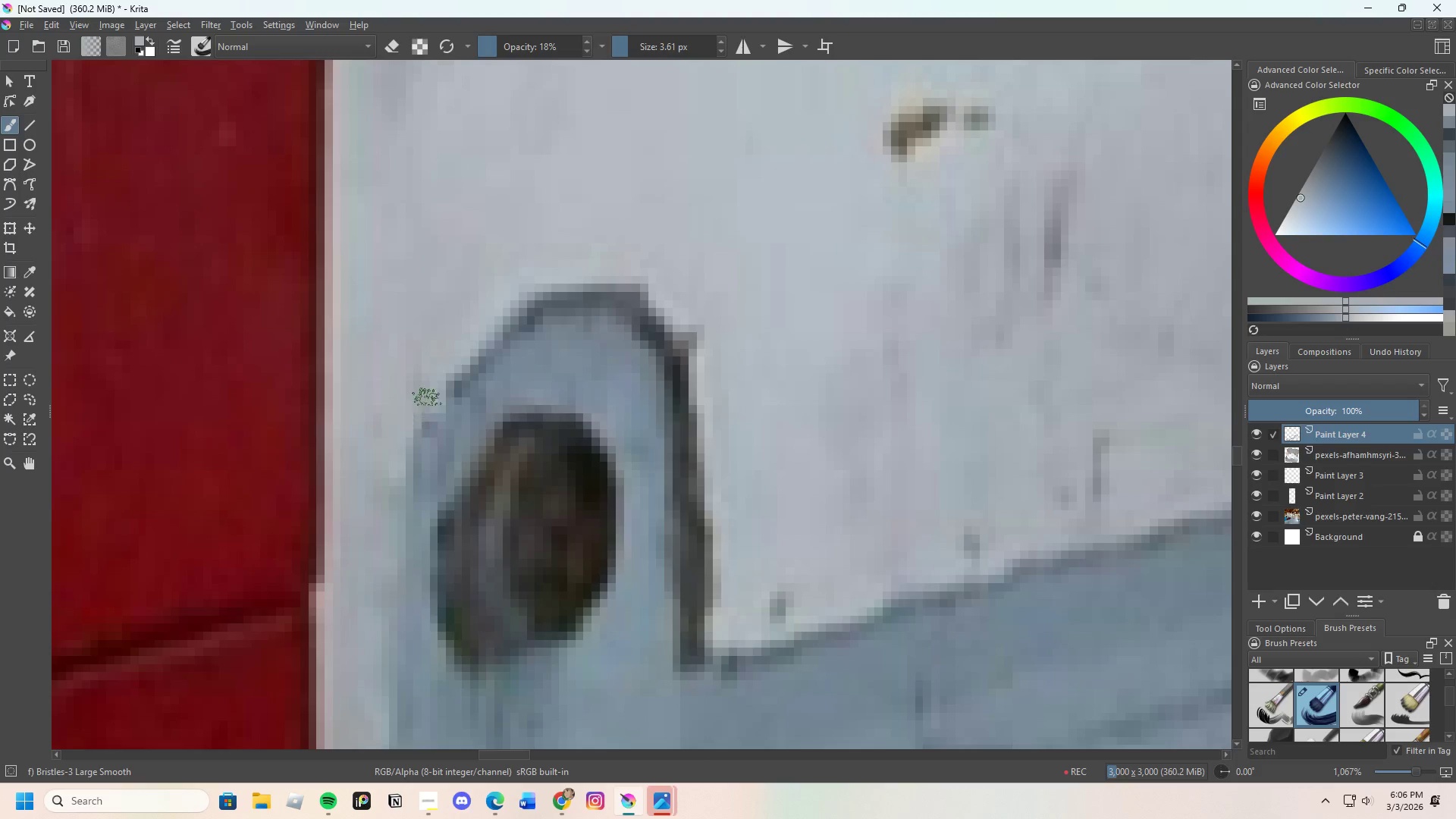 
left_click_drag(start_coordinate=[427, 400], to_coordinate=[435, 366])
 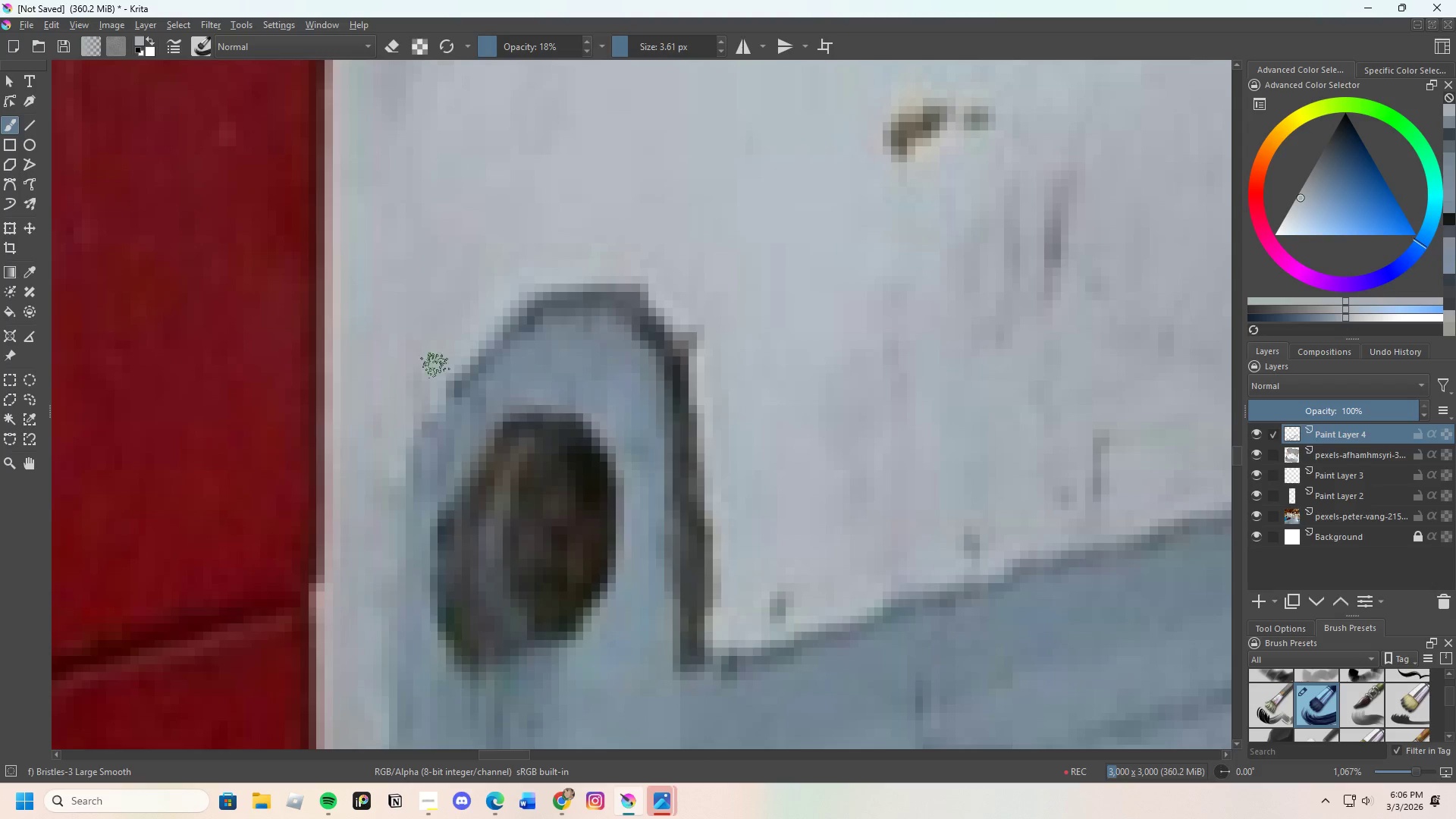 
left_click_drag(start_coordinate=[435, 371], to_coordinate=[416, 395])
 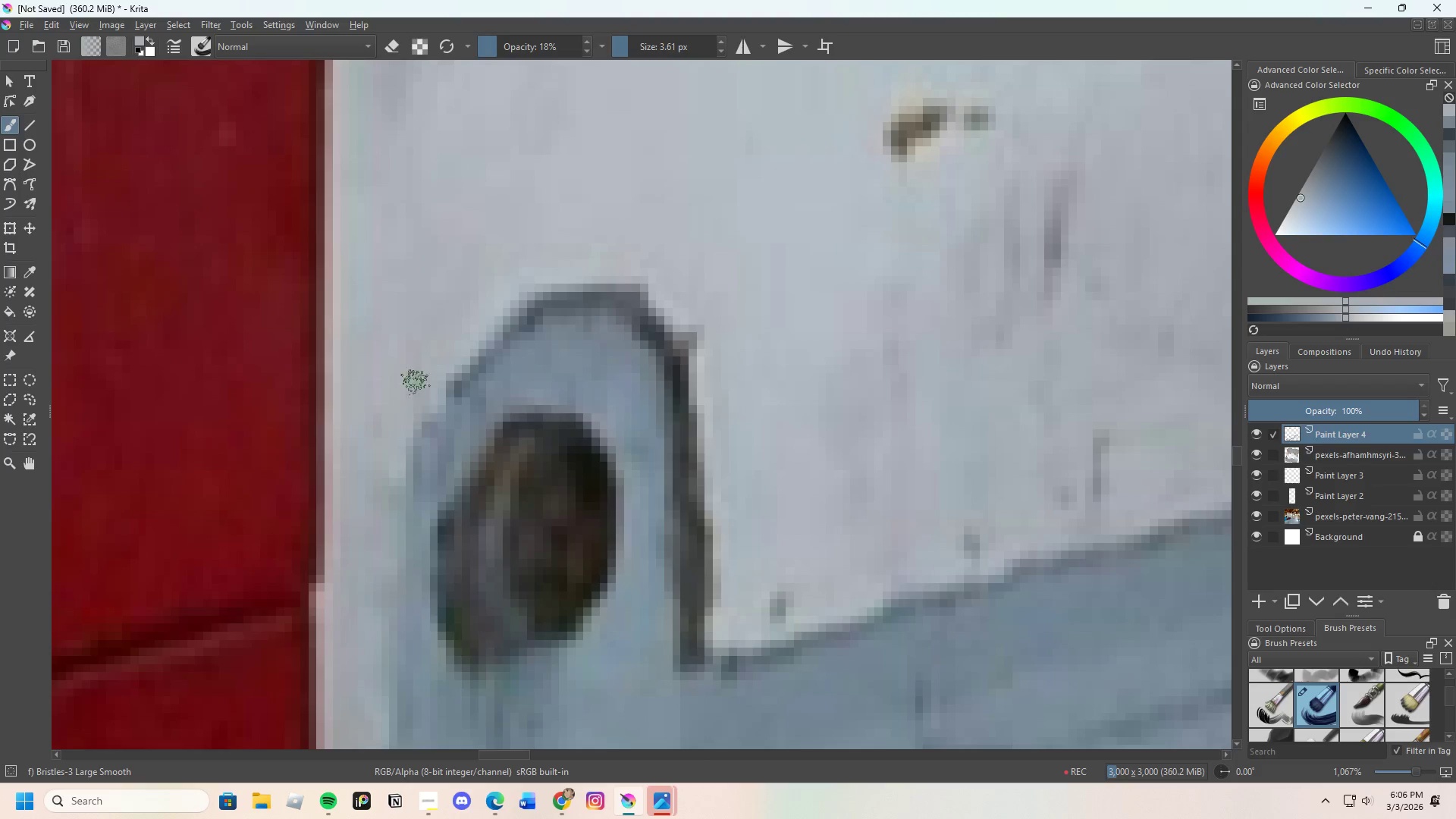 
left_click_drag(start_coordinate=[411, 388], to_coordinate=[406, 373])
 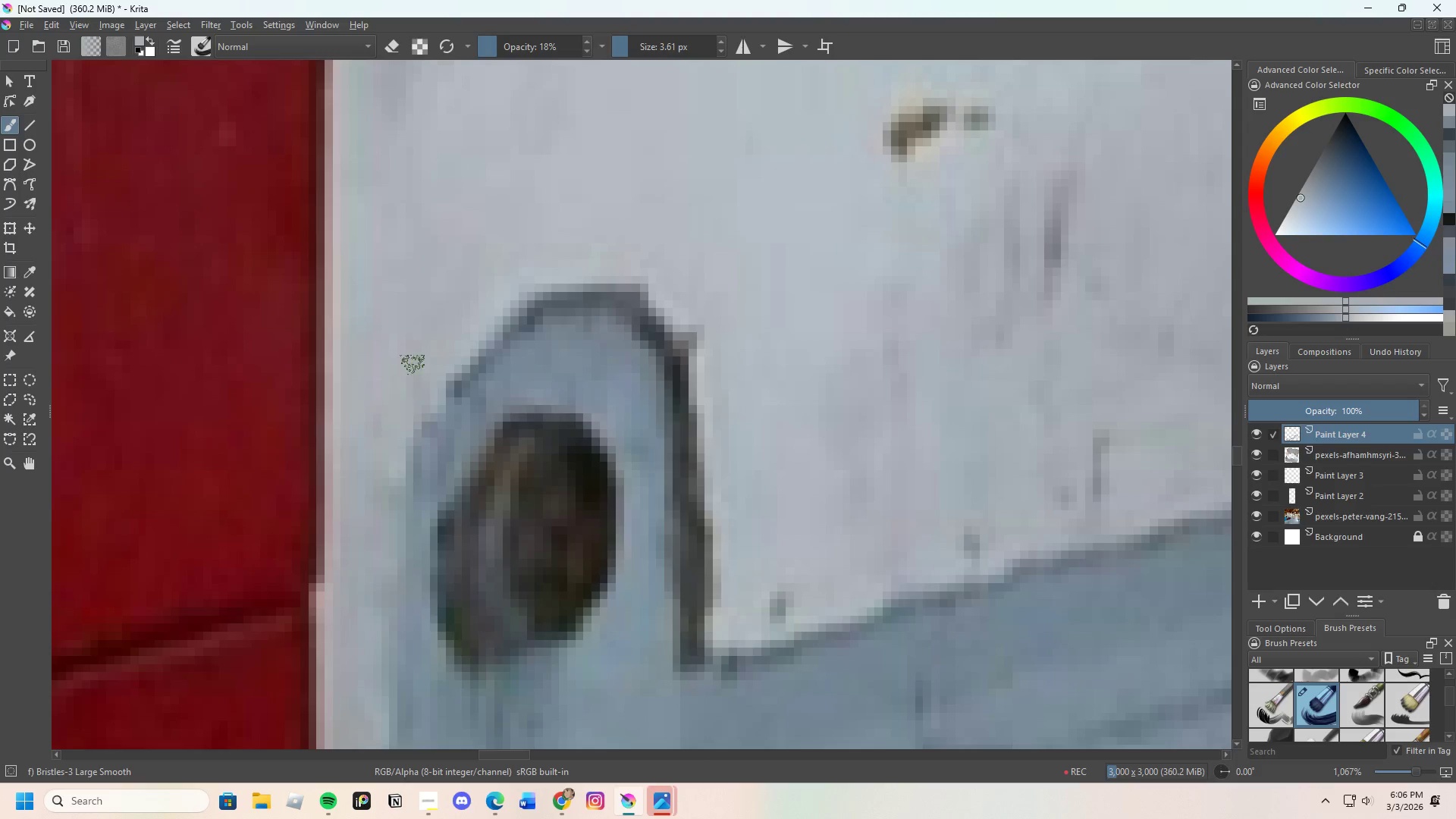 
left_click_drag(start_coordinate=[413, 372], to_coordinate=[423, 379])
 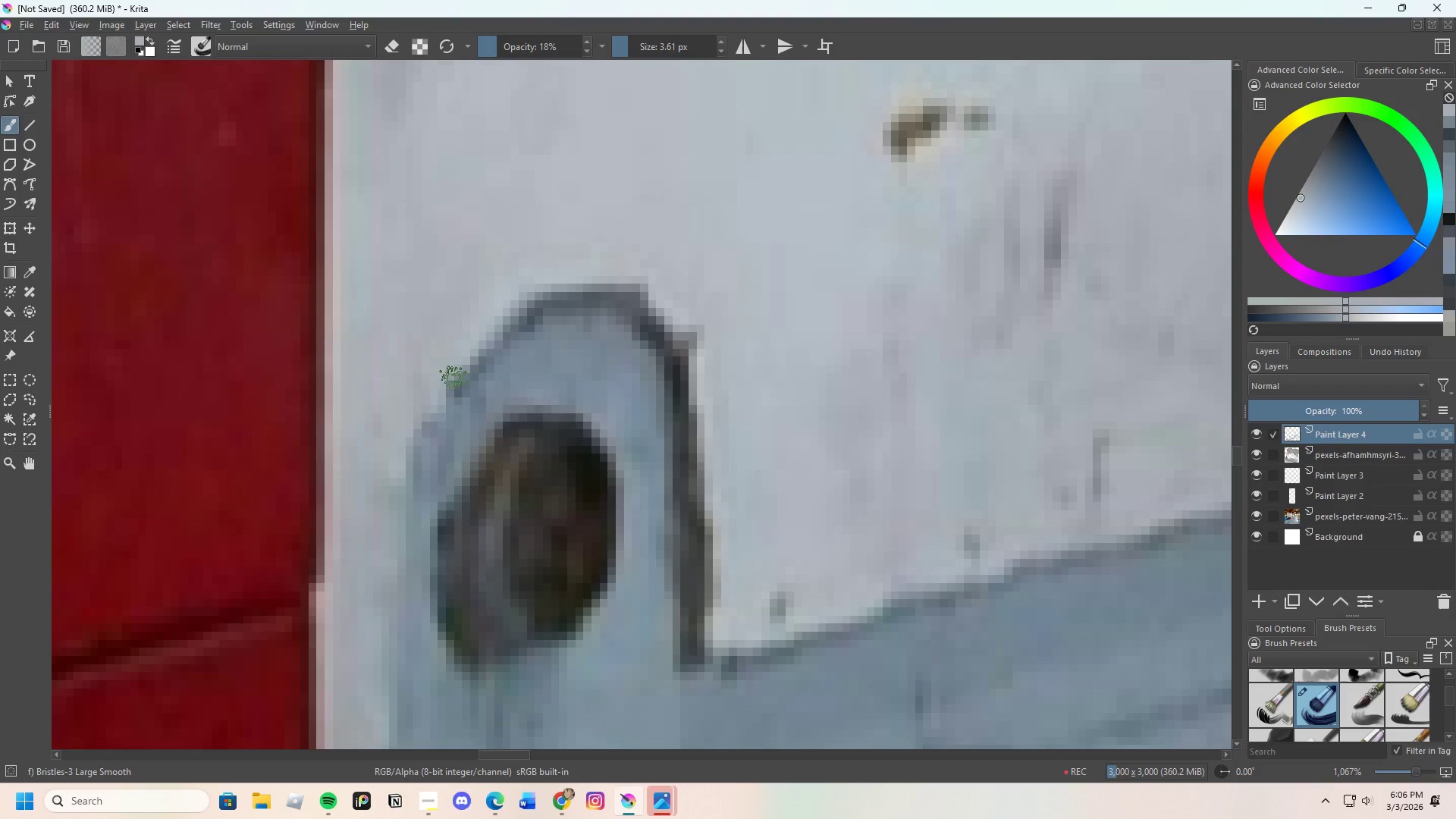 
hold_key(key=ControlLeft, duration=0.41)
left_click([467, 381])
 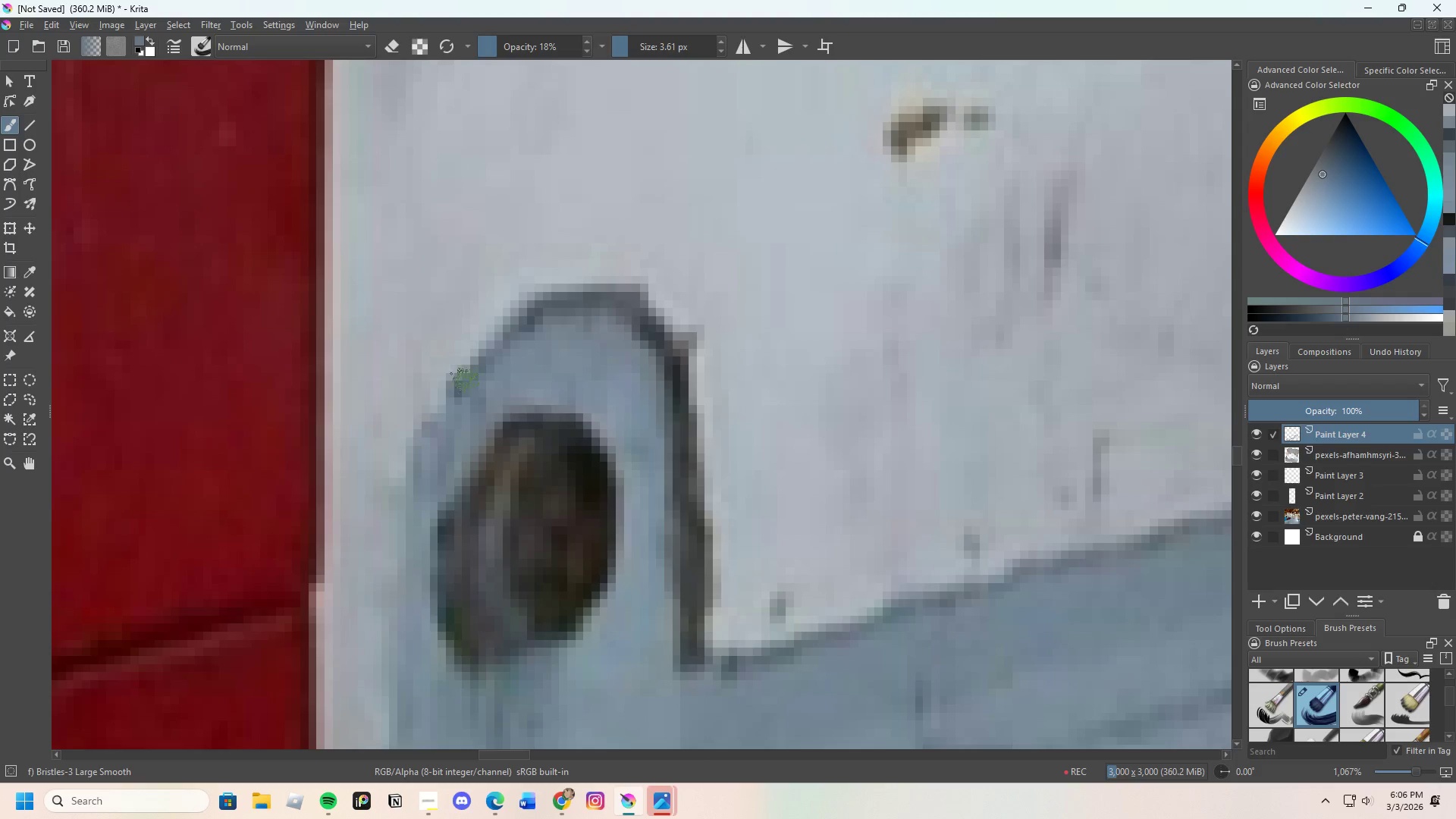 
left_click_drag(start_coordinate=[442, 397], to_coordinate=[415, 429])
 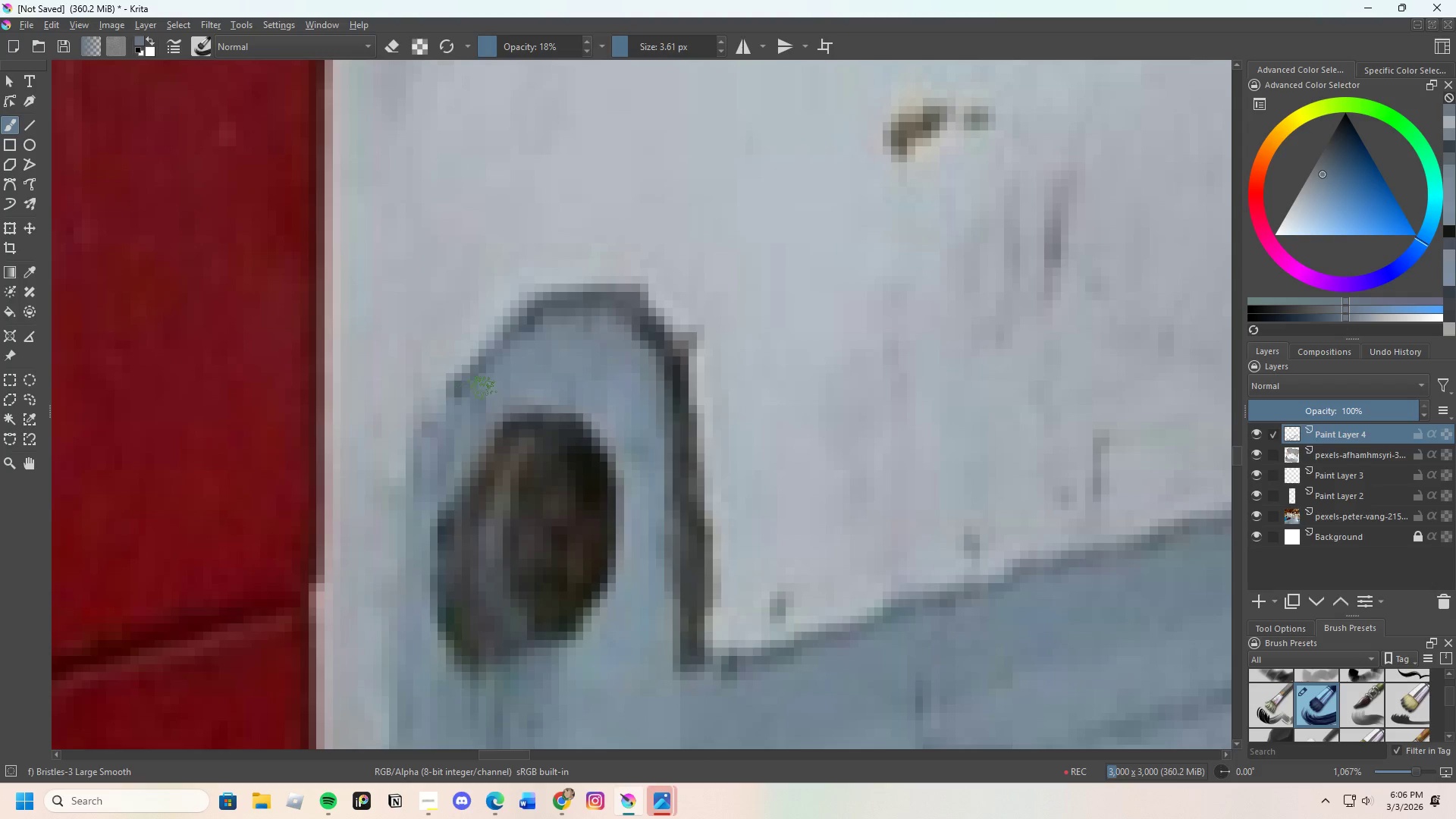 
hold_key(key=ControlLeft, duration=1.23)
 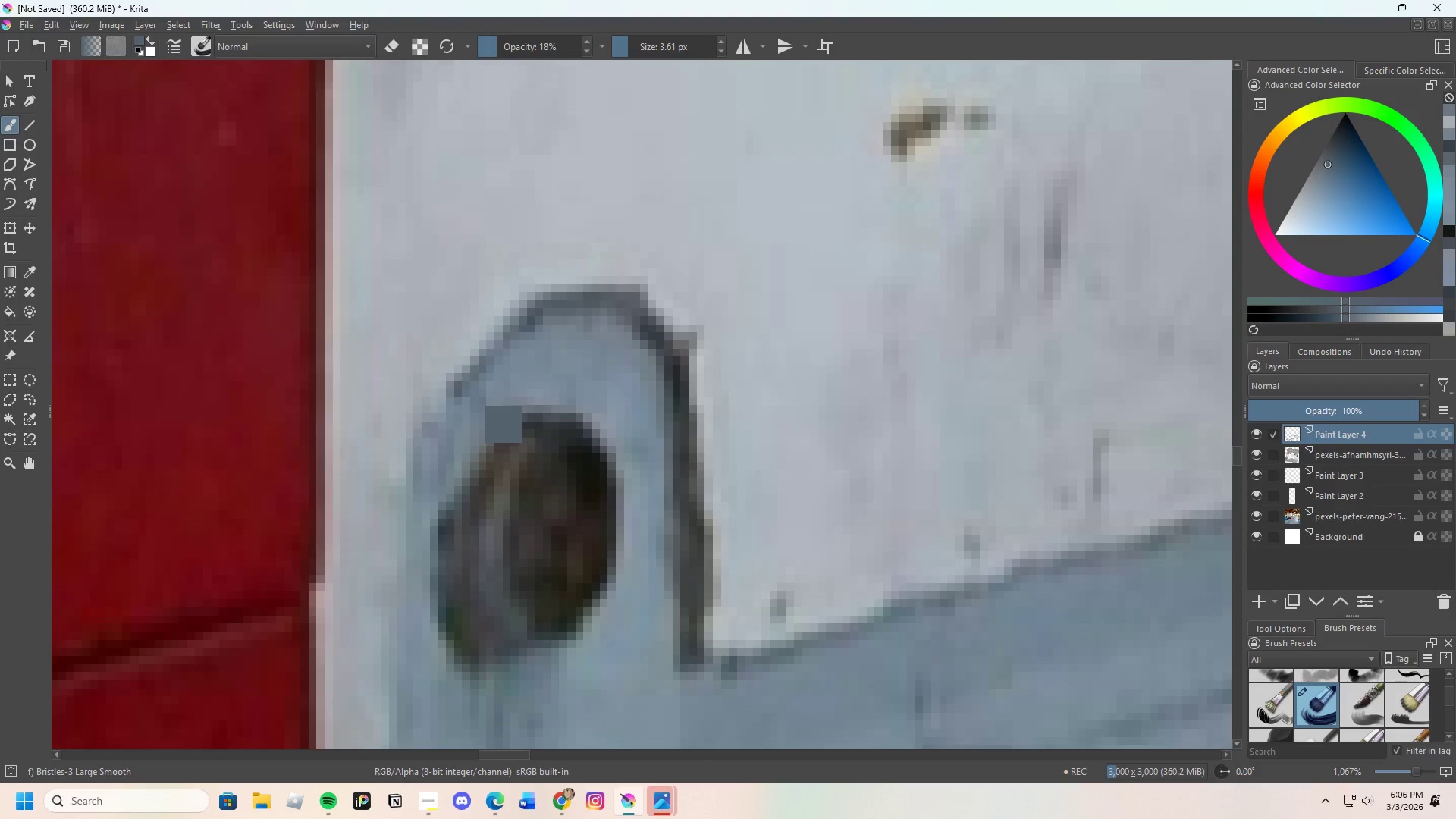 
left_click_drag(start_coordinate=[457, 389], to_coordinate=[421, 428])
 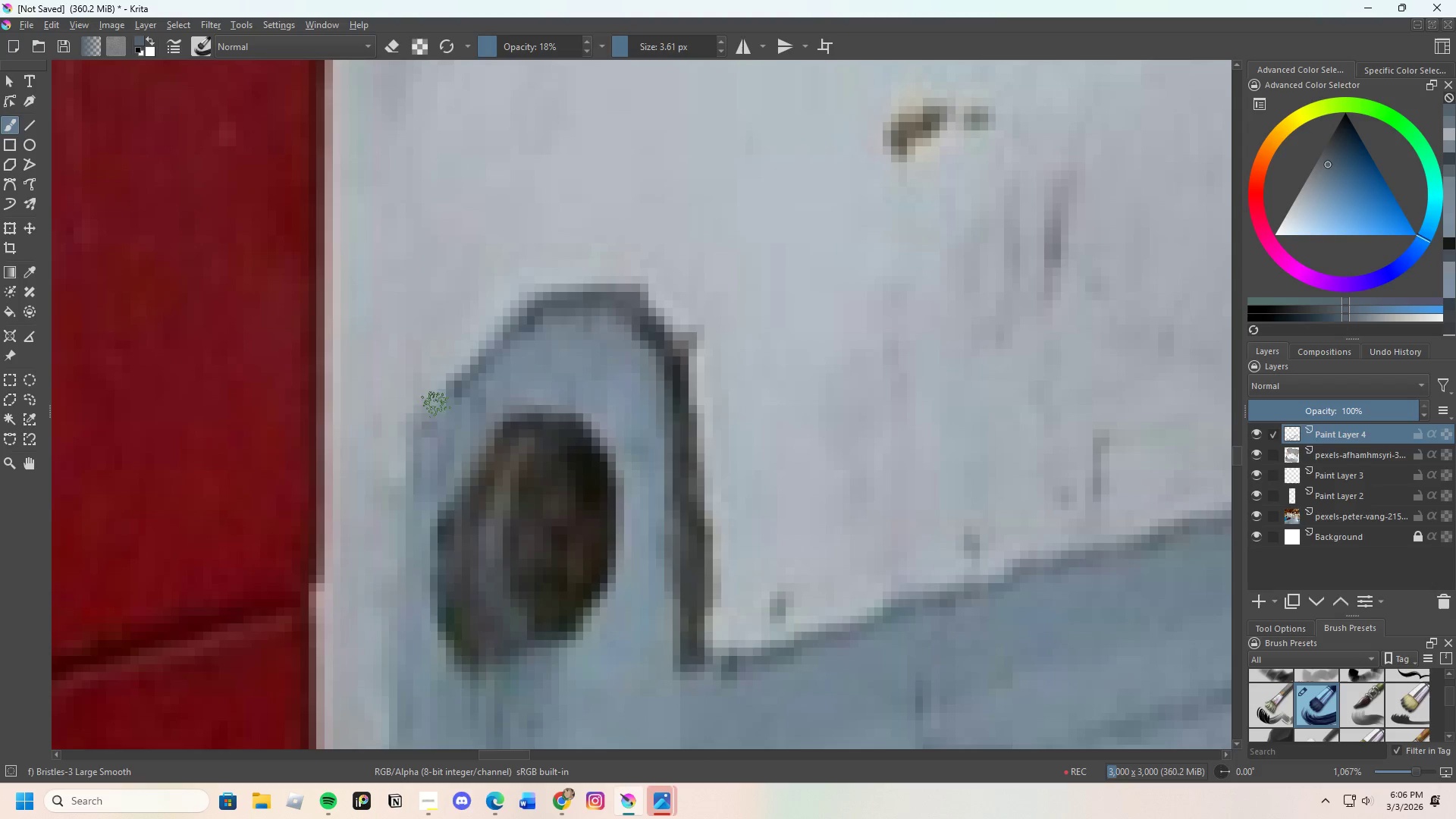 
left_click_drag(start_coordinate=[431, 419], to_coordinate=[431, 435])
 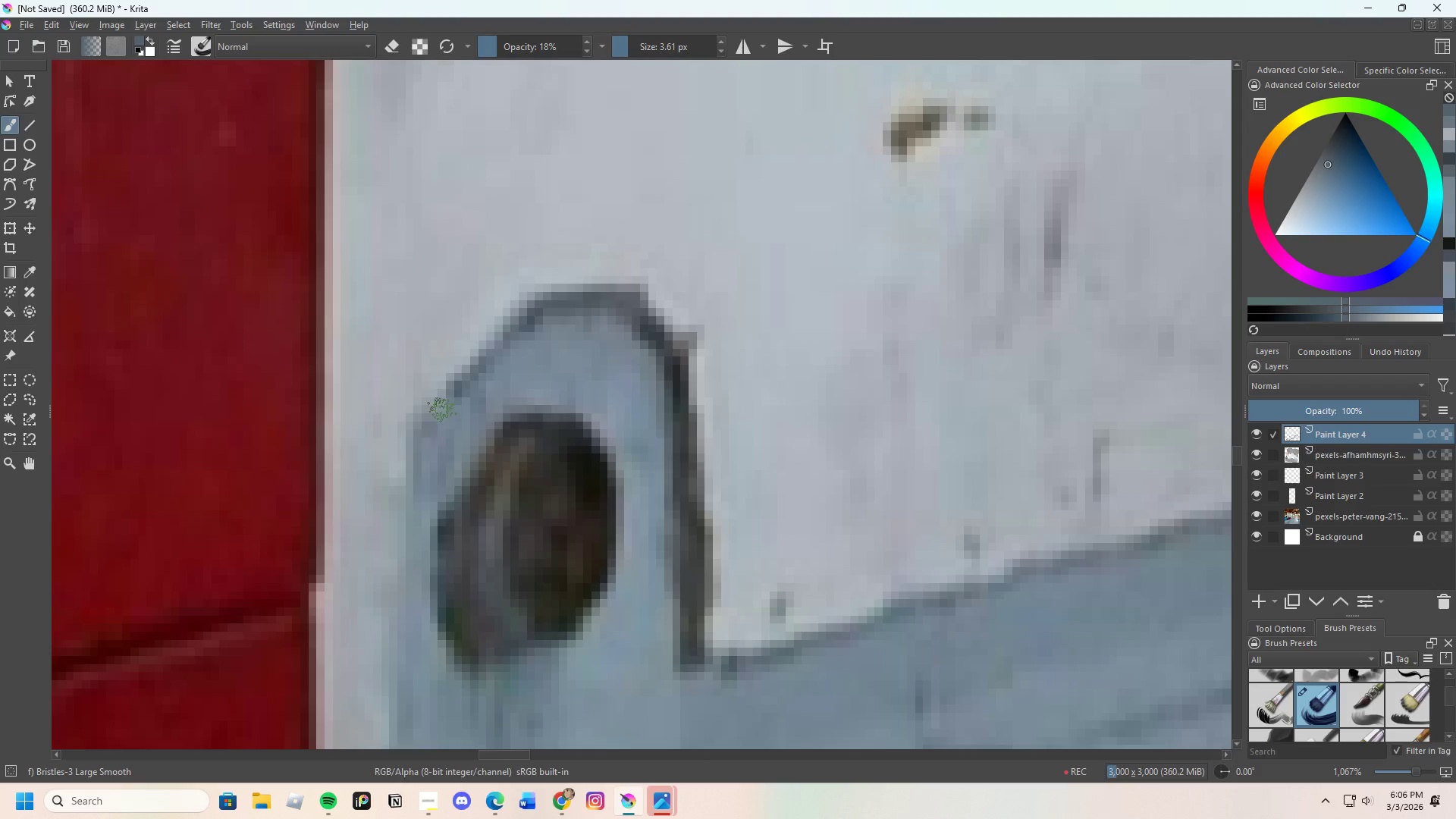 
left_click_drag(start_coordinate=[433, 433], to_coordinate=[425, 457])
 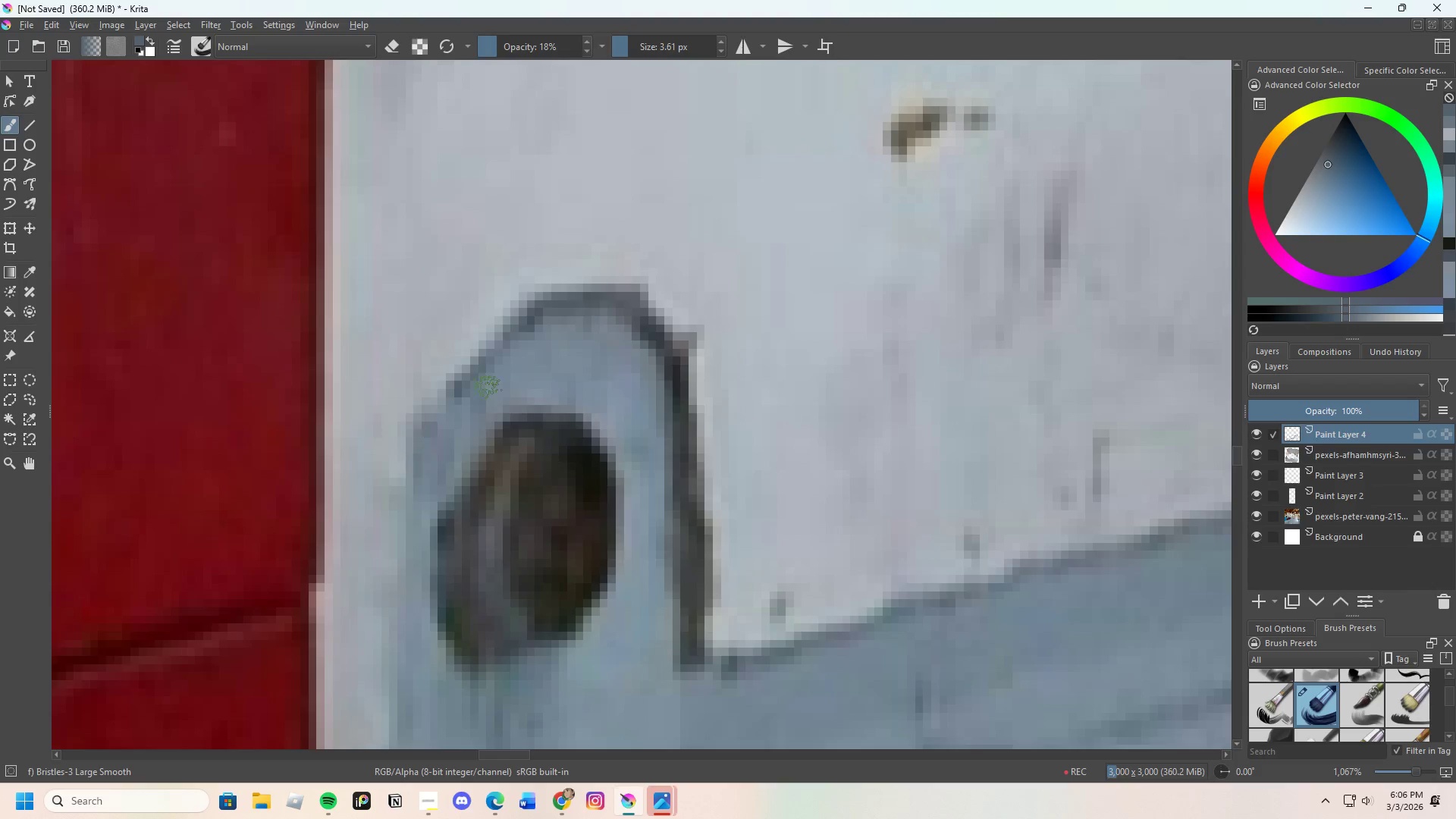 
hold_key(key=ControlLeft, duration=0.33)
 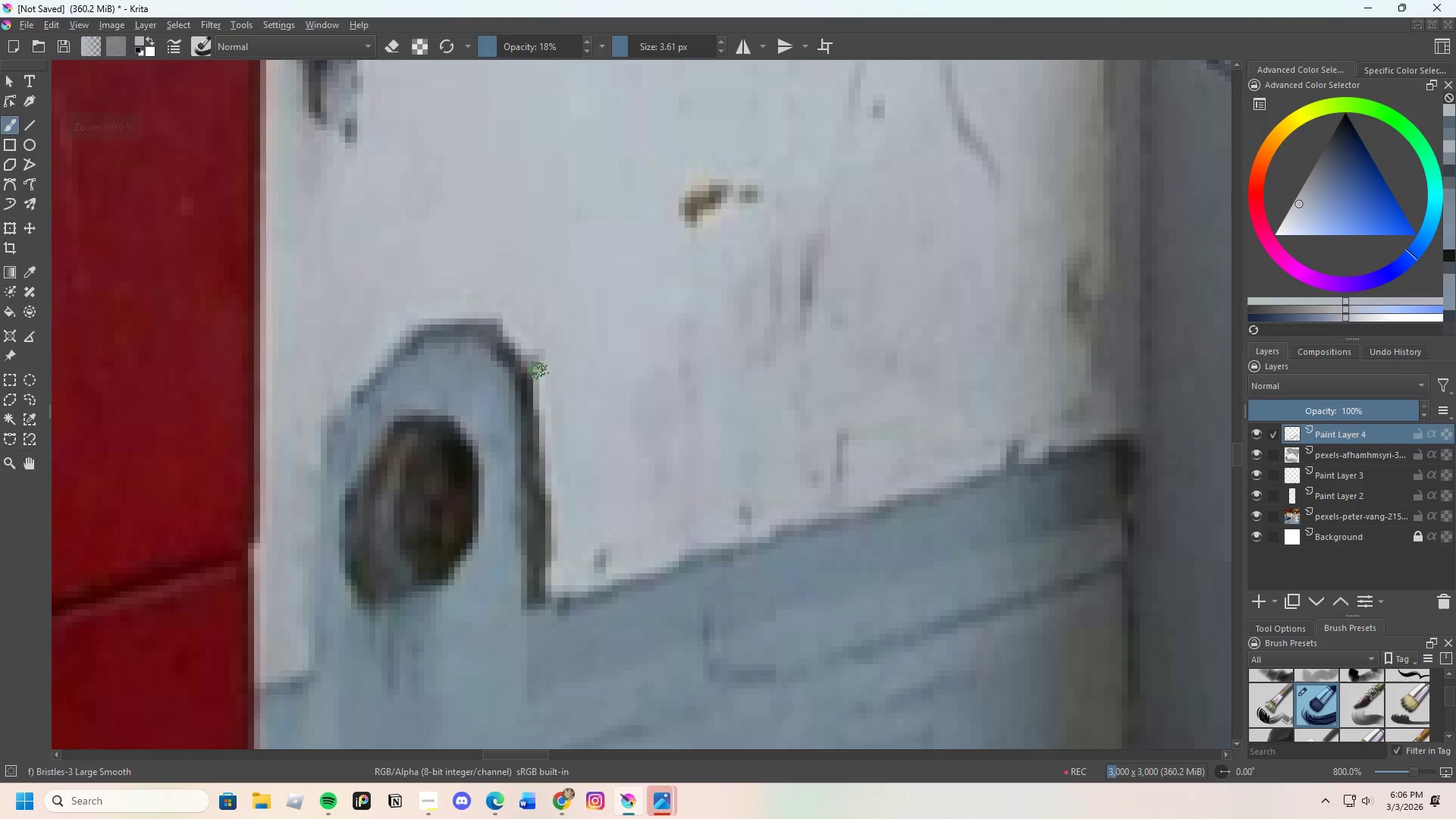 
scroll: coordinate [542, 379], scroll_direction: down, amount: 1.0
 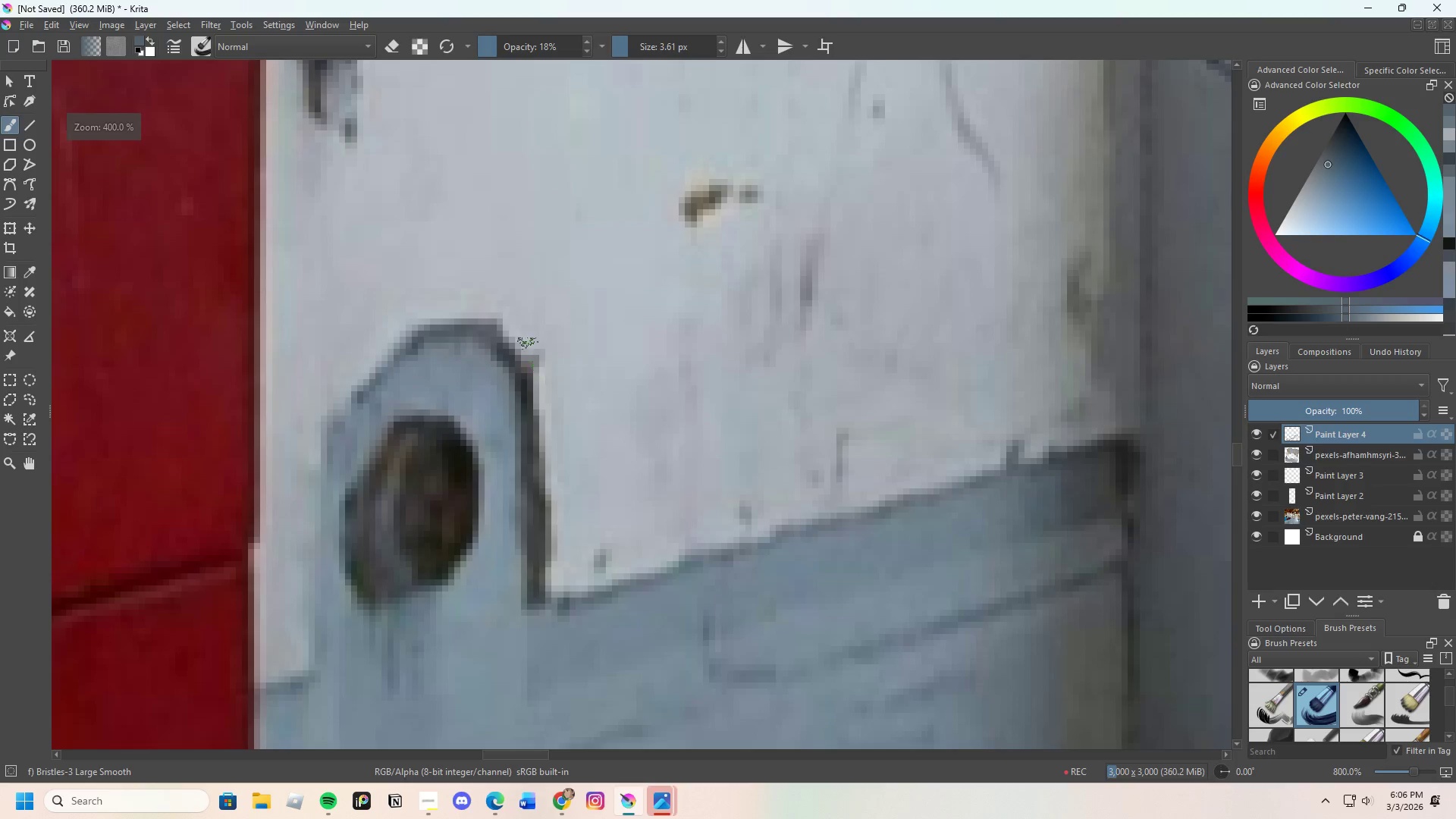 
left_click([541, 340])
 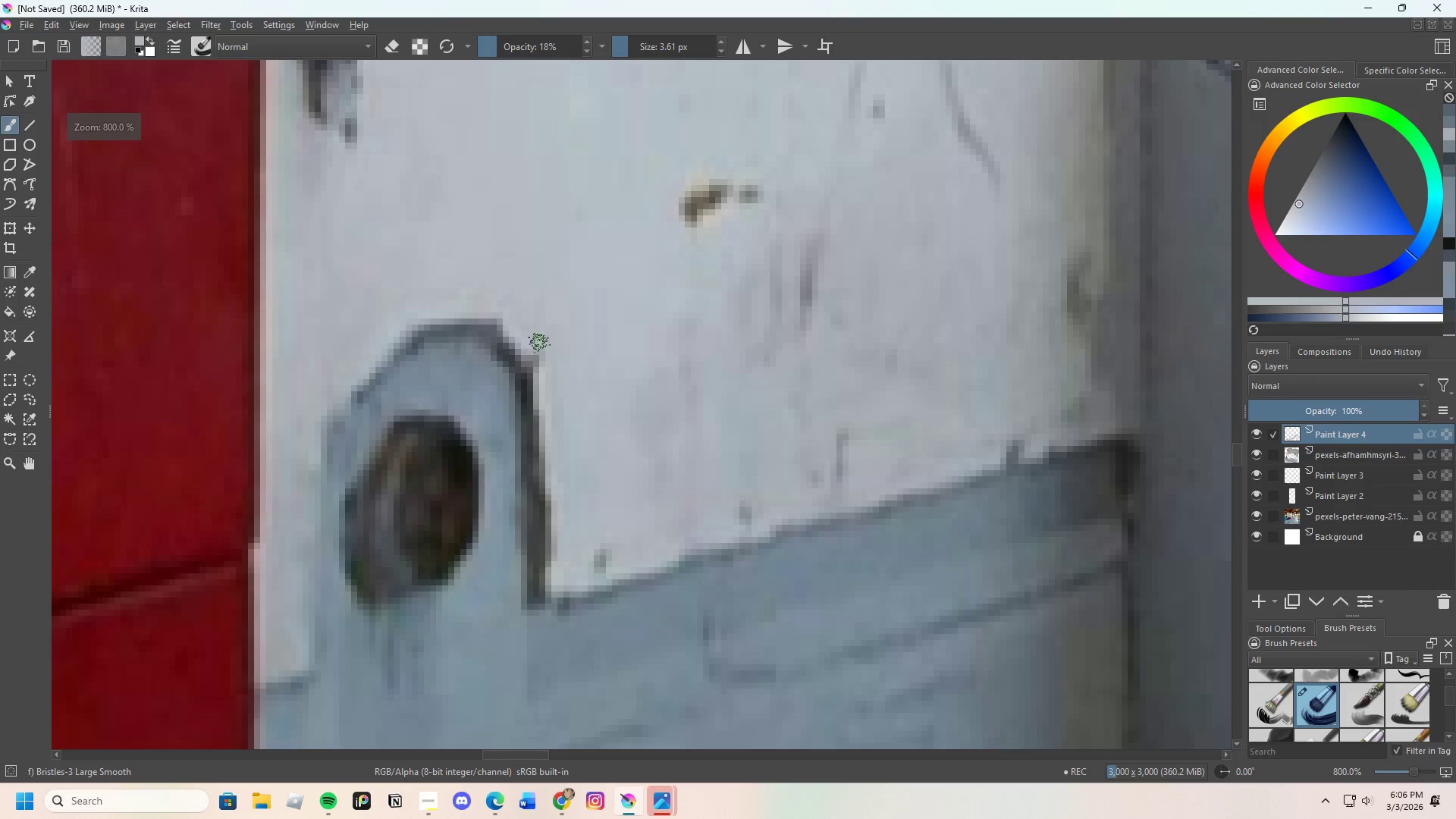 
left_click_drag(start_coordinate=[538, 343], to_coordinate=[541, 358])
 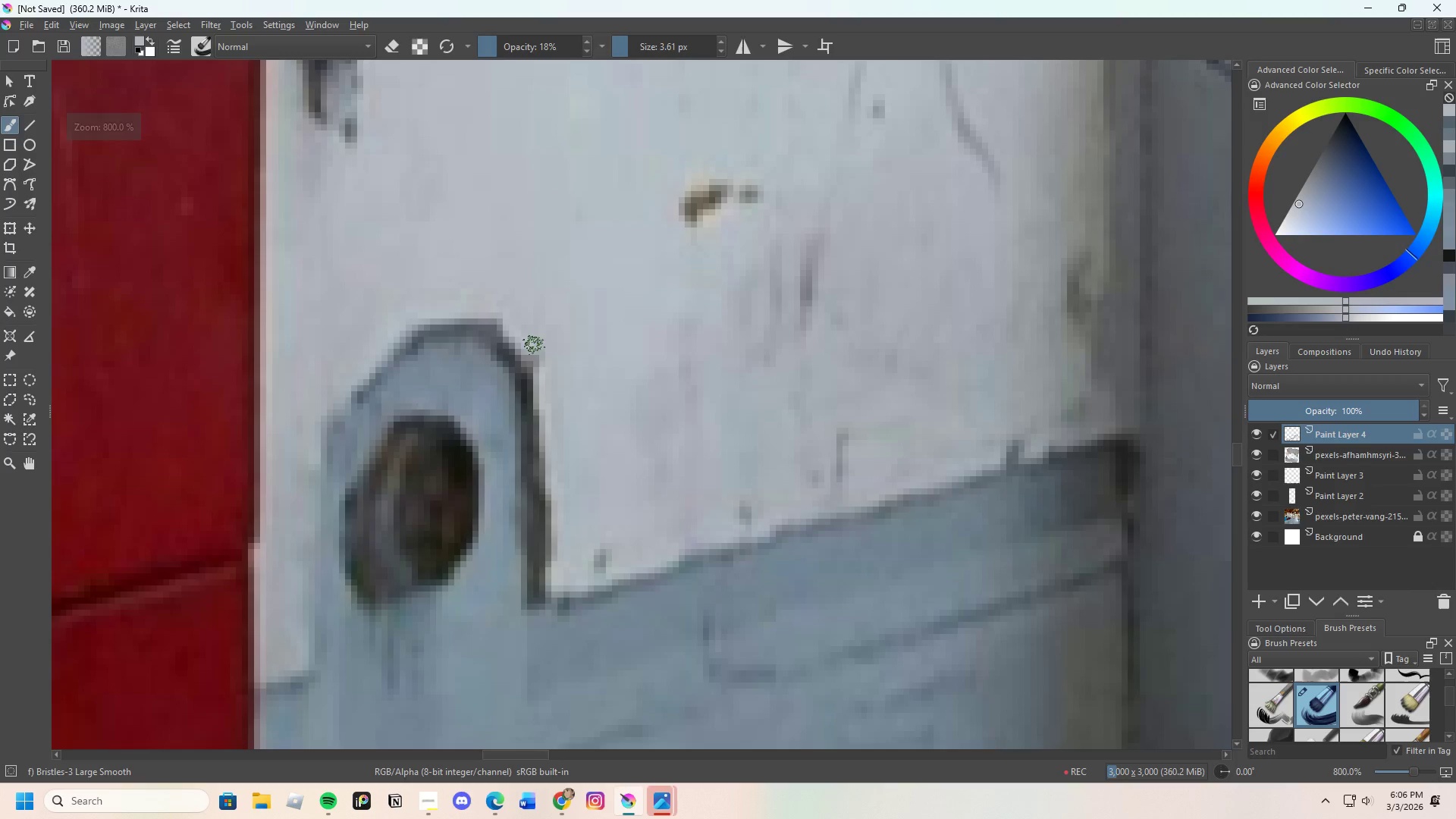 
left_click_drag(start_coordinate=[533, 348], to_coordinate=[538, 364])
 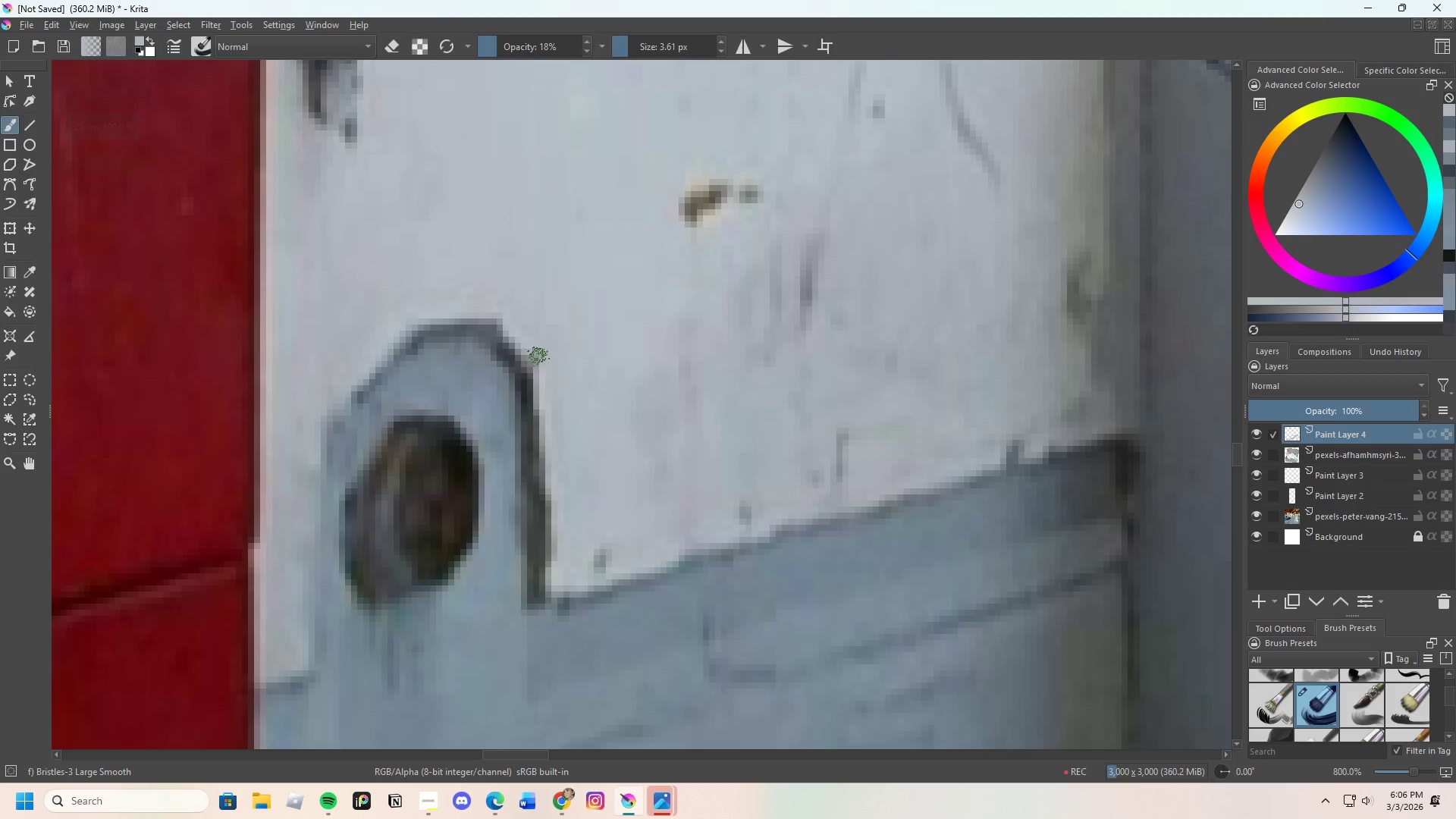 
left_click_drag(start_coordinate=[541, 363], to_coordinate=[554, 362])
 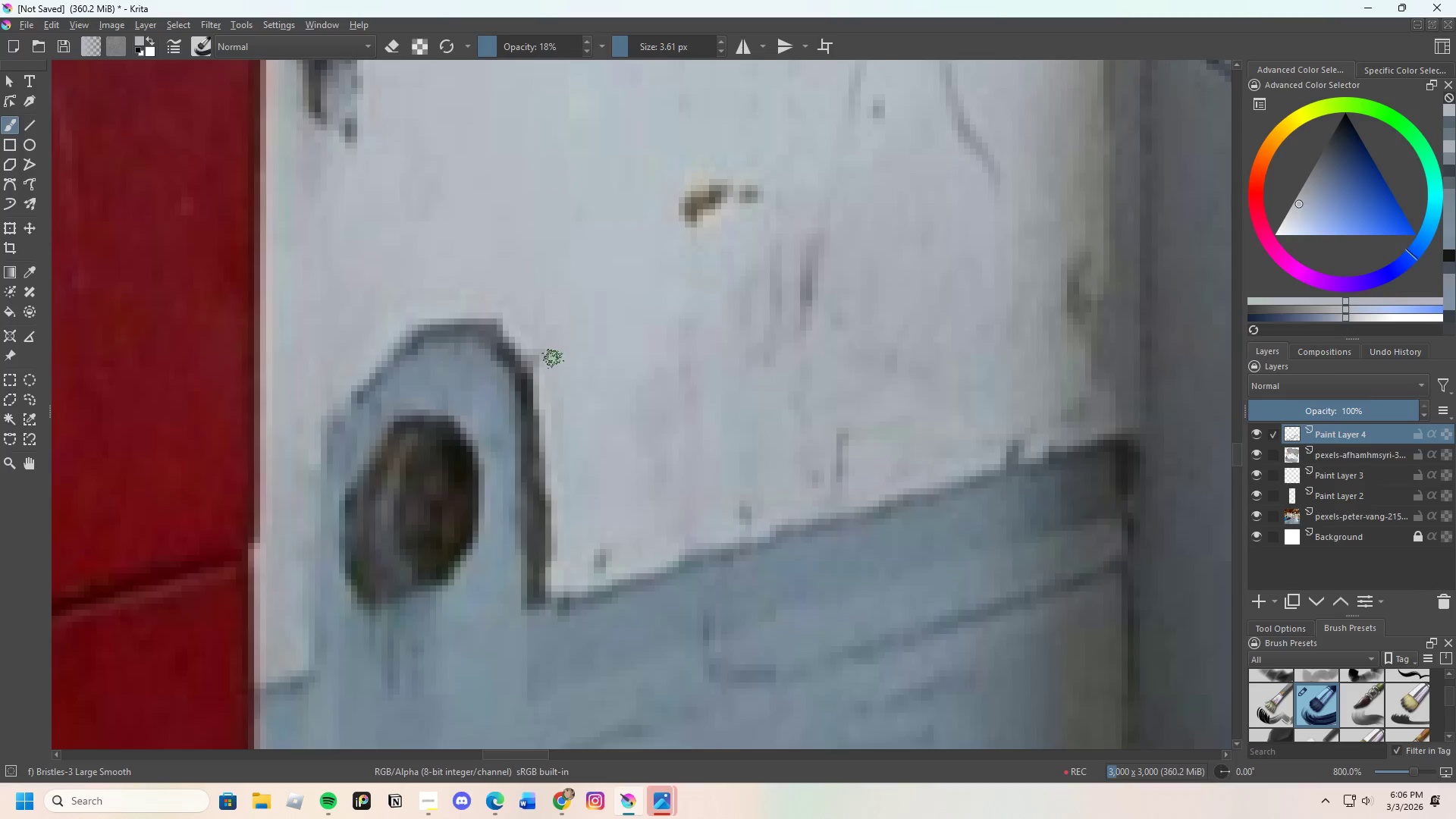 
left_click_drag(start_coordinate=[553, 359], to_coordinate=[547, 356])
 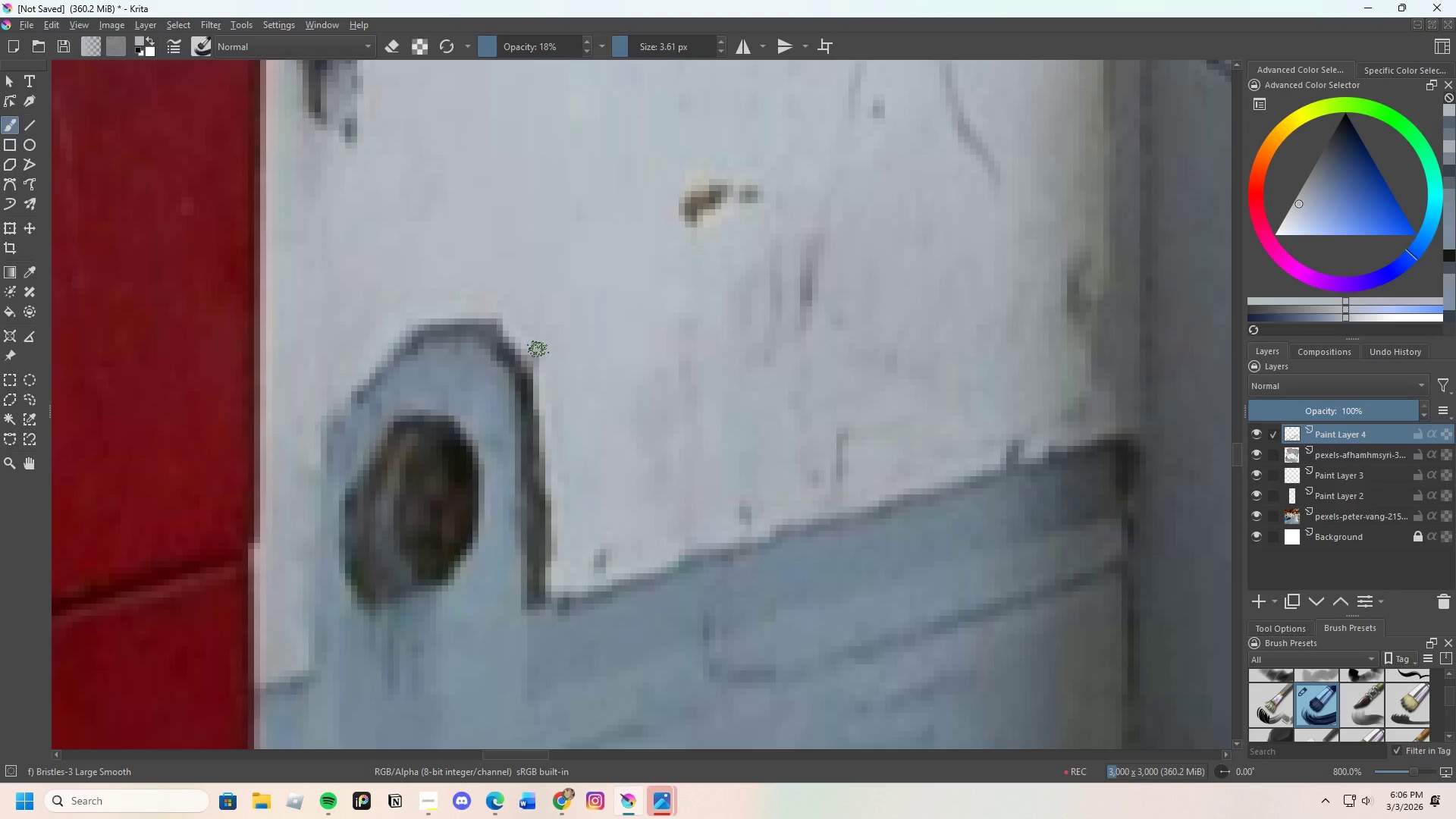 
left_click_drag(start_coordinate=[538, 350], to_coordinate=[535, 343])
 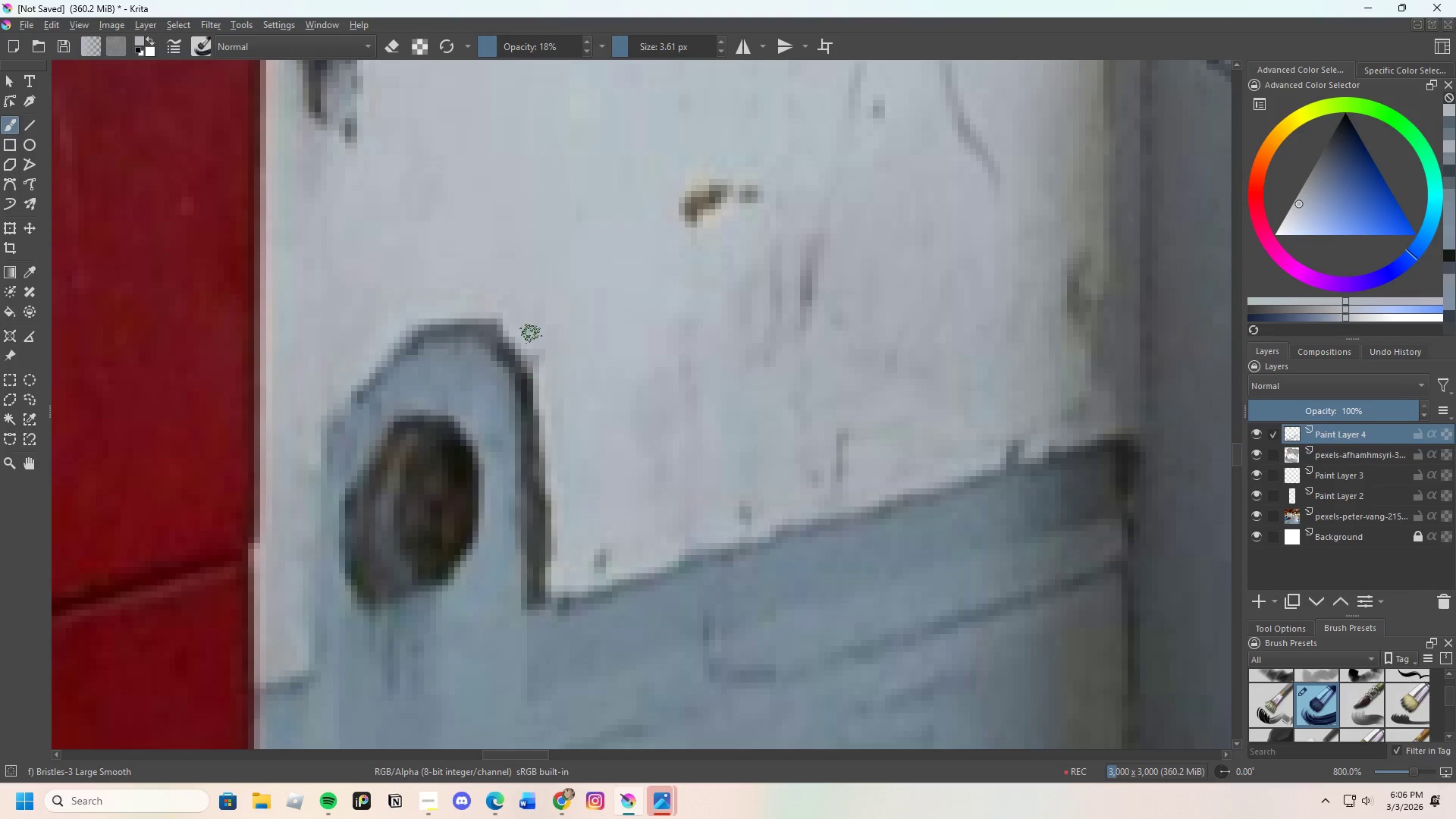 
left_click_drag(start_coordinate=[531, 343], to_coordinate=[538, 360])
 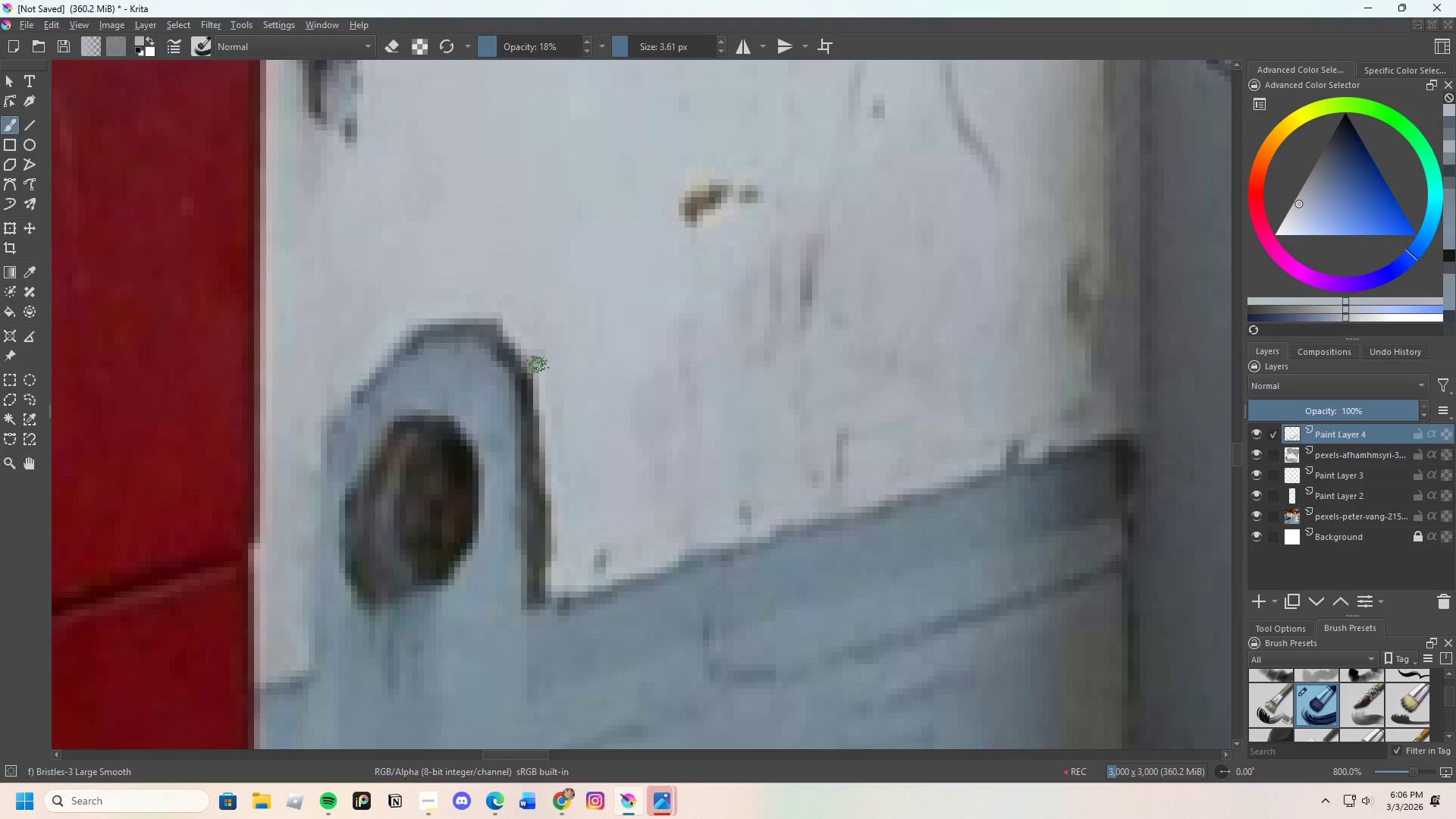 
left_click_drag(start_coordinate=[538, 372], to_coordinate=[538, 362])
 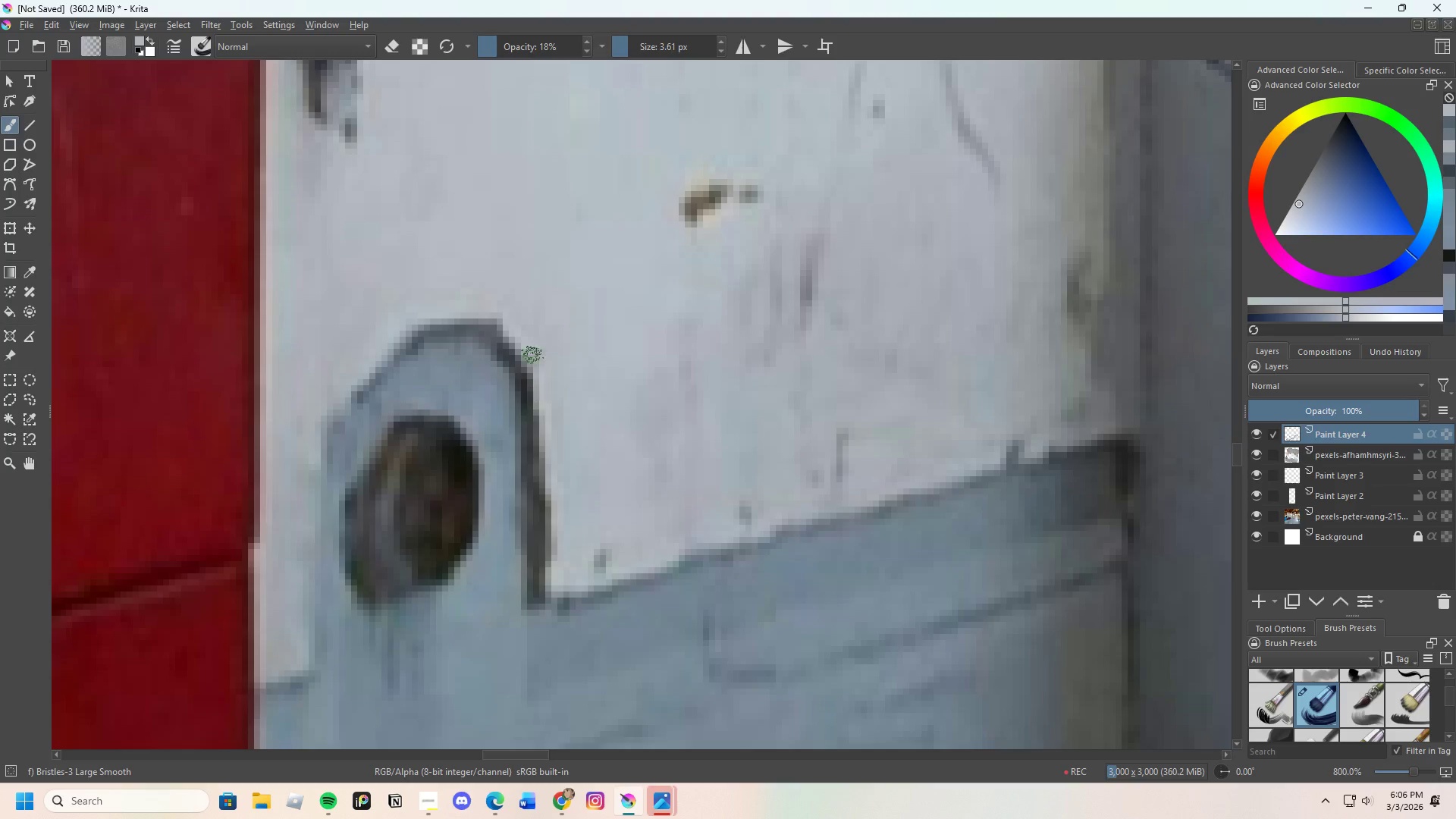 
left_click_drag(start_coordinate=[531, 358], to_coordinate=[522, 328])
 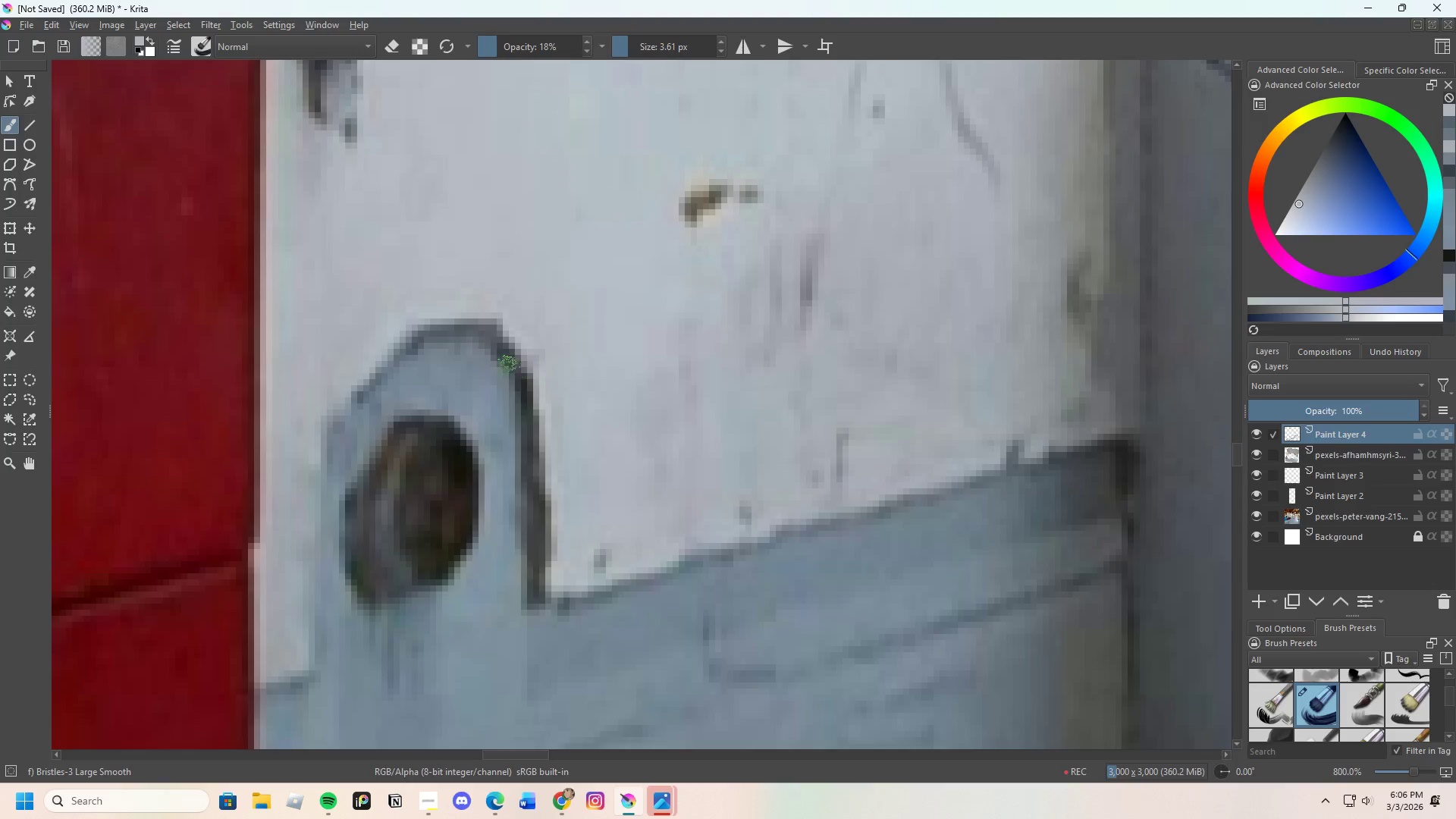 
scroll: coordinate [499, 448], scroll_direction: down, amount: 7.0
 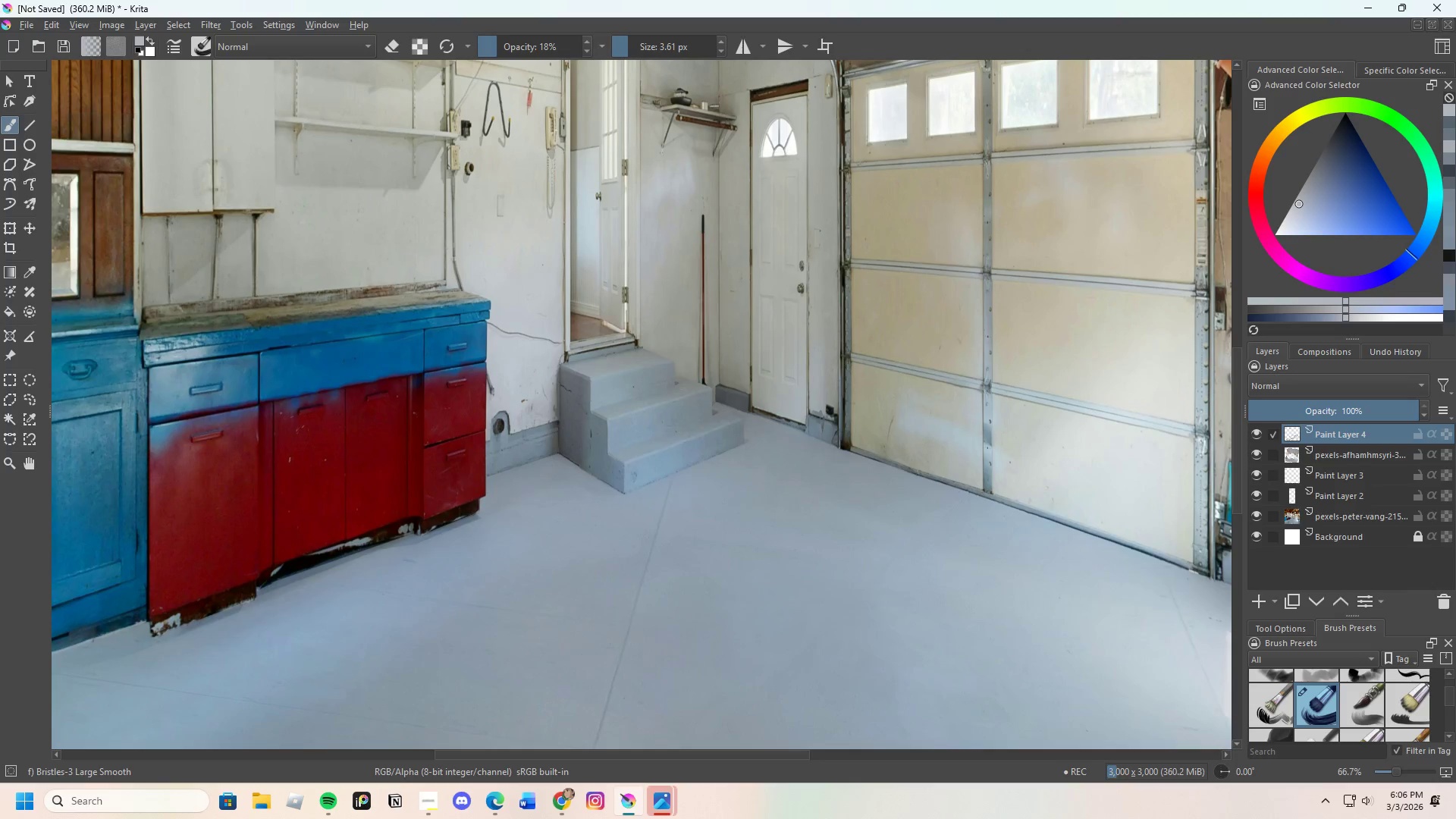 
scroll: coordinate [648, 439], scroll_direction: up, amount: 3.0
 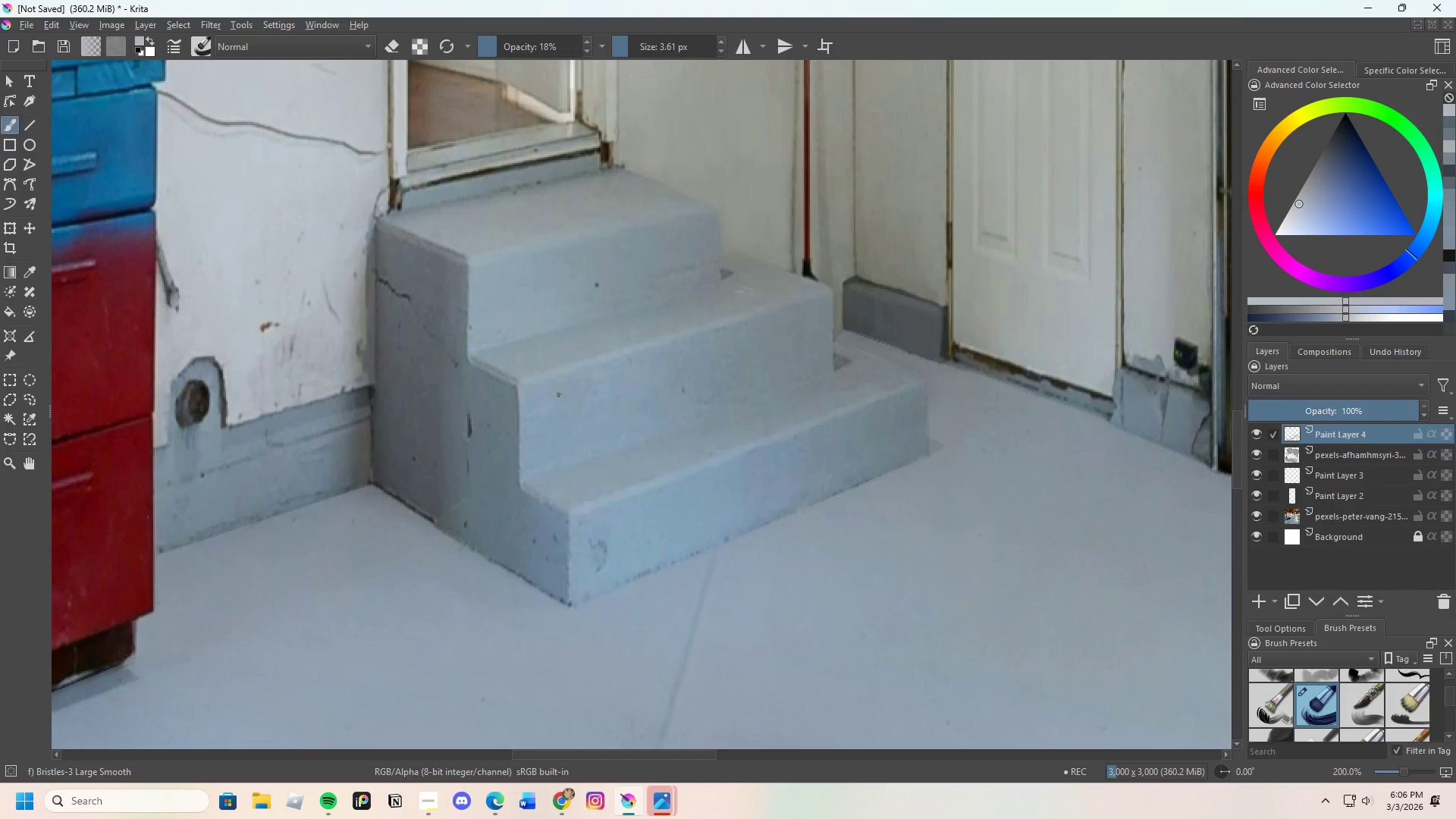 
key(Control+ControlLeft)
 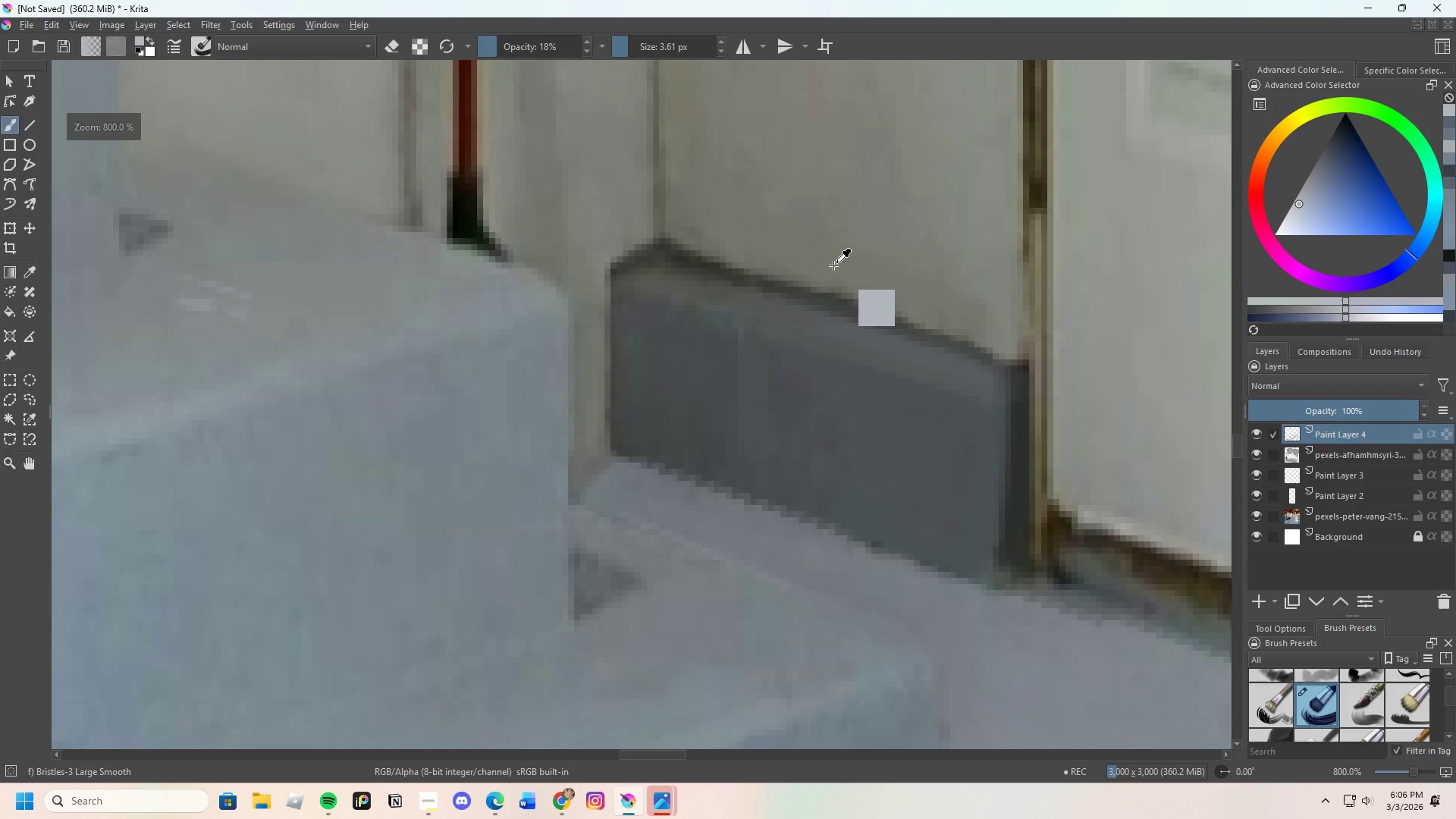 
scroll: coordinate [918, 413], scroll_direction: up, amount: 4.0
 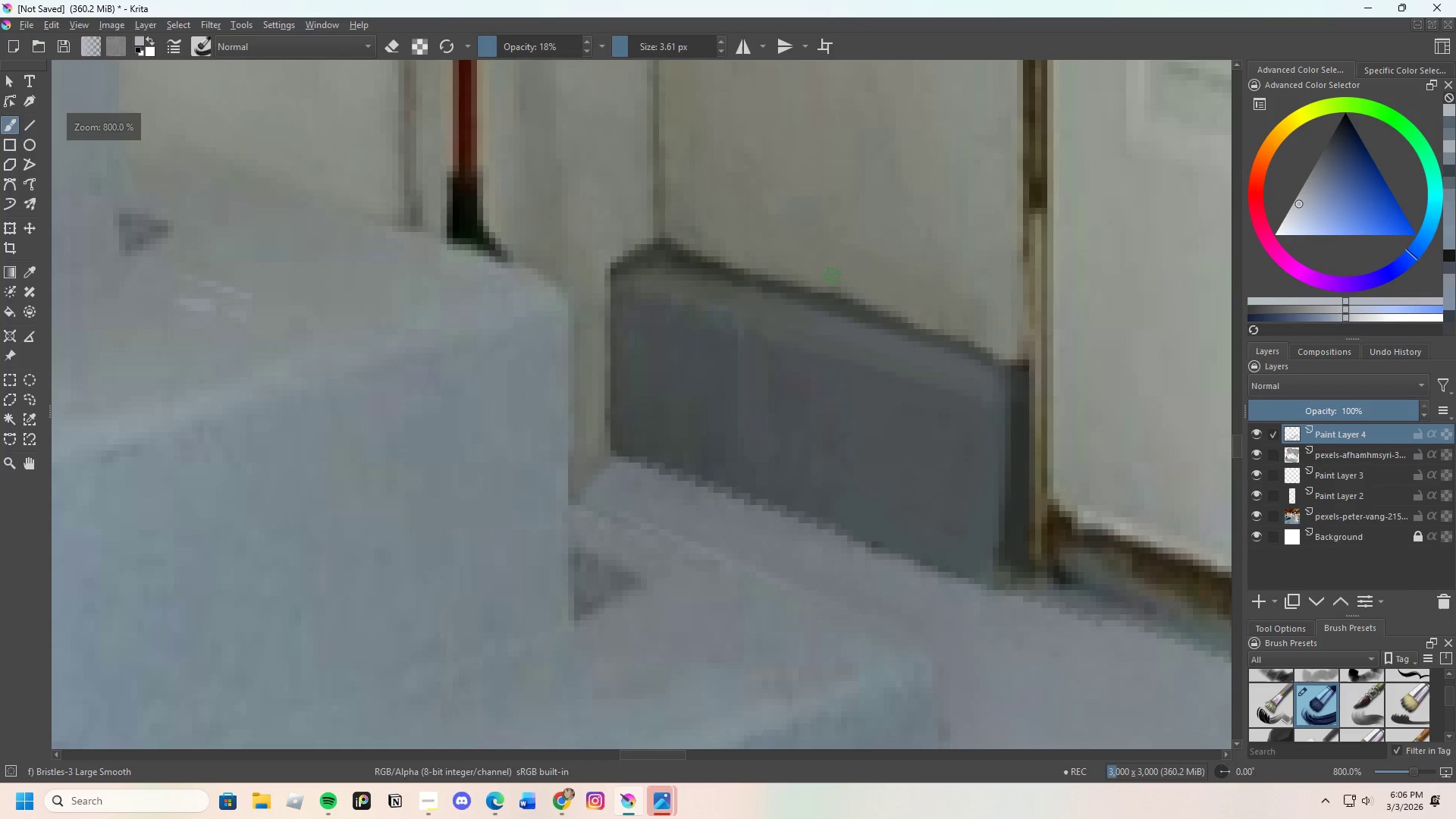 
left_click([834, 265])
 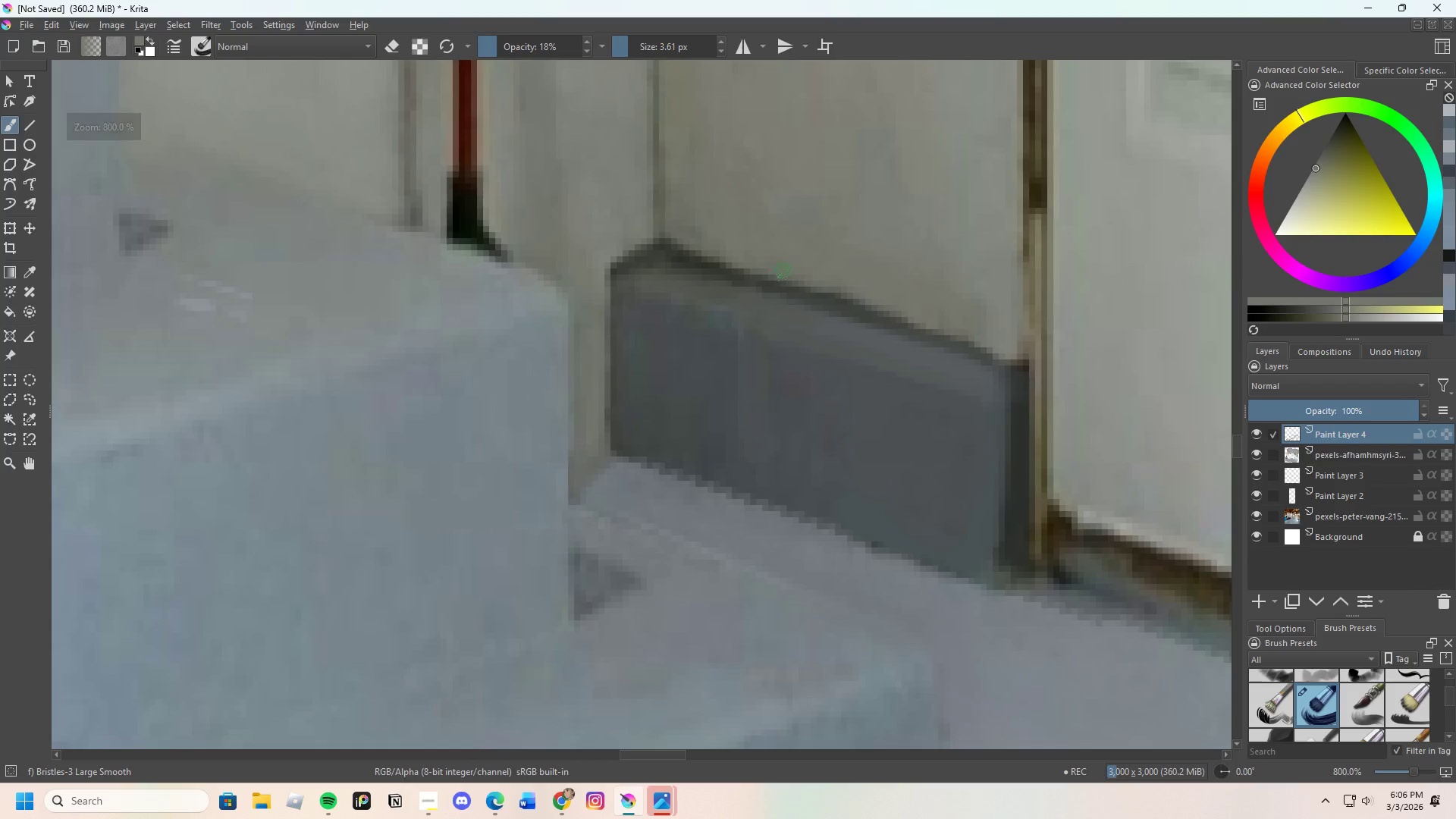 
left_click_drag(start_coordinate=[789, 269], to_coordinate=[852, 288])
 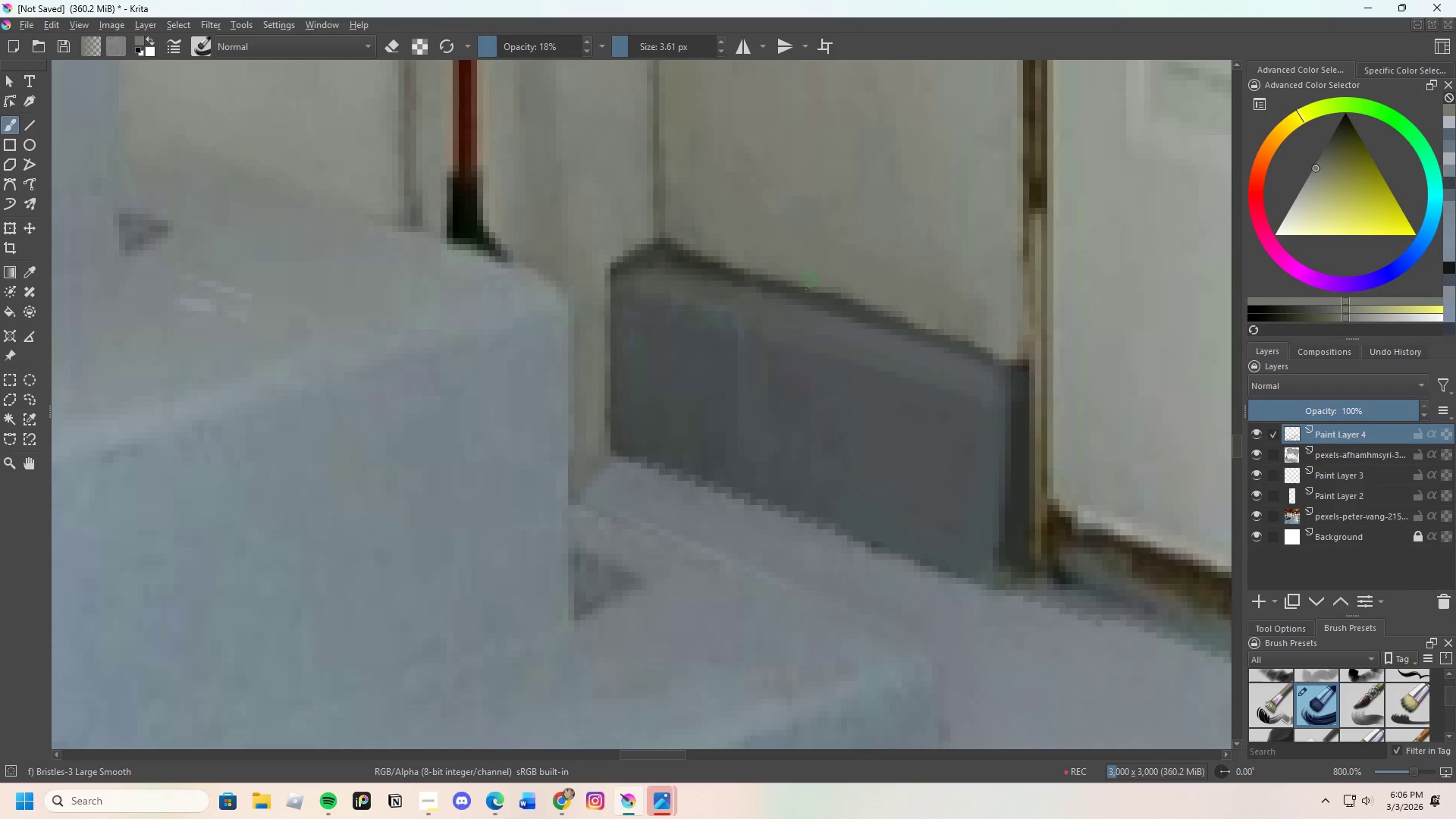 
left_click_drag(start_coordinate=[810, 281], to_coordinate=[856, 298])
 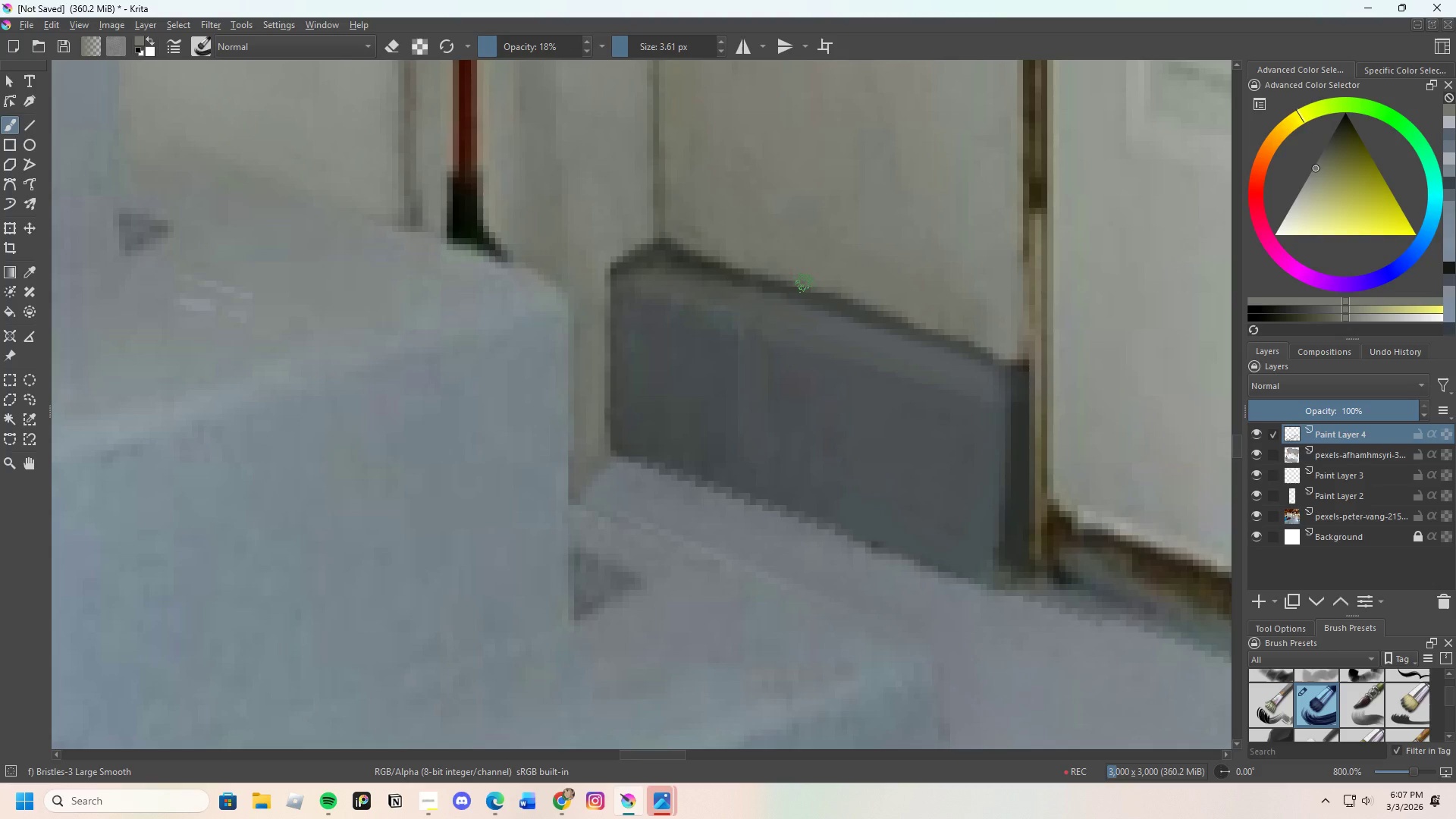 
left_click_drag(start_coordinate=[805, 282], to_coordinate=[858, 302])
 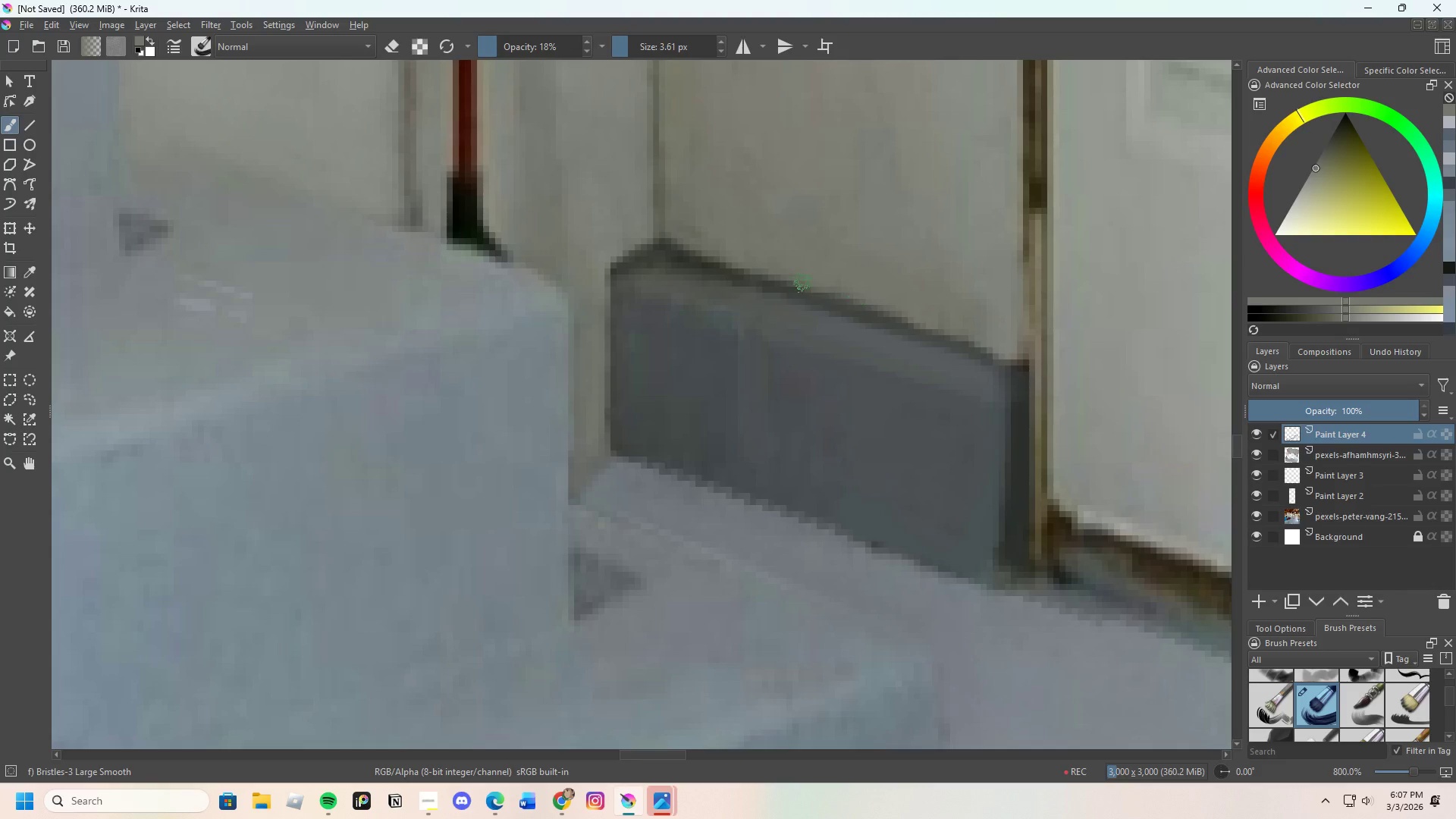 
left_click_drag(start_coordinate=[804, 282], to_coordinate=[912, 319])
 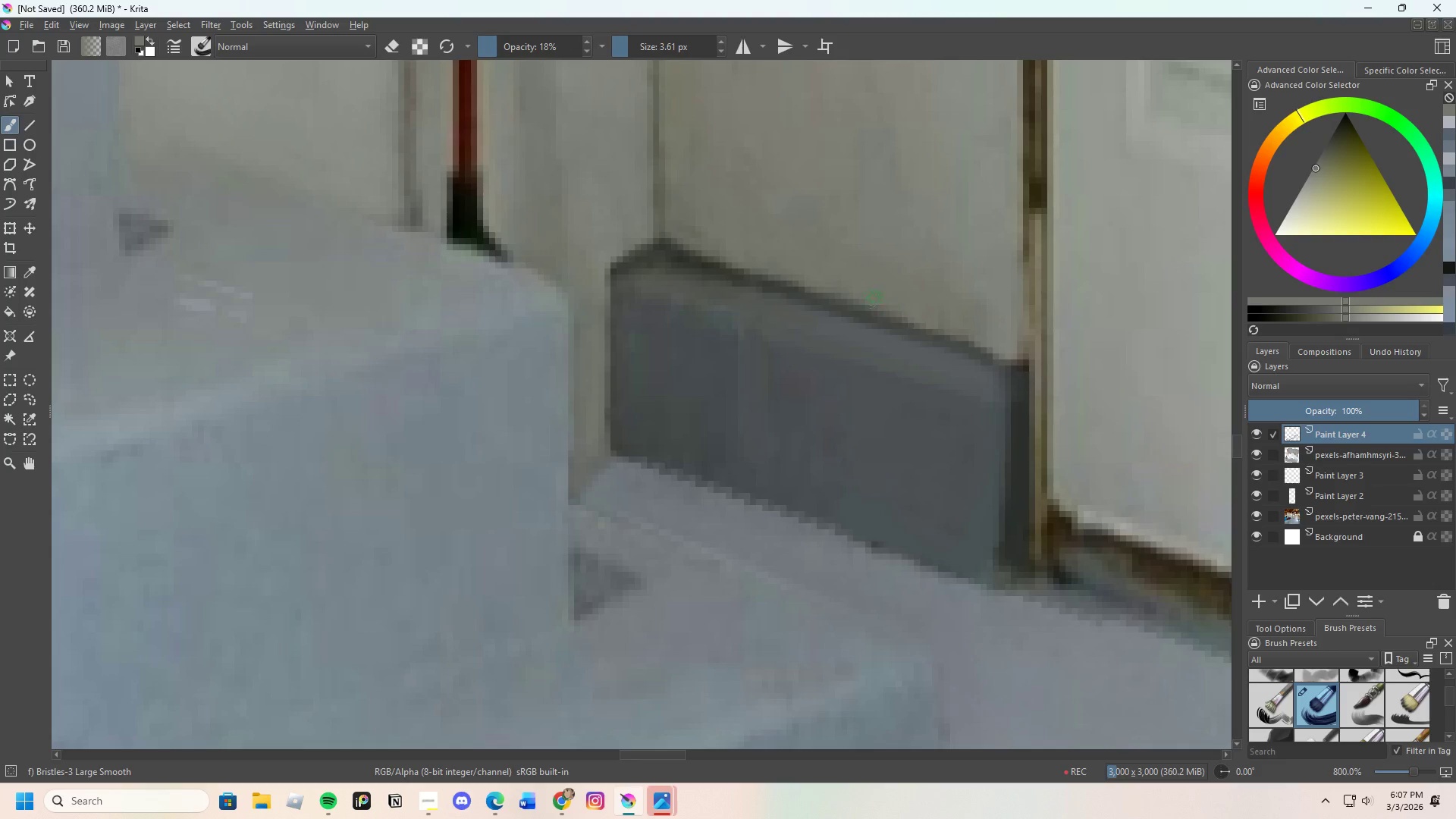 
left_click_drag(start_coordinate=[904, 307], to_coordinate=[974, 337])
 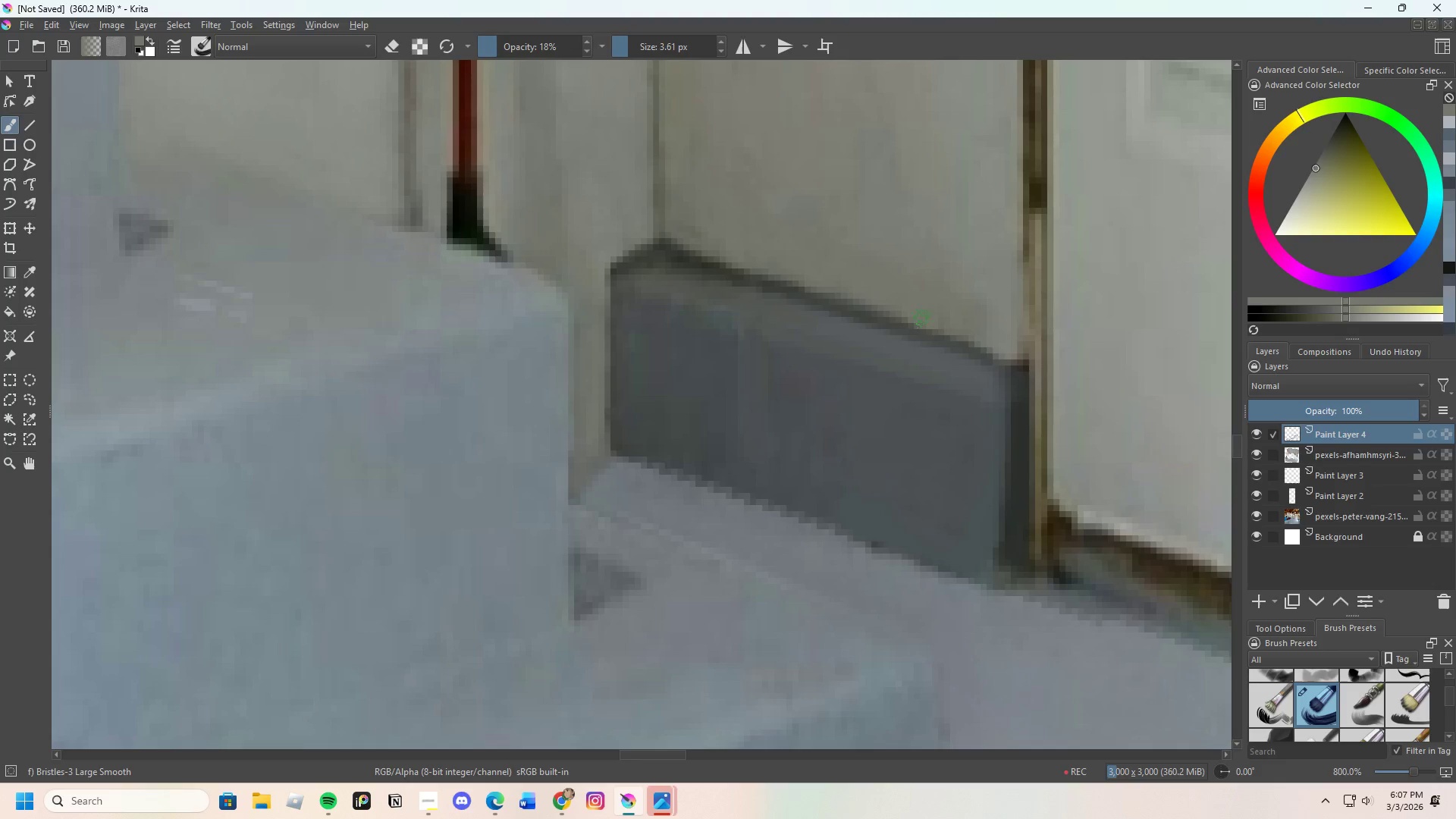 
left_click_drag(start_coordinate=[937, 321], to_coordinate=[1018, 345])
 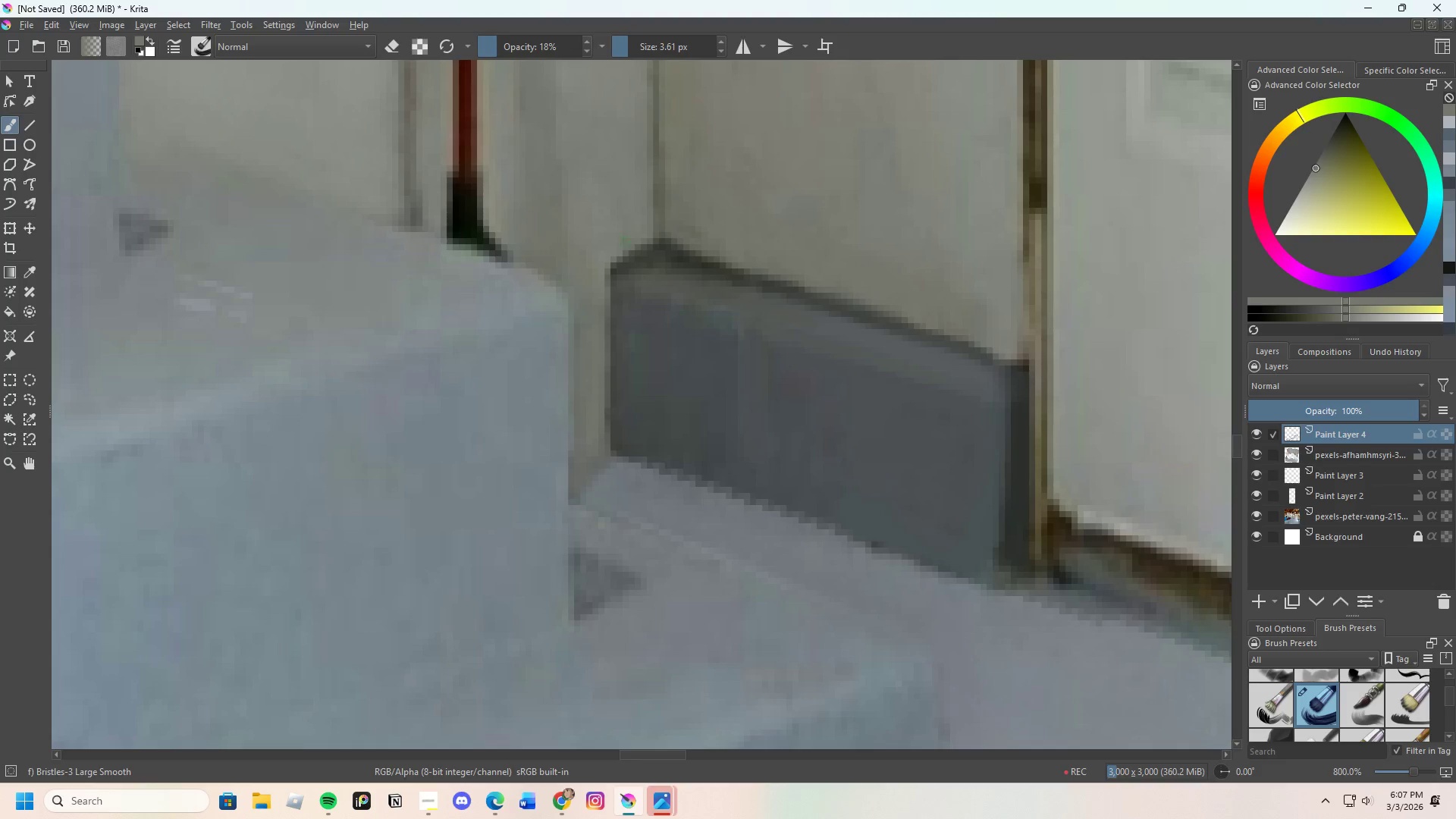 
hold_key(key=ControlLeft, duration=0.36)
left_click([697, 220])
 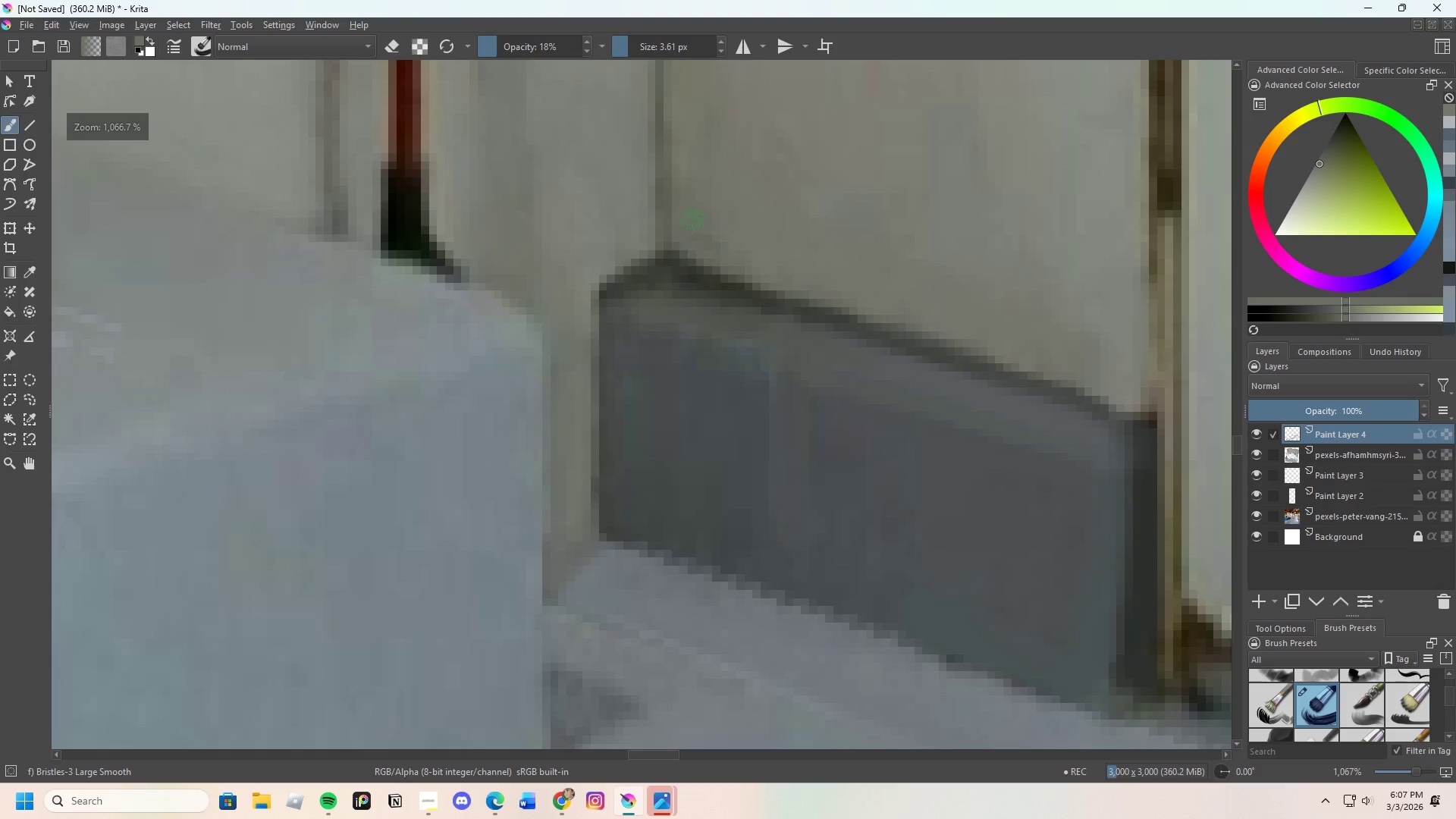 
scroll: coordinate [646, 201], scroll_direction: up, amount: 1.0
 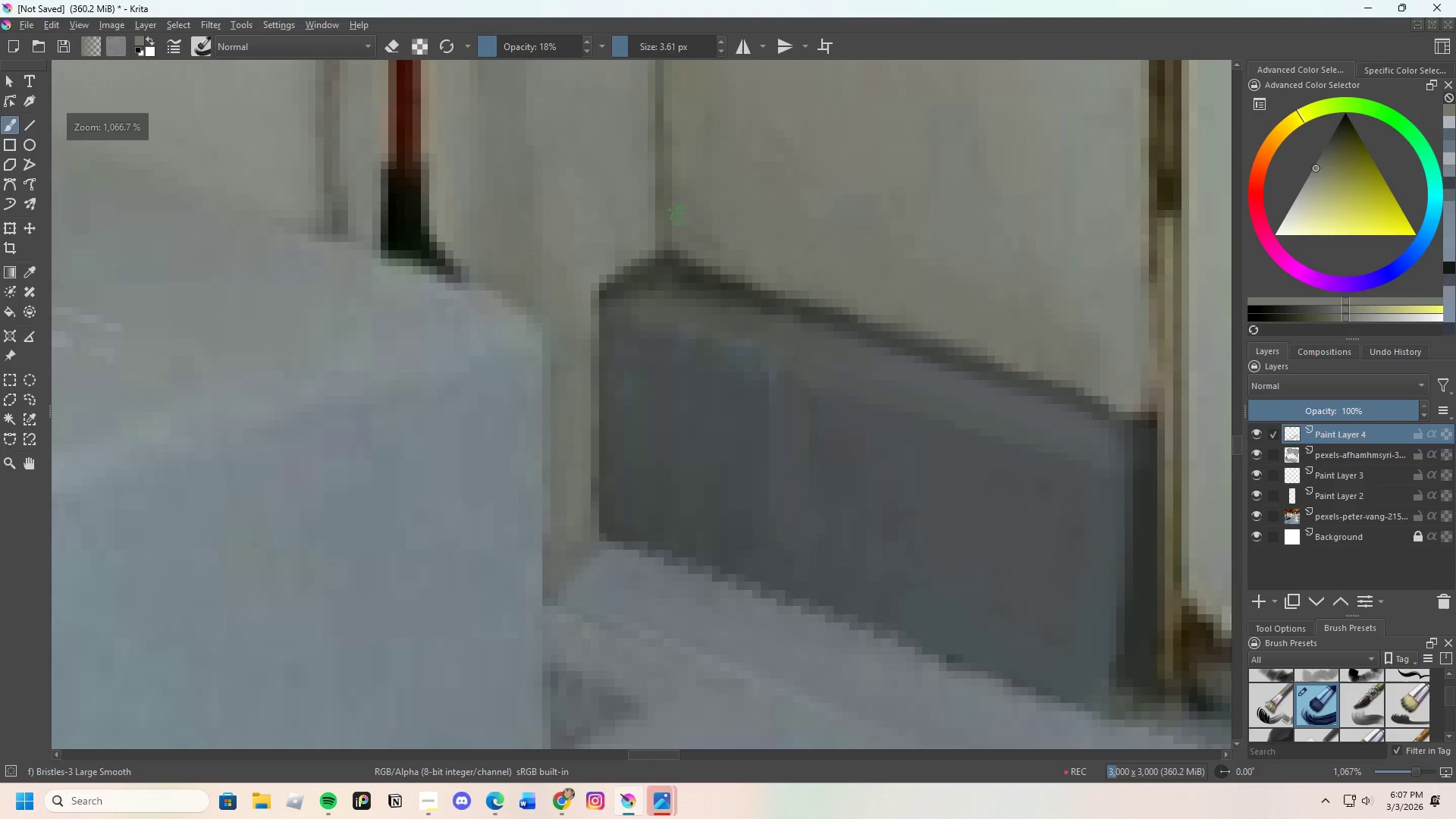 
left_click_drag(start_coordinate=[694, 226], to_coordinate=[683, 253])
 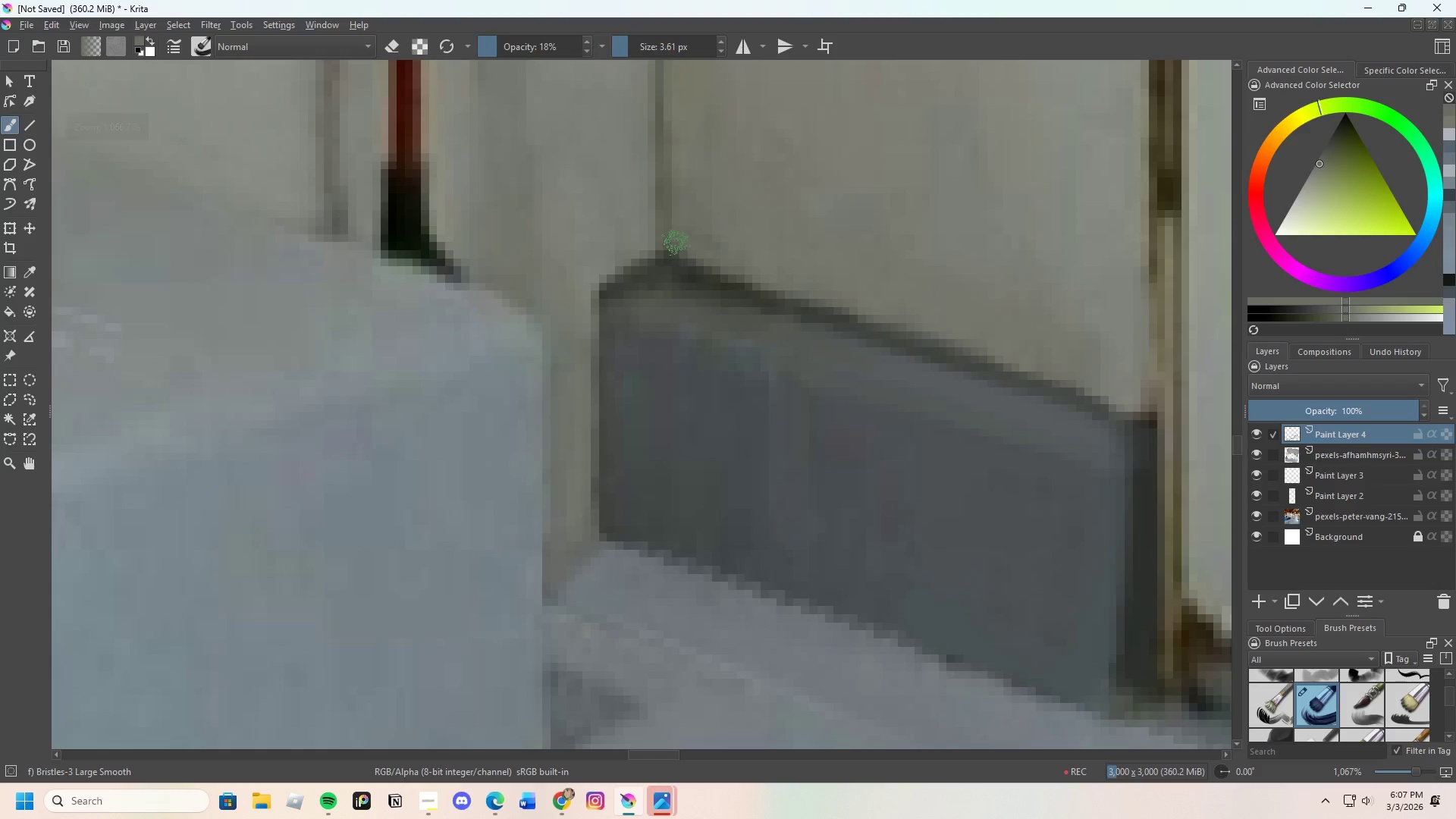 
left_click_drag(start_coordinate=[676, 243], to_coordinate=[684, 261])
 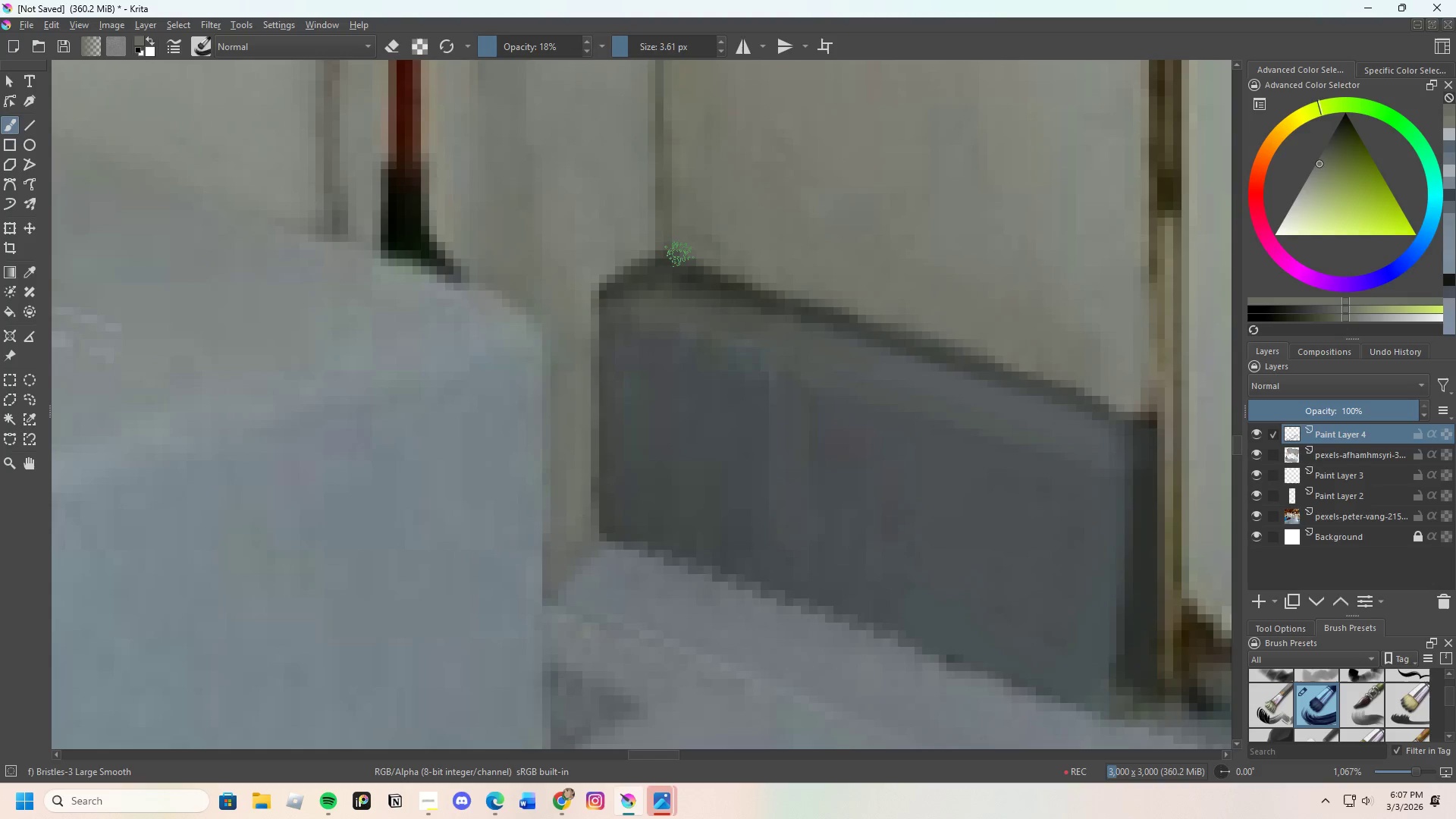 
left_click_drag(start_coordinate=[679, 254], to_coordinate=[733, 271])
 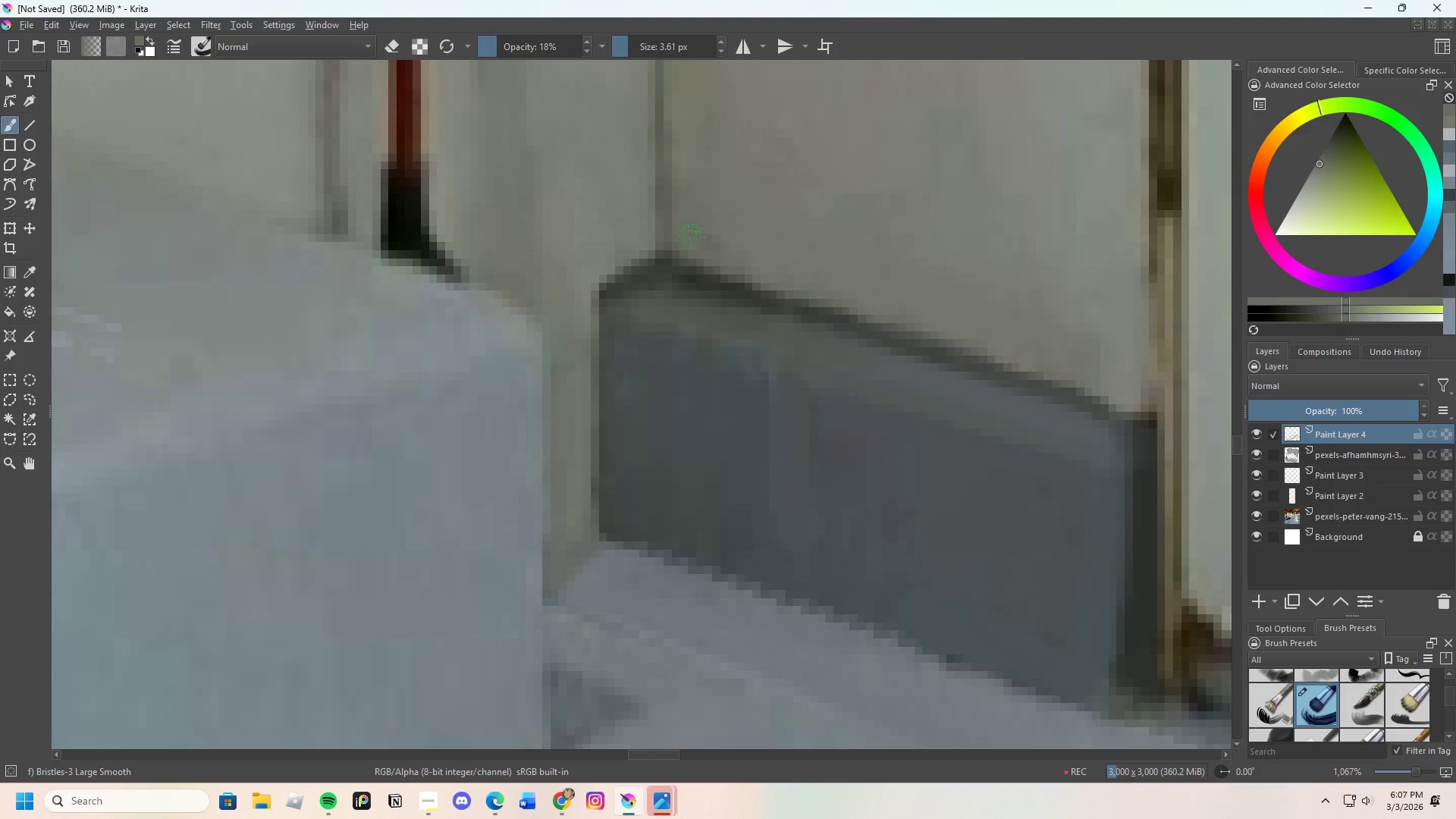 
left_click_drag(start_coordinate=[699, 235], to_coordinate=[744, 246])
 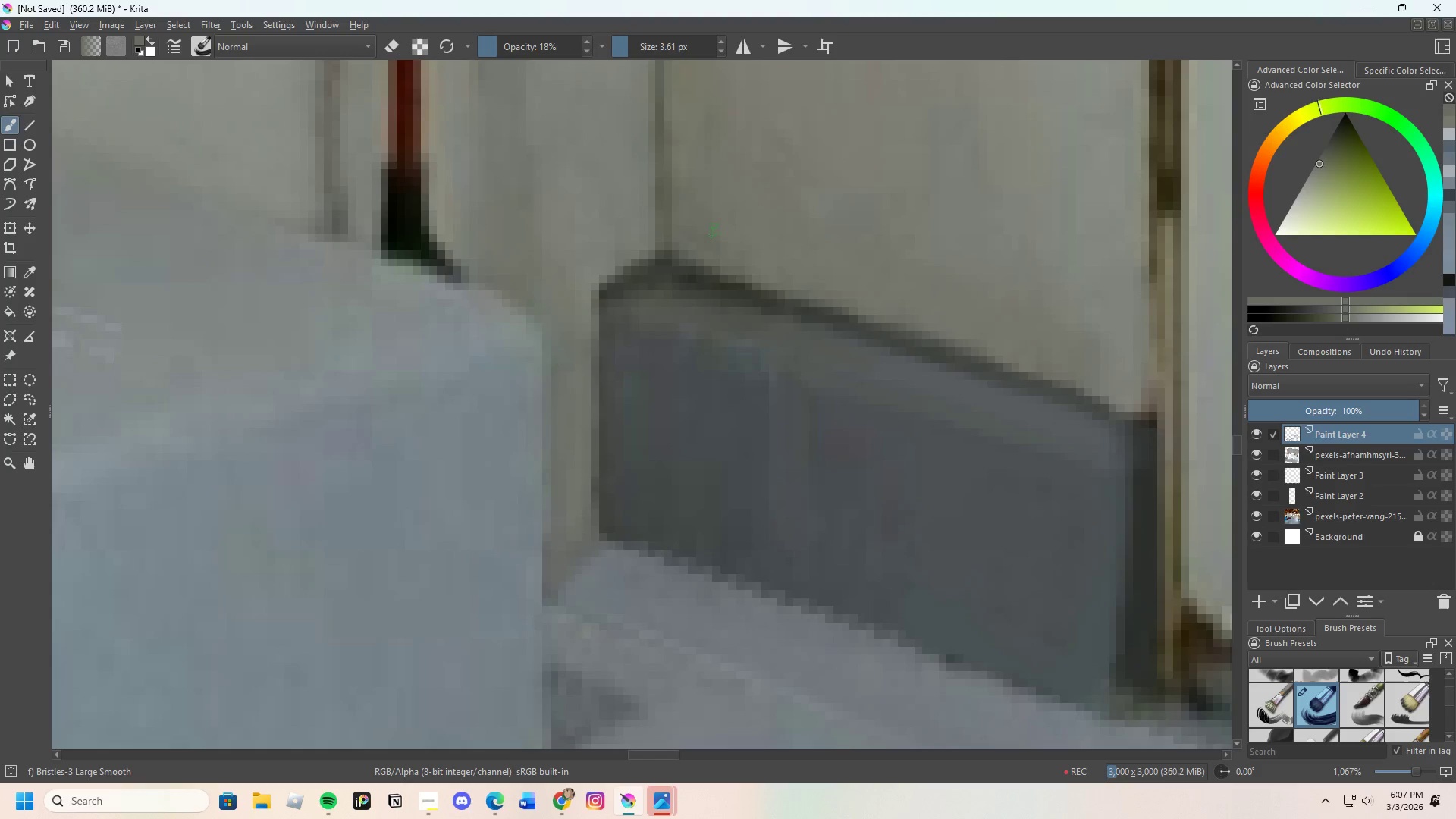 
left_click_drag(start_coordinate=[694, 225], to_coordinate=[719, 236])
 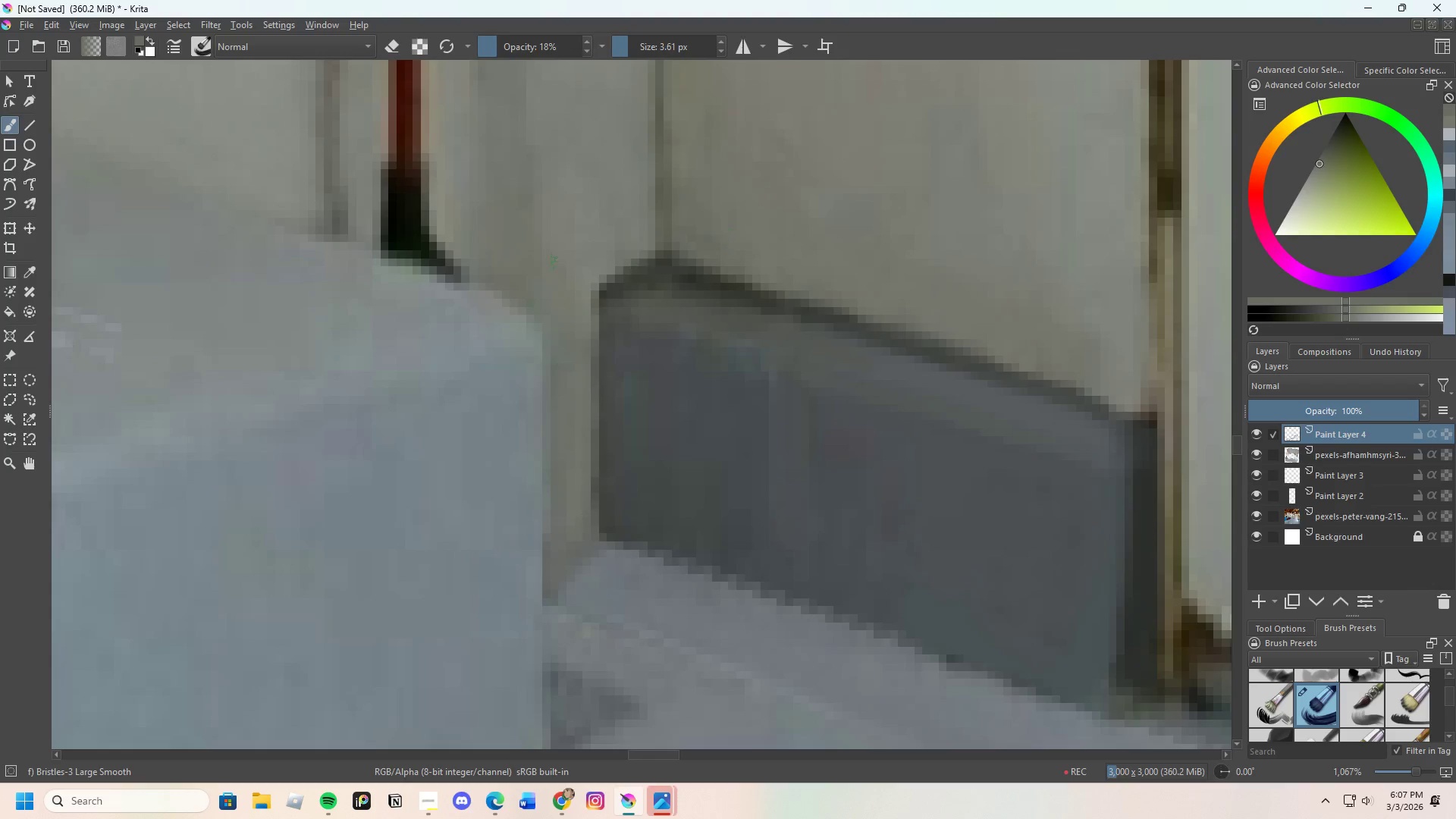 
scroll: coordinate [520, 261], scroll_direction: down, amount: 4.0
 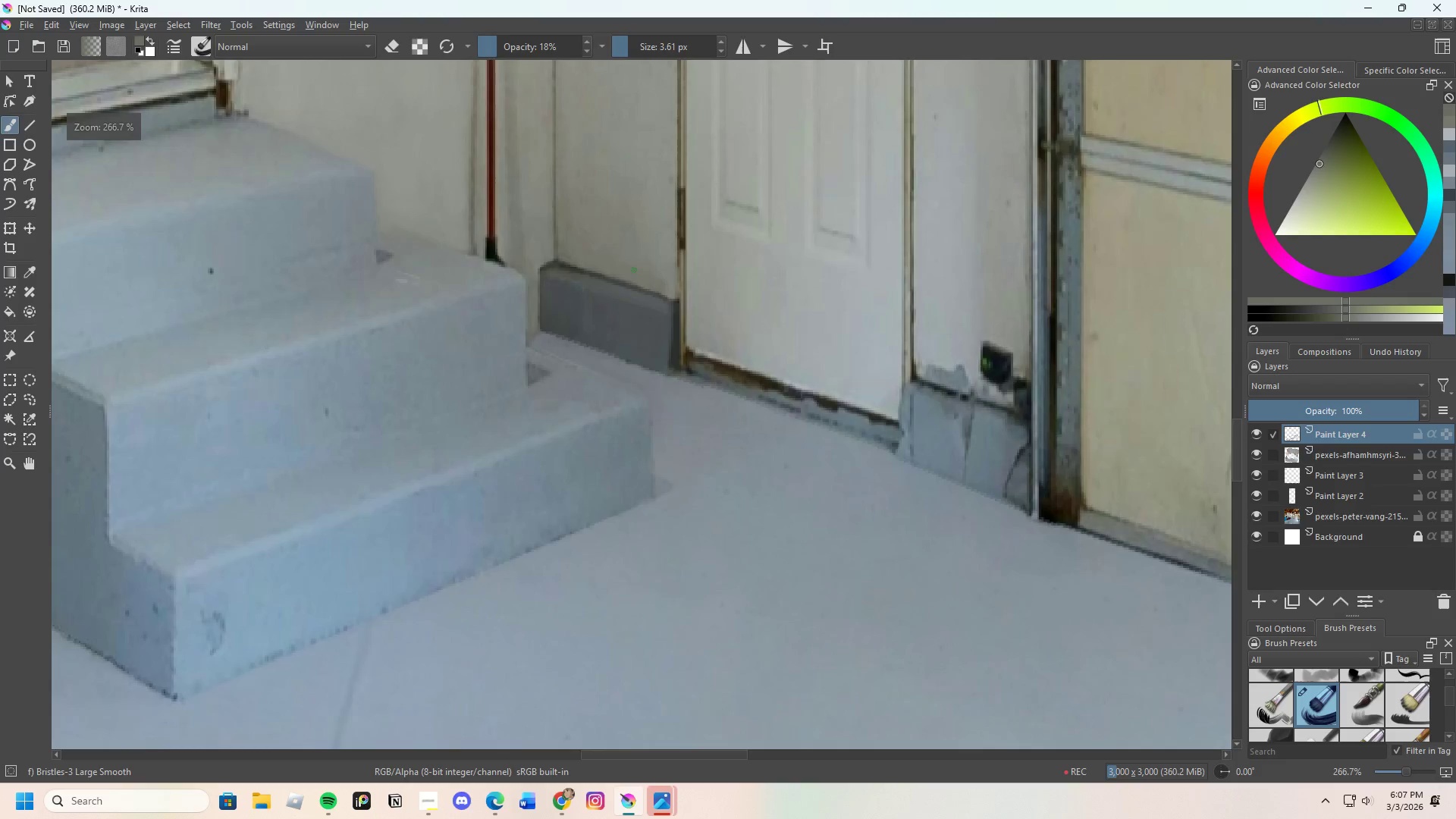 
hold_key(key=ControlLeft, duration=0.52)
 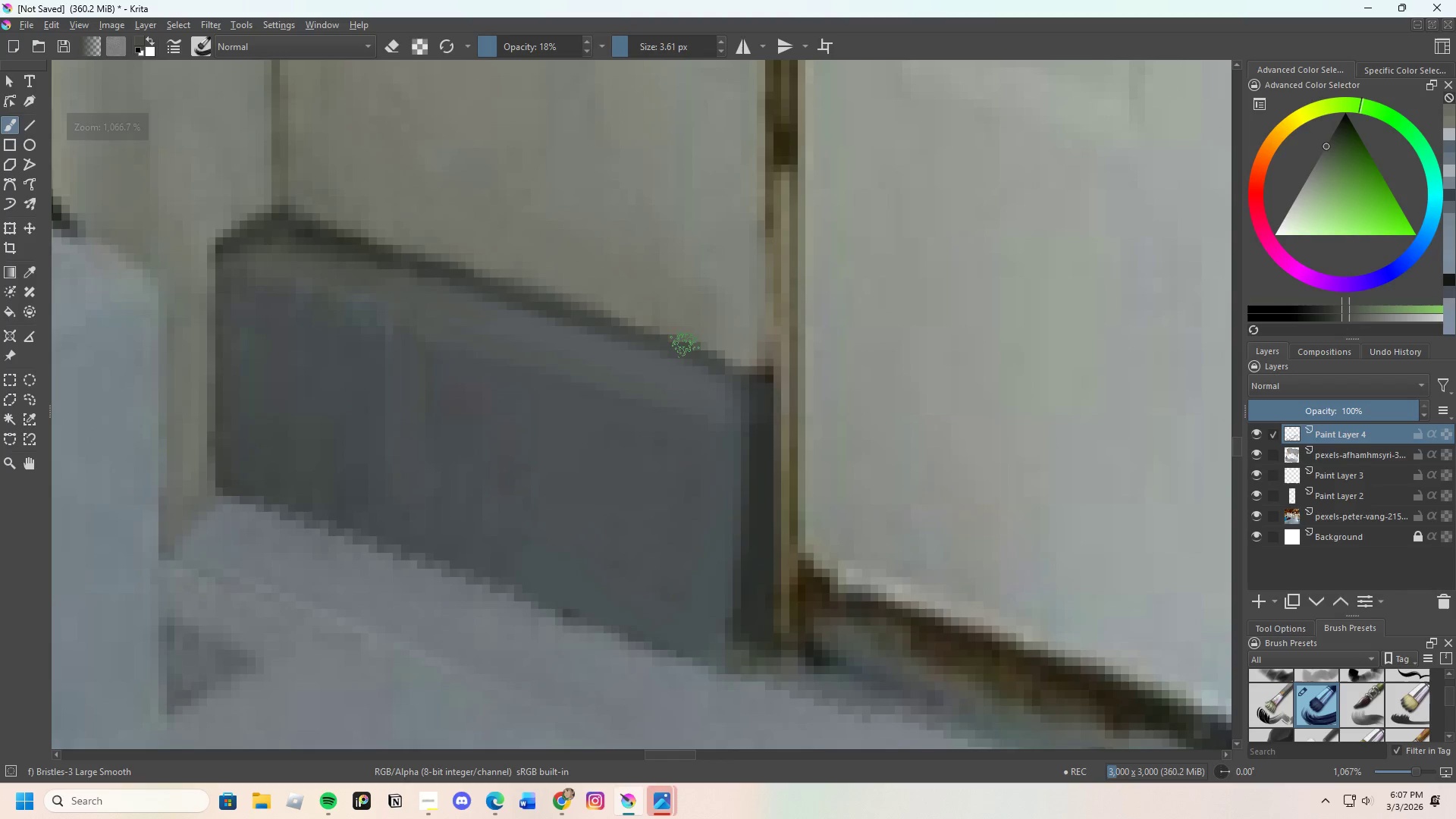 
scroll: coordinate [701, 324], scroll_direction: up, amount: 4.0
 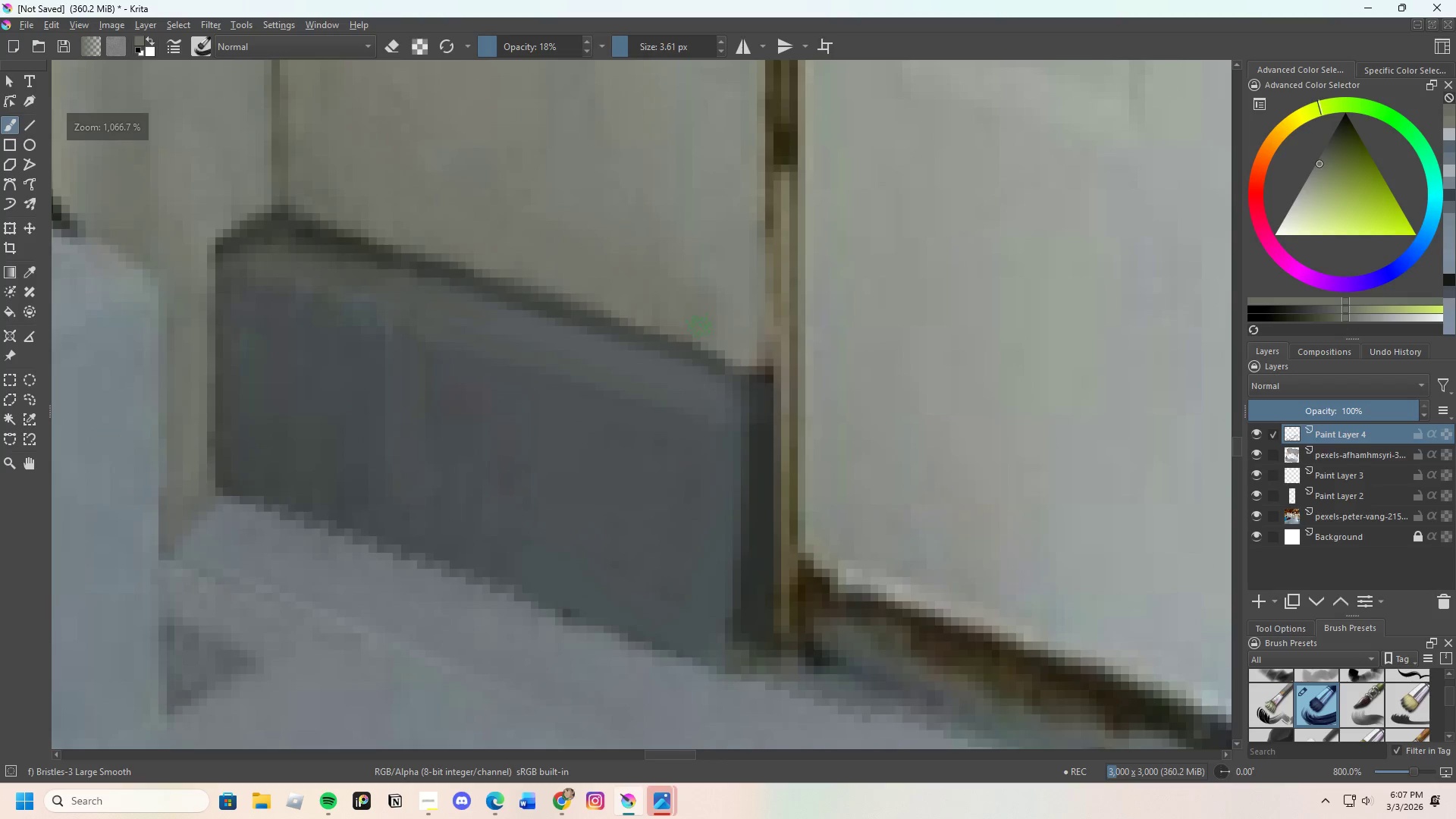 
left_click_drag(start_coordinate=[685, 344], to_coordinate=[746, 362])
 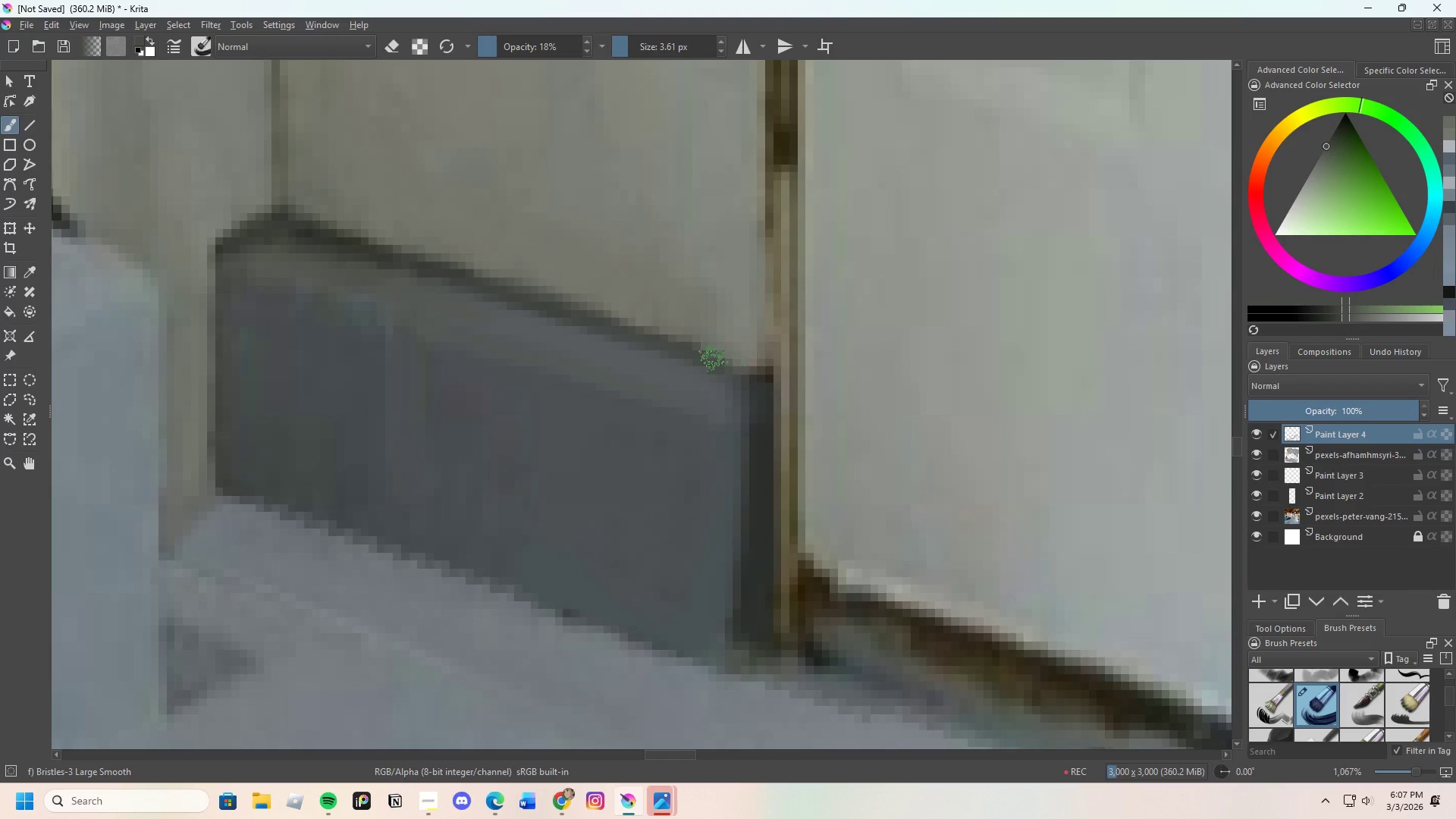 
left_click_drag(start_coordinate=[713, 358], to_coordinate=[757, 374])
 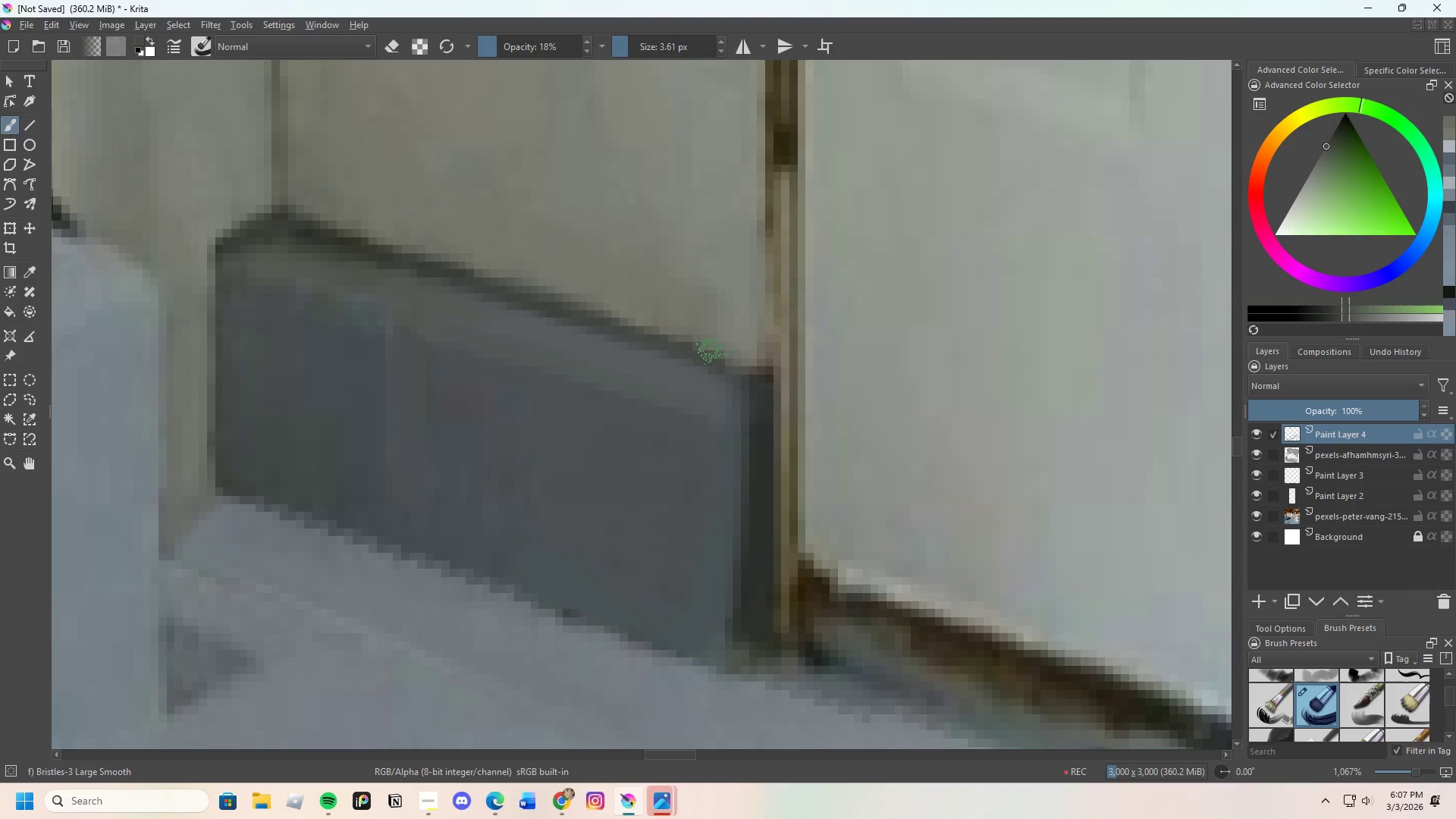 
left_click_drag(start_coordinate=[711, 351], to_coordinate=[737, 359])
 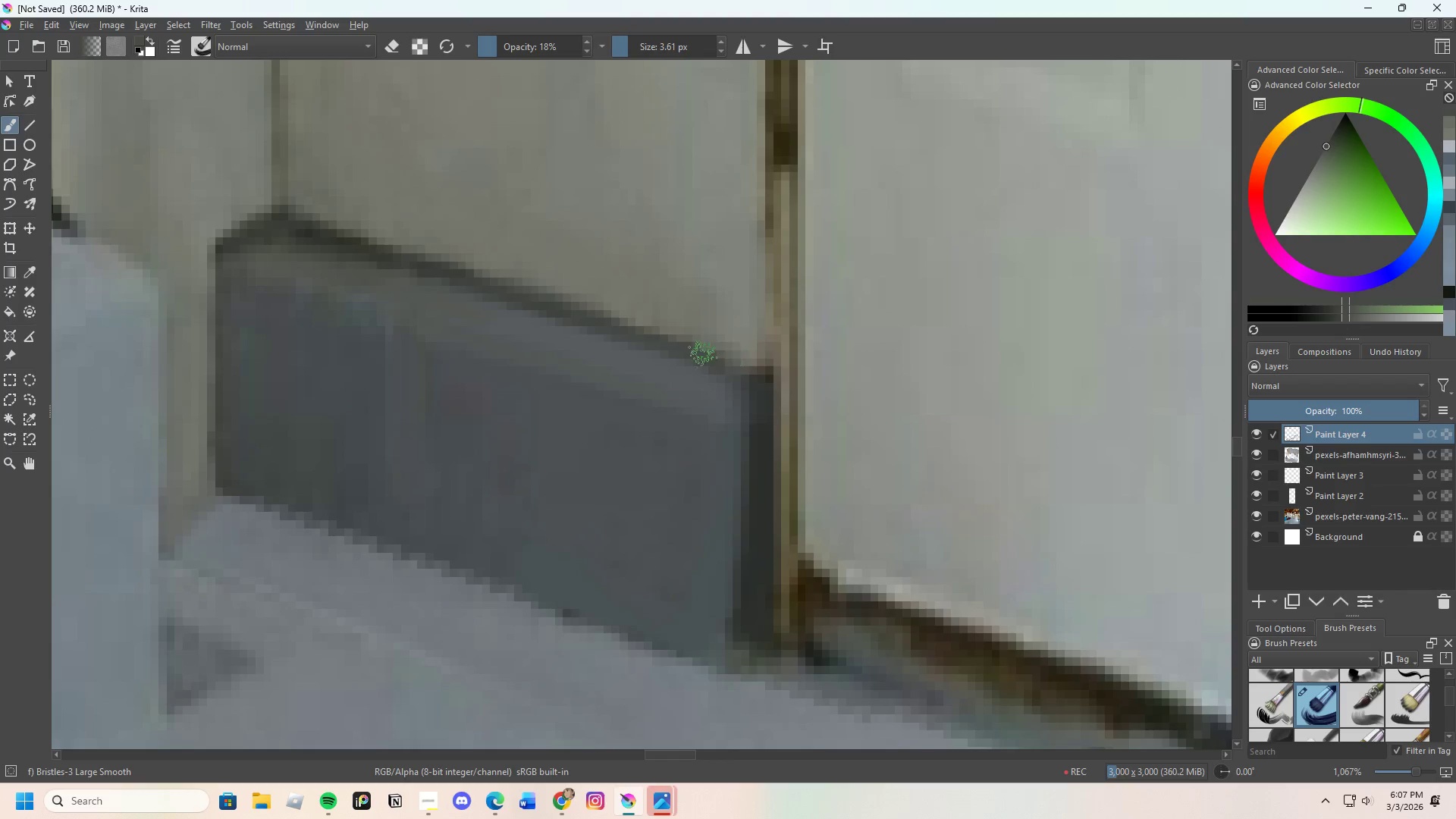 
left_click_drag(start_coordinate=[705, 356], to_coordinate=[735, 366])
 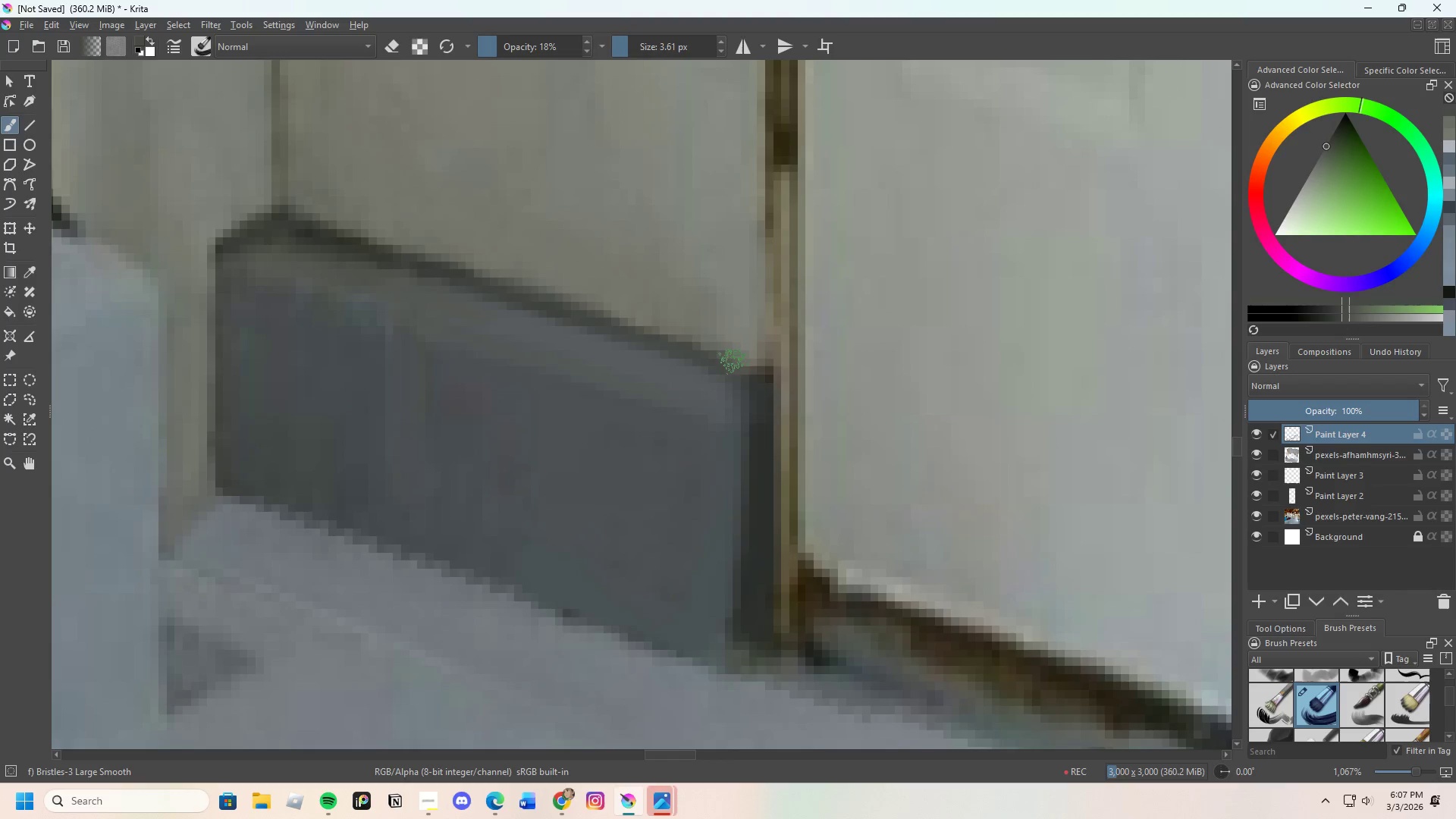 
key(Control+ControlLeft)
 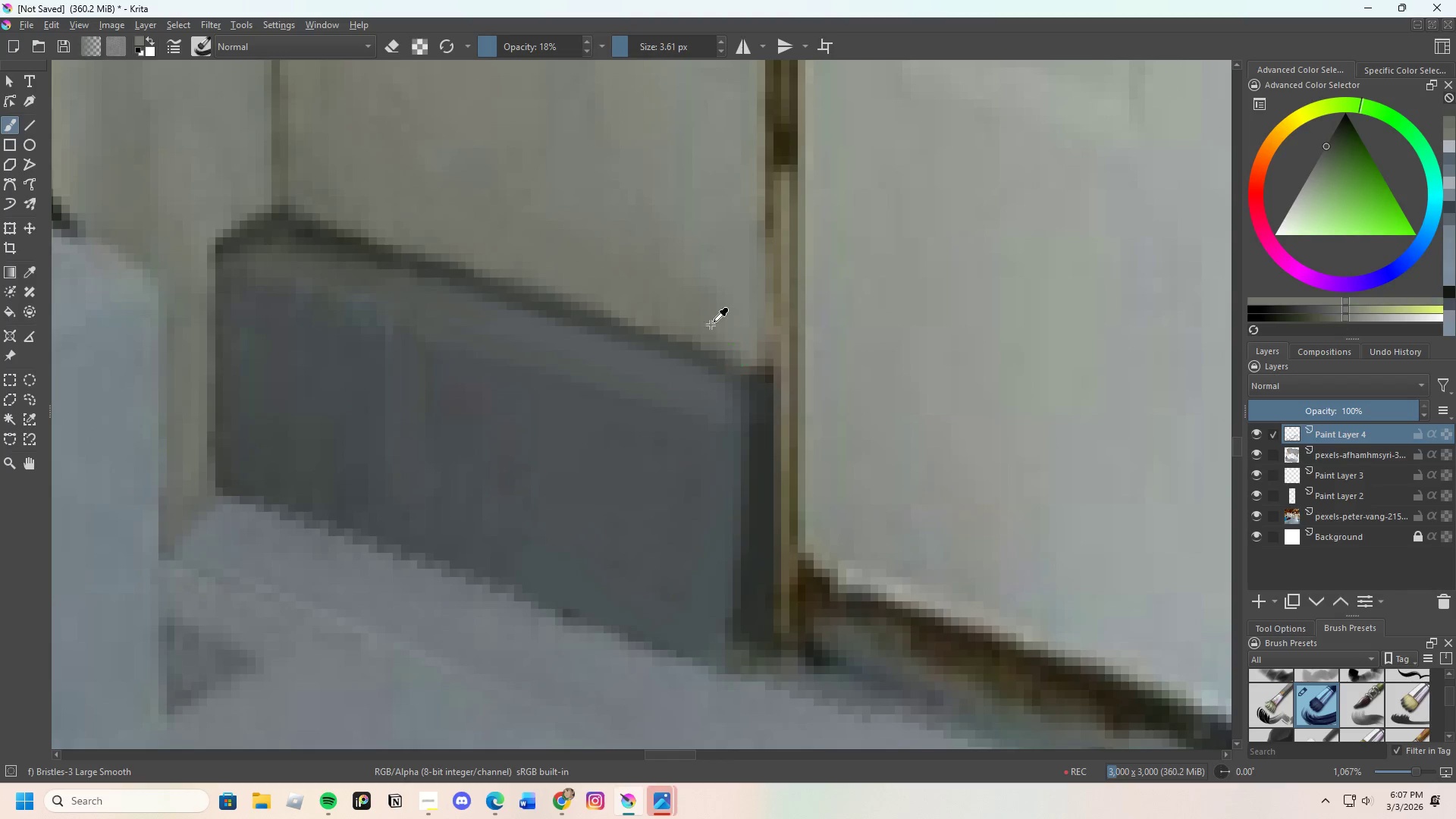 
triple_click([711, 325])
 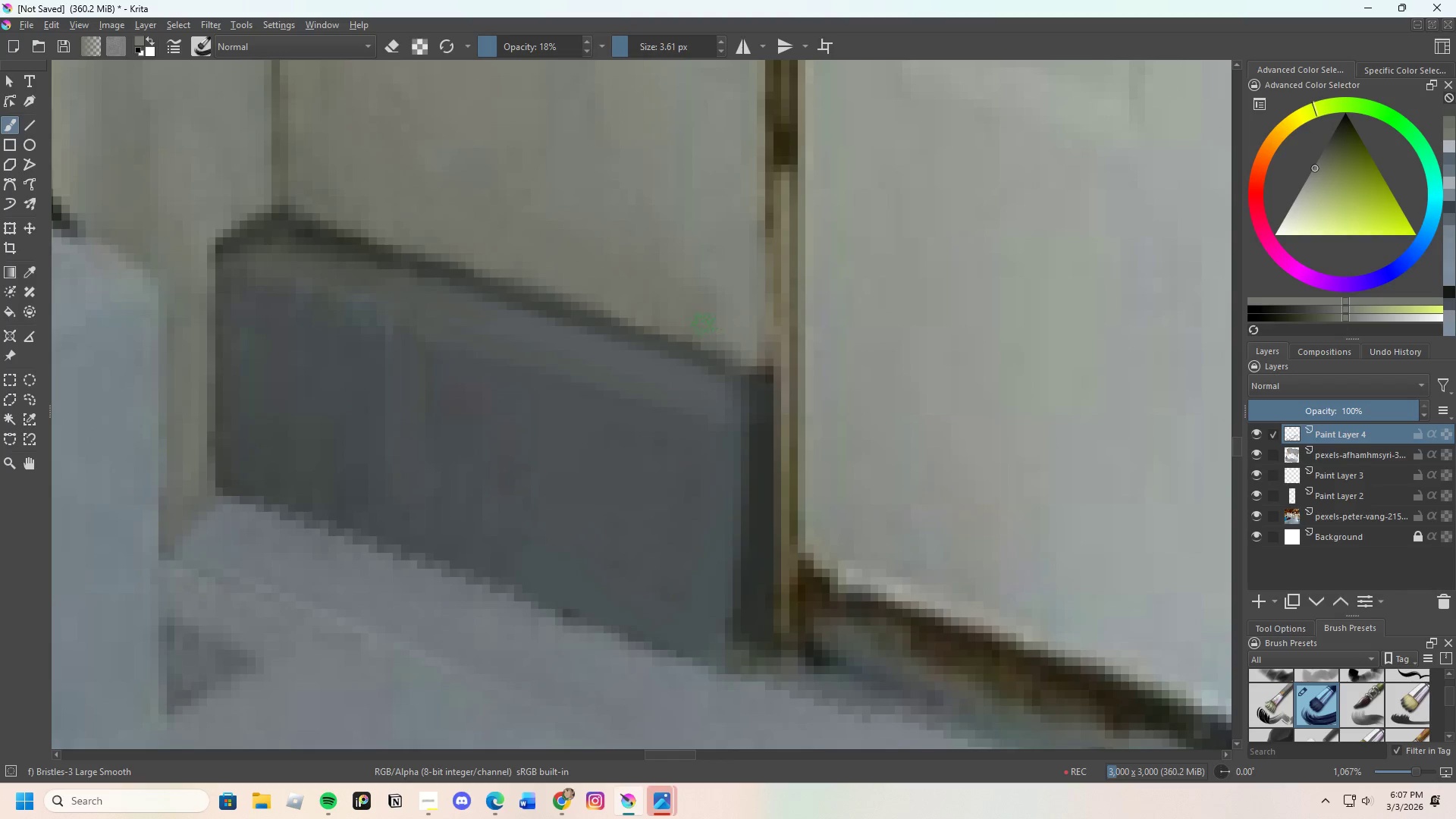 
left_click_drag(start_coordinate=[697, 327], to_coordinate=[749, 345])
 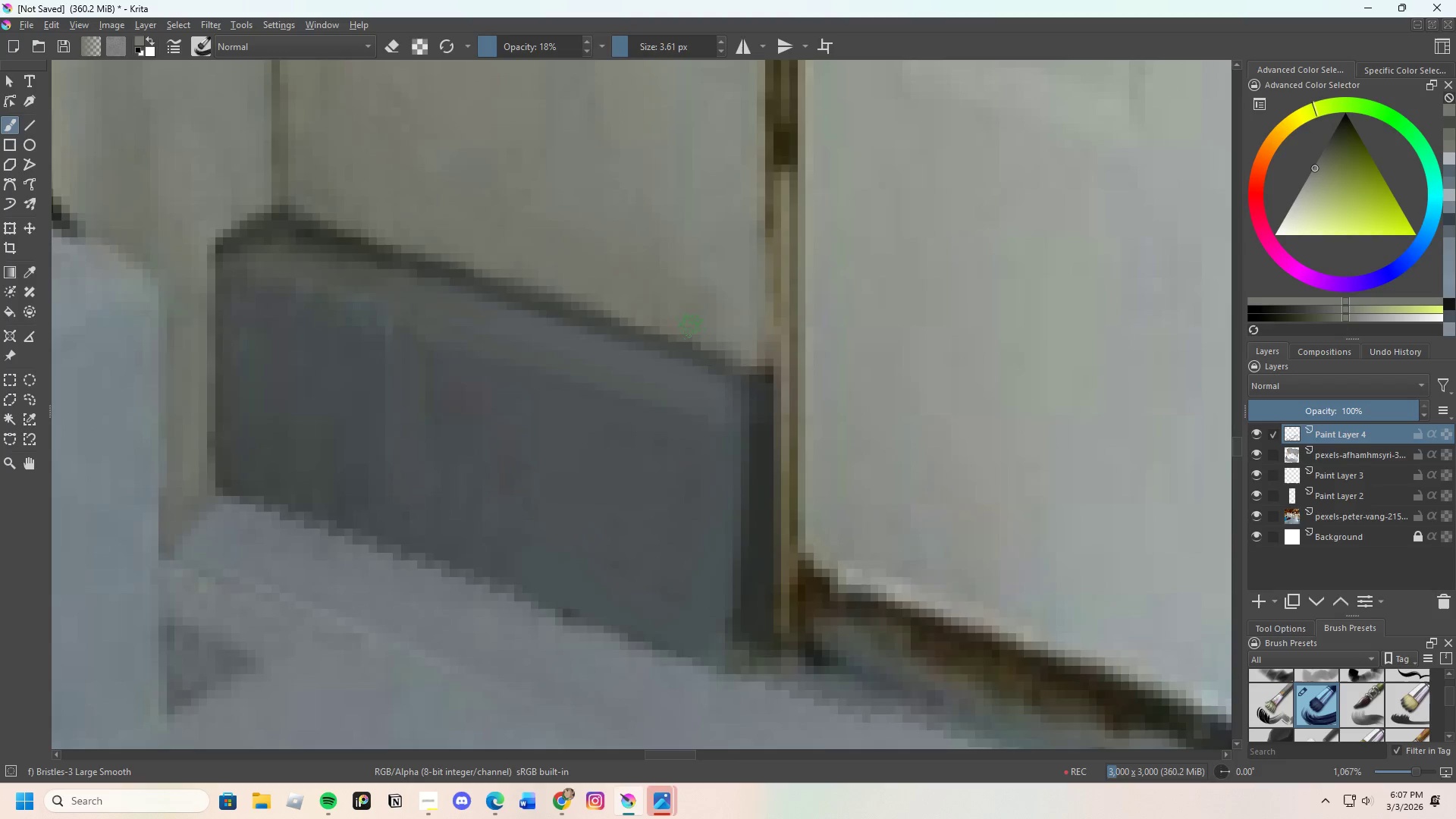 
scroll: coordinate [780, 384], scroll_direction: down, amount: 8.0
 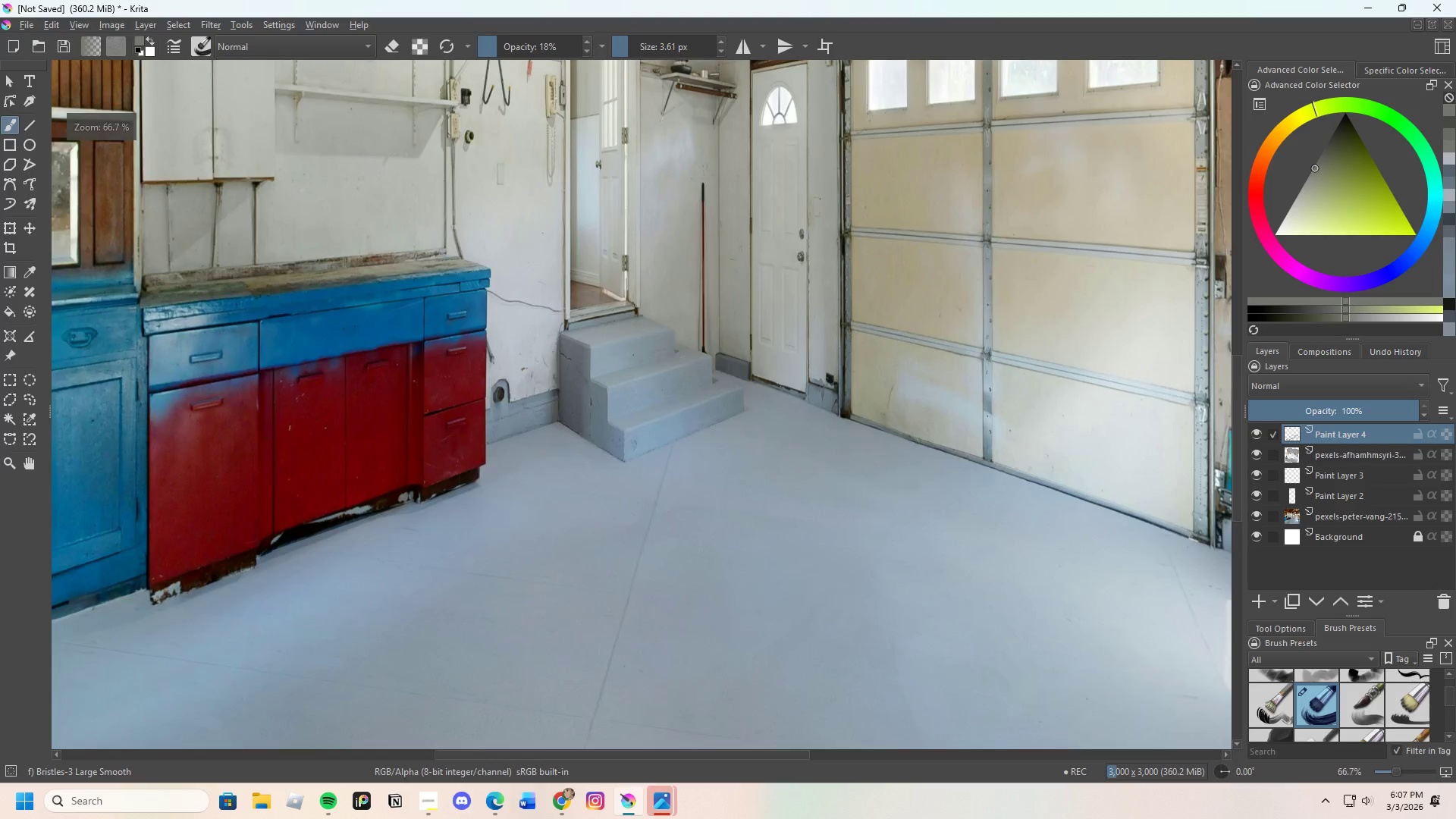 
scroll: coordinate [731, 389], scroll_direction: up, amount: 7.0
 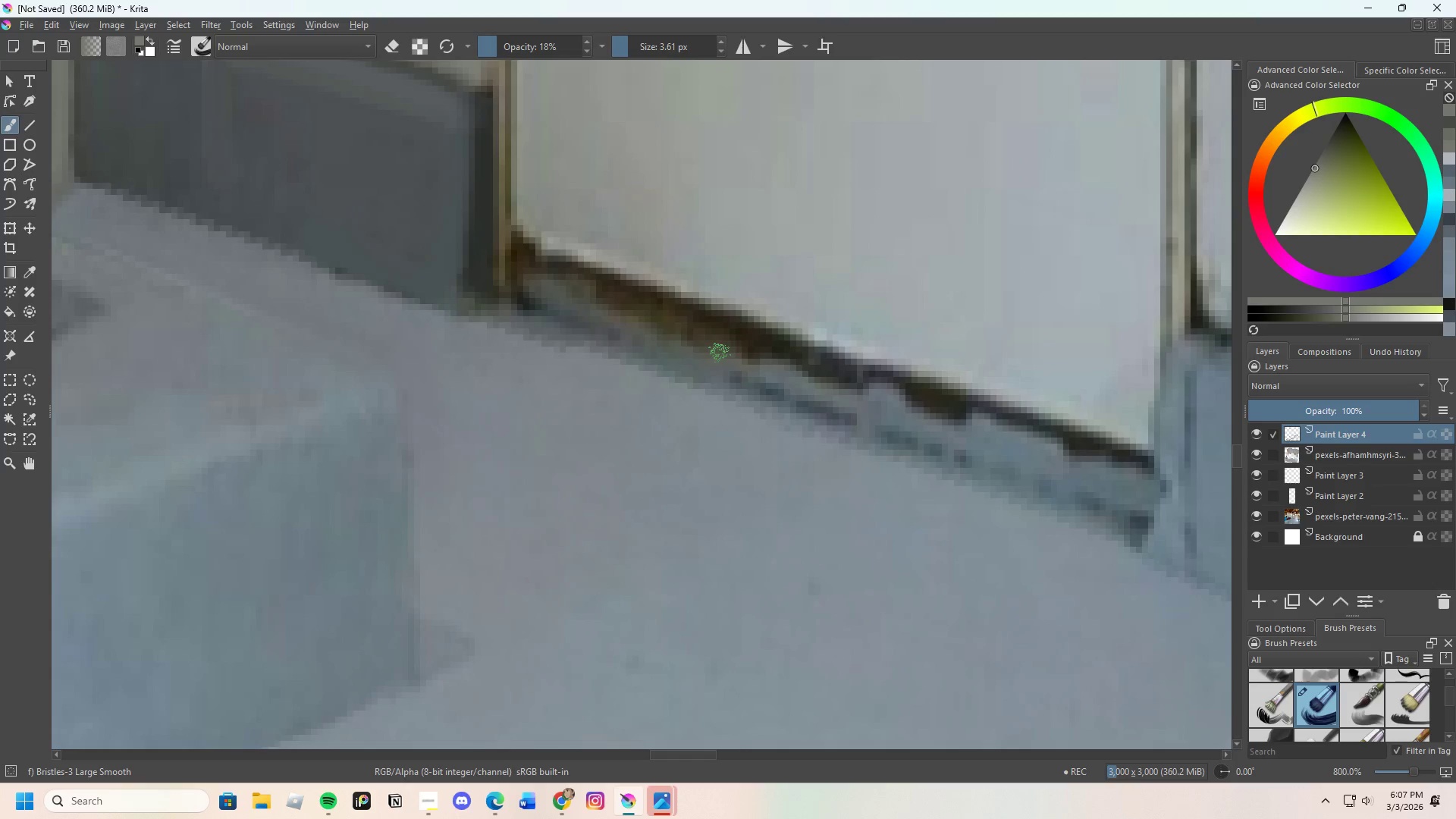 
hold_key(key=ControlLeft, duration=0.34)
left_click([688, 361])
 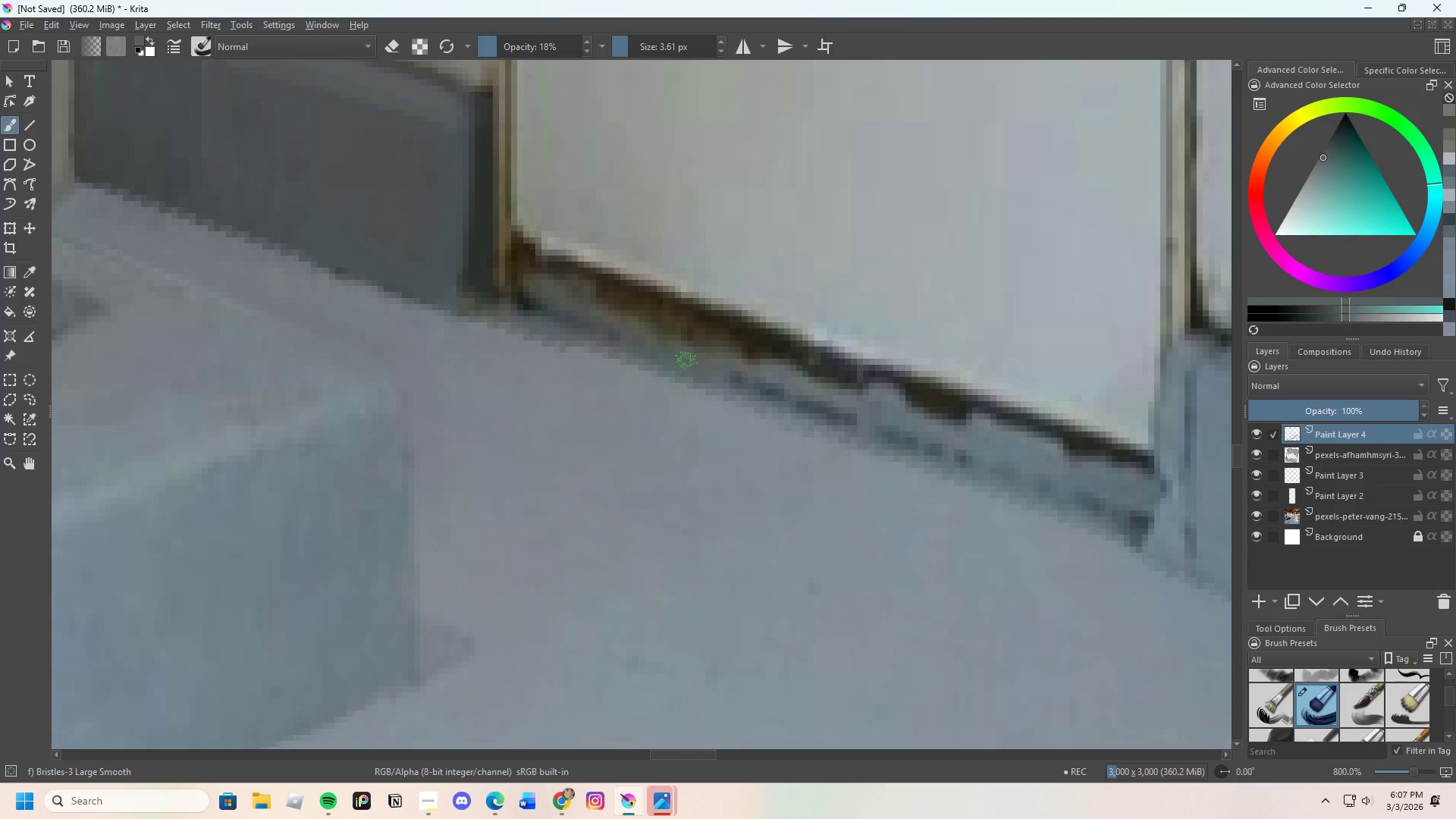 
left_click_drag(start_coordinate=[692, 365], to_coordinate=[794, 400])
 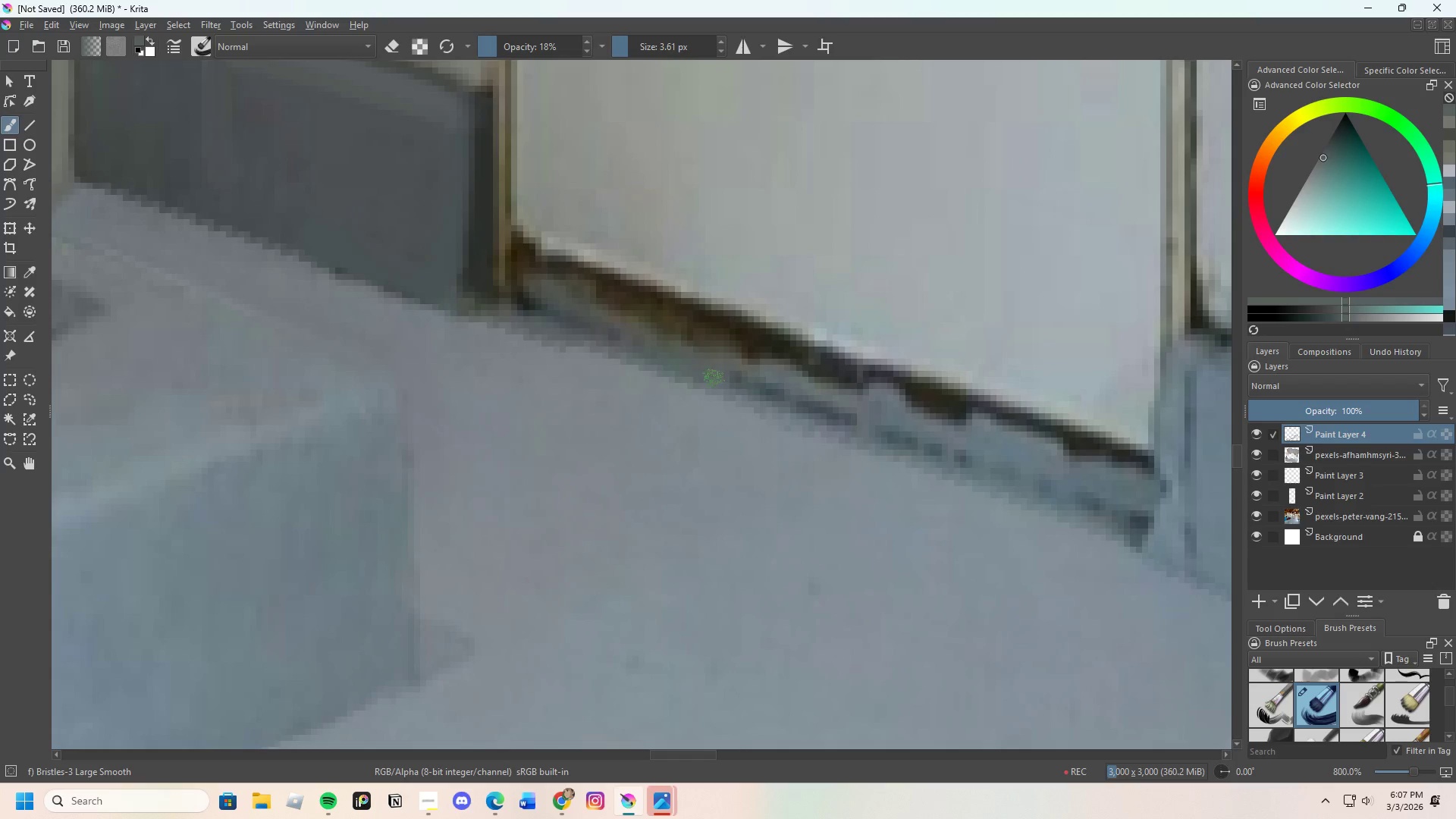 
left_click_drag(start_coordinate=[720, 382], to_coordinate=[788, 397])
 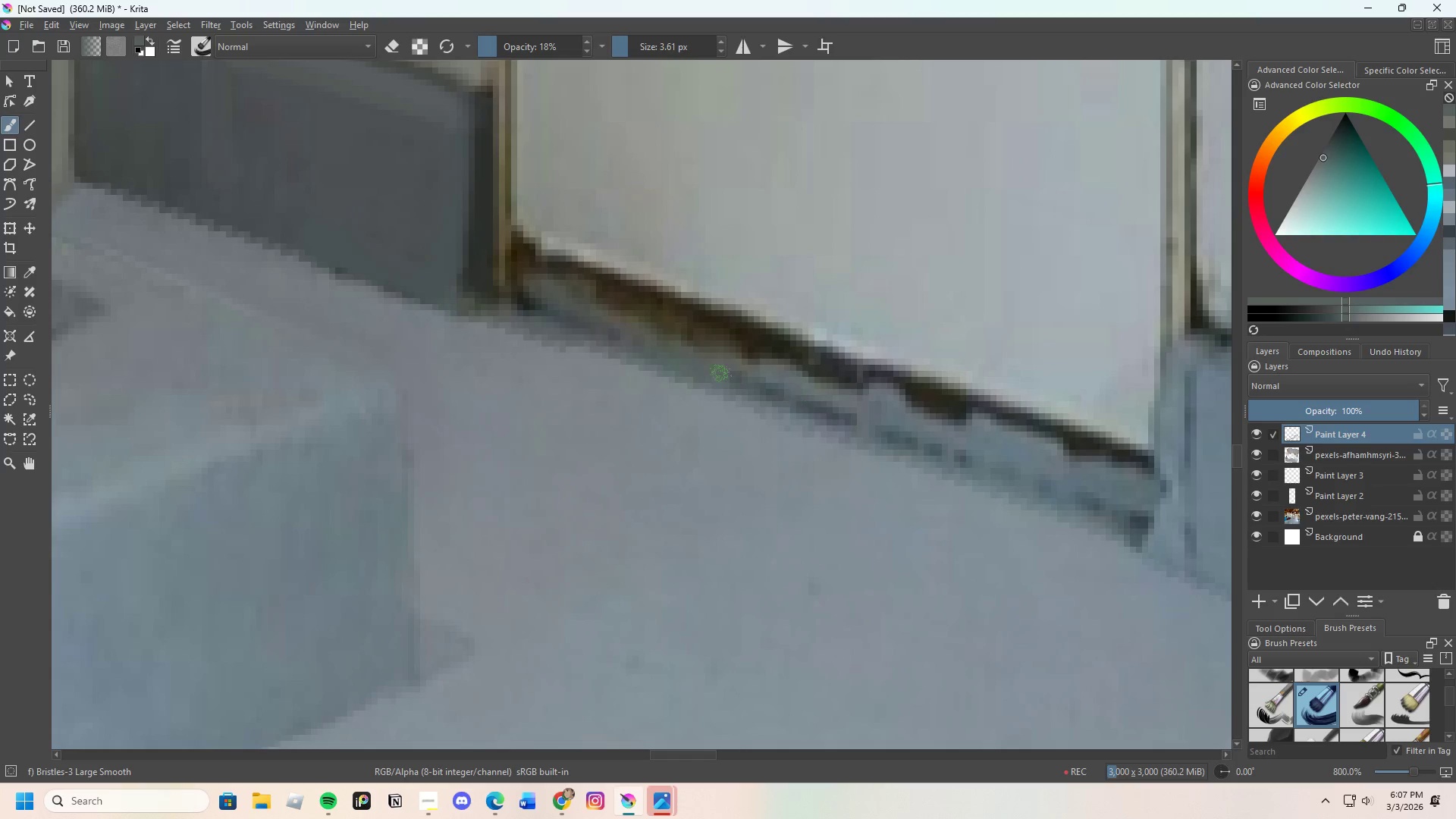 
left_click_drag(start_coordinate=[741, 378], to_coordinate=[777, 395])
 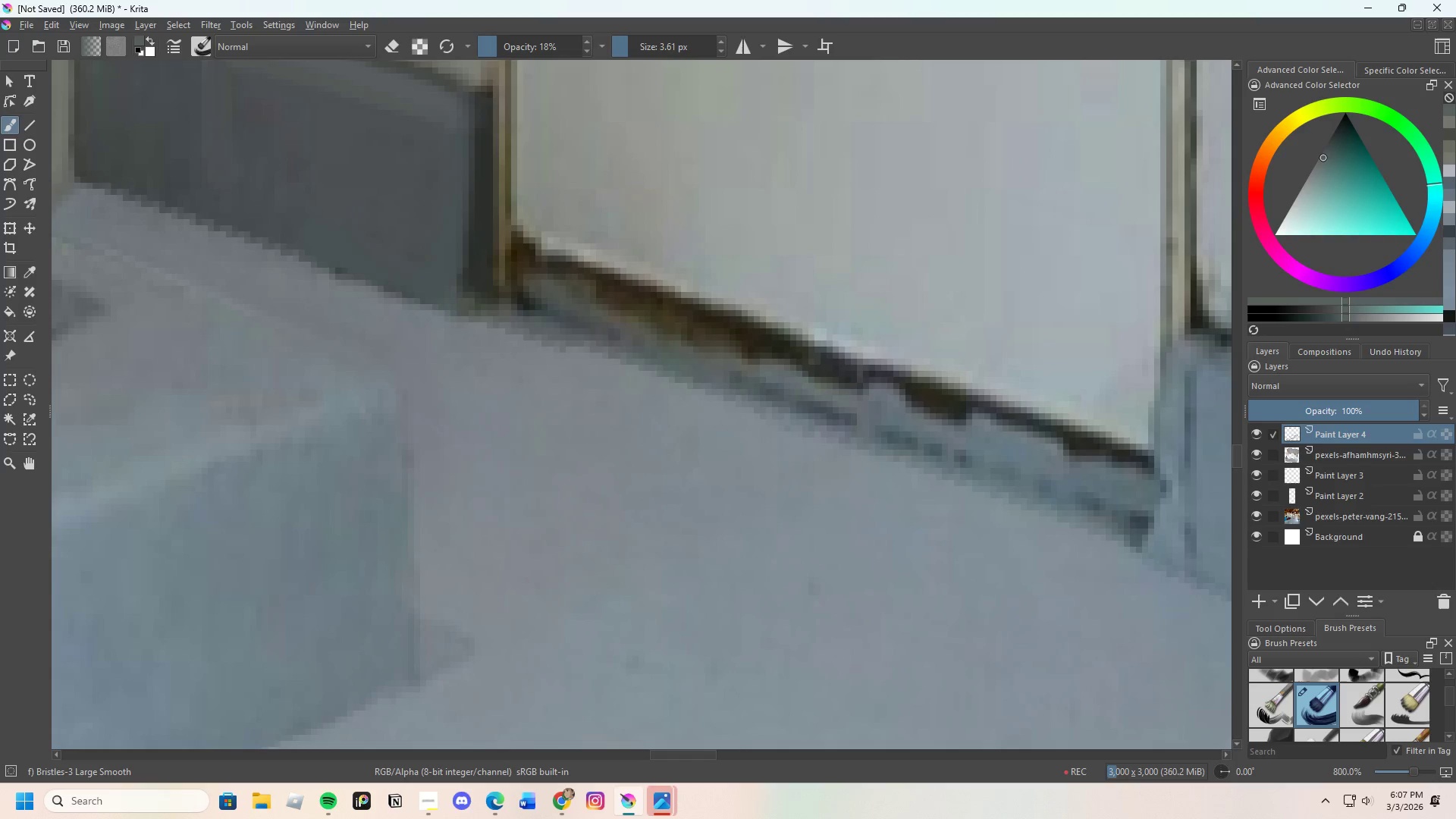 
left_click_drag(start_coordinate=[716, 378], to_coordinate=[780, 397])
 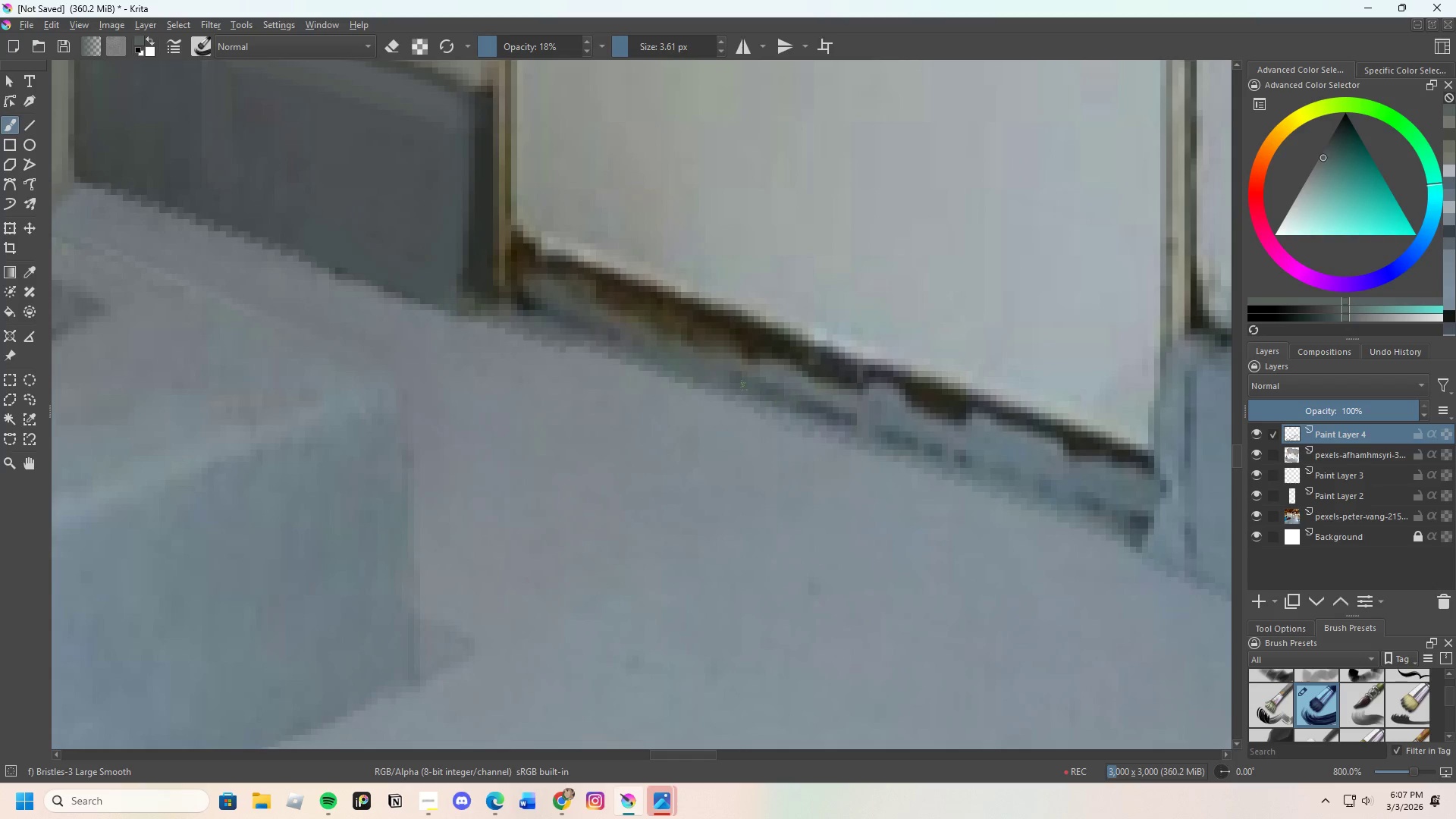 
left_click_drag(start_coordinate=[747, 391], to_coordinate=[832, 422])
 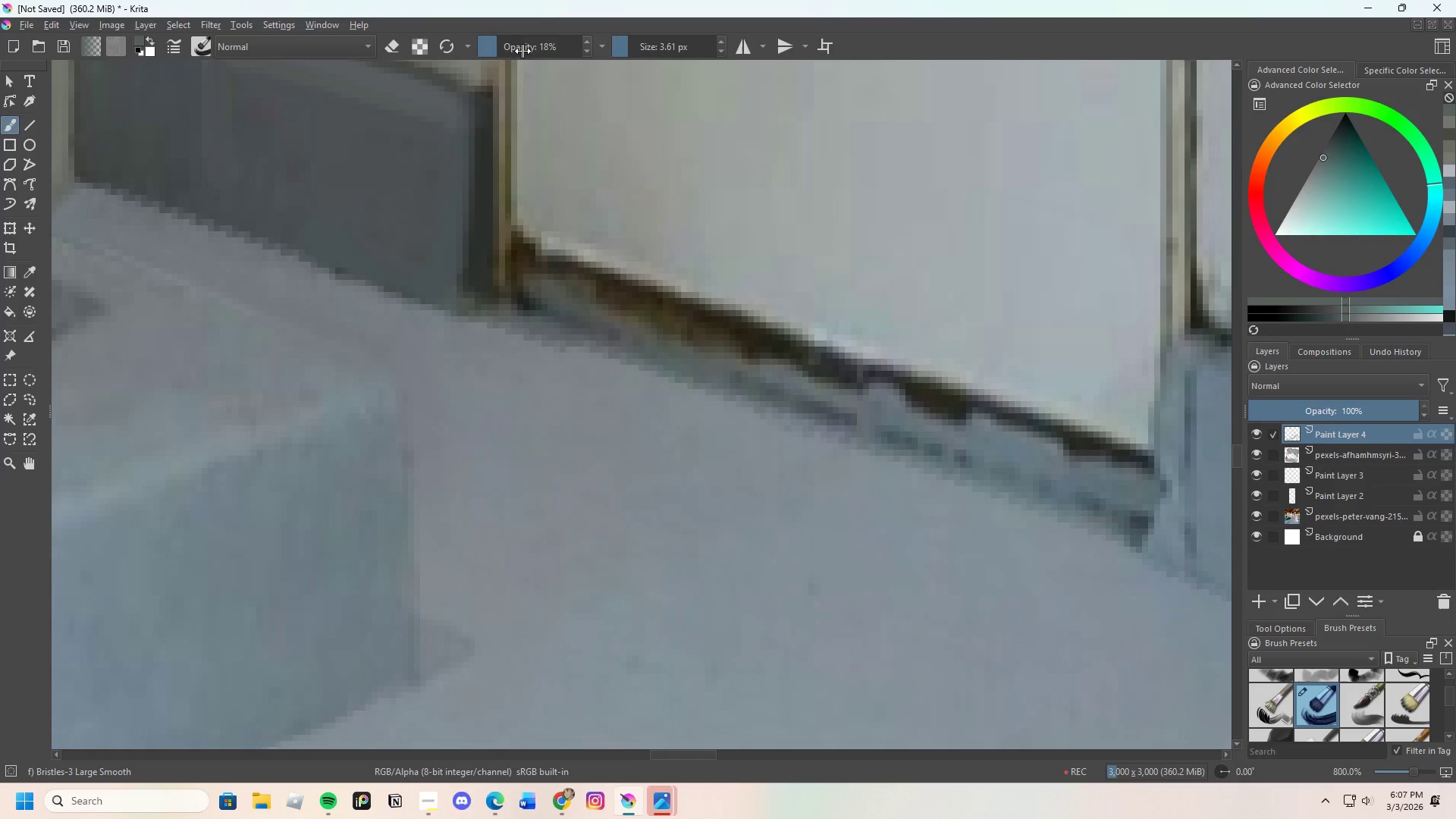 
left_click_drag(start_coordinate=[504, 49], to_coordinate=[515, 51])
 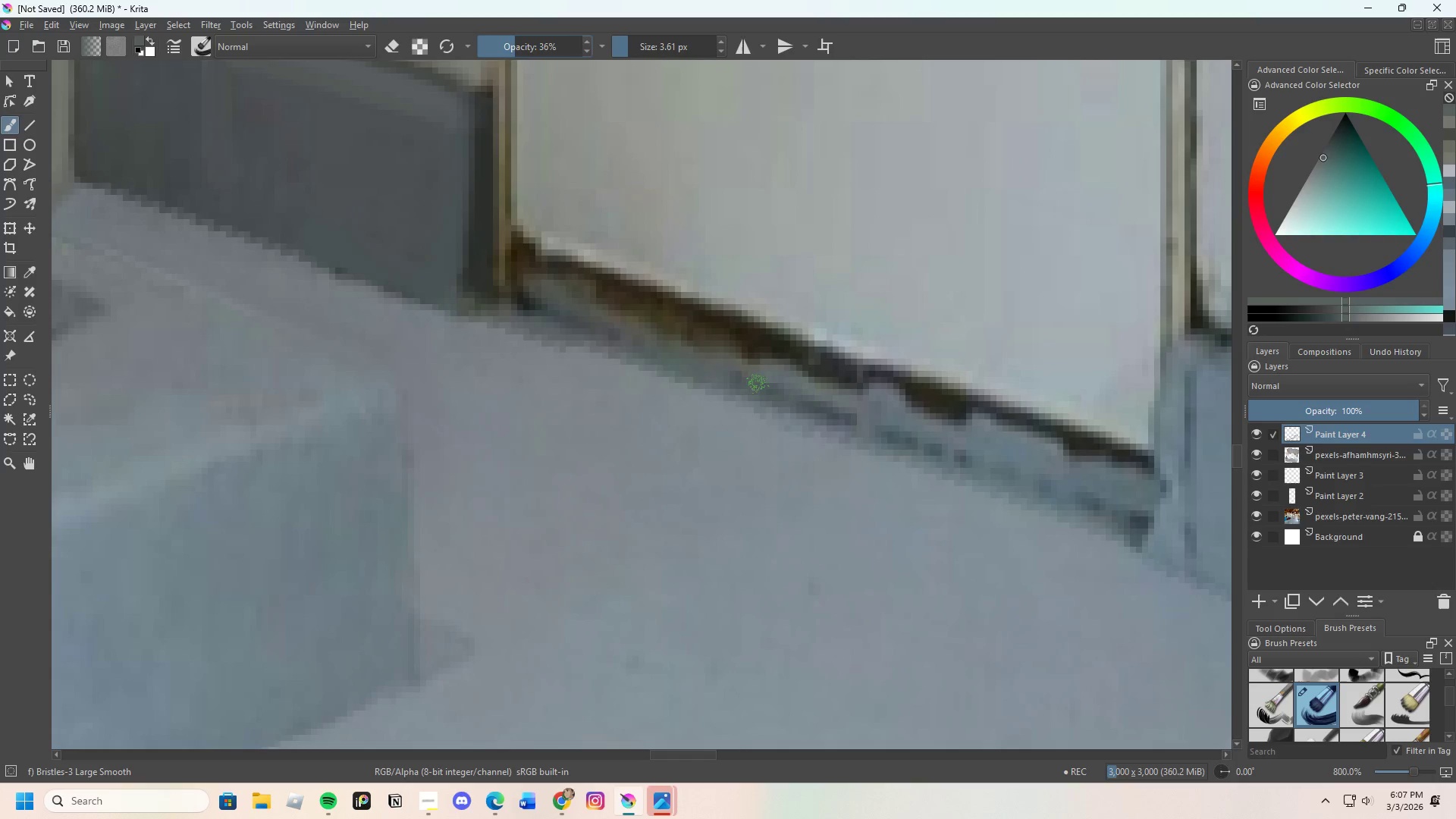 
hold_key(key=ControlLeft, duration=0.58)
 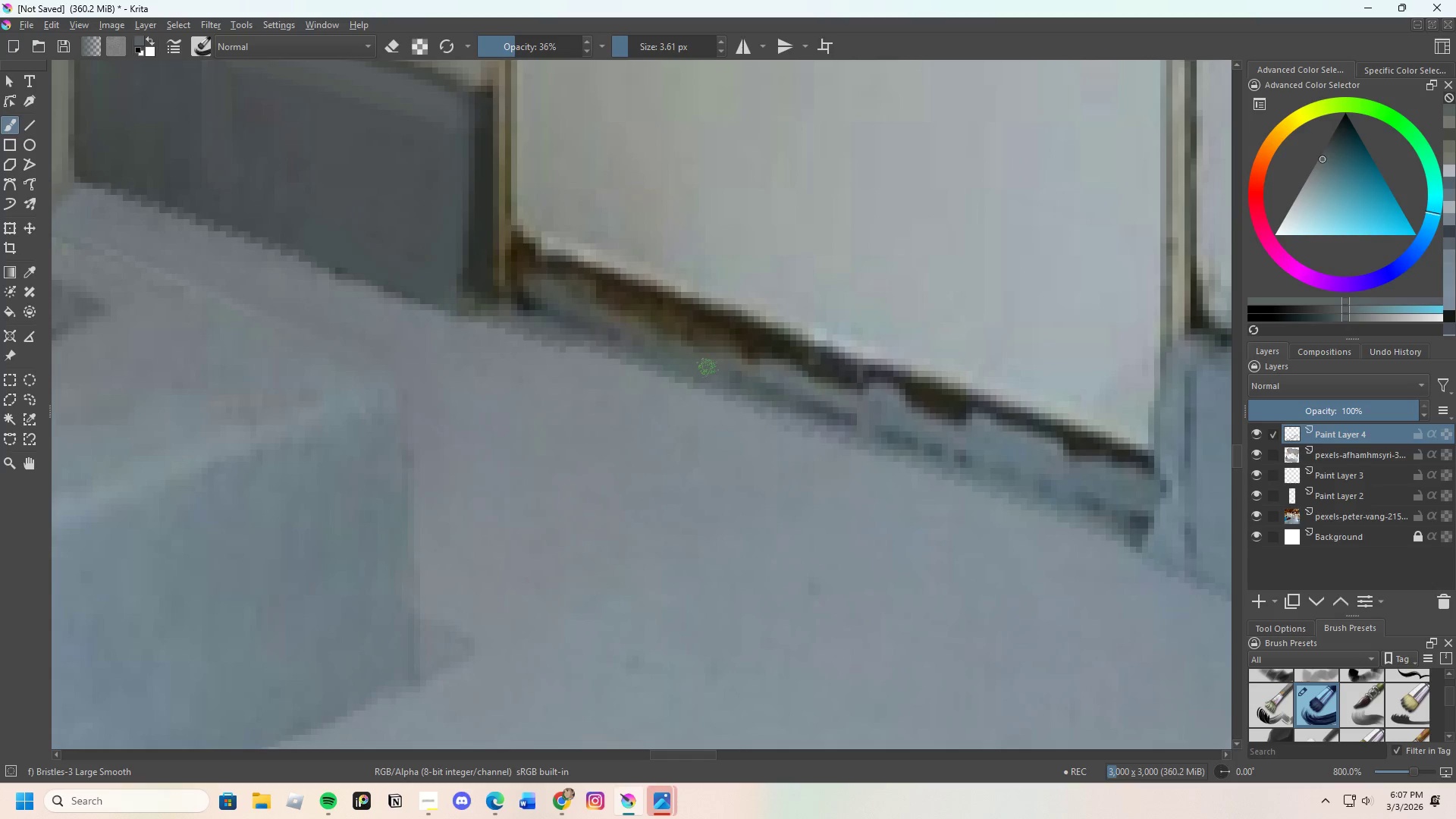 
left_click_drag(start_coordinate=[718, 376], to_coordinate=[826, 425])
 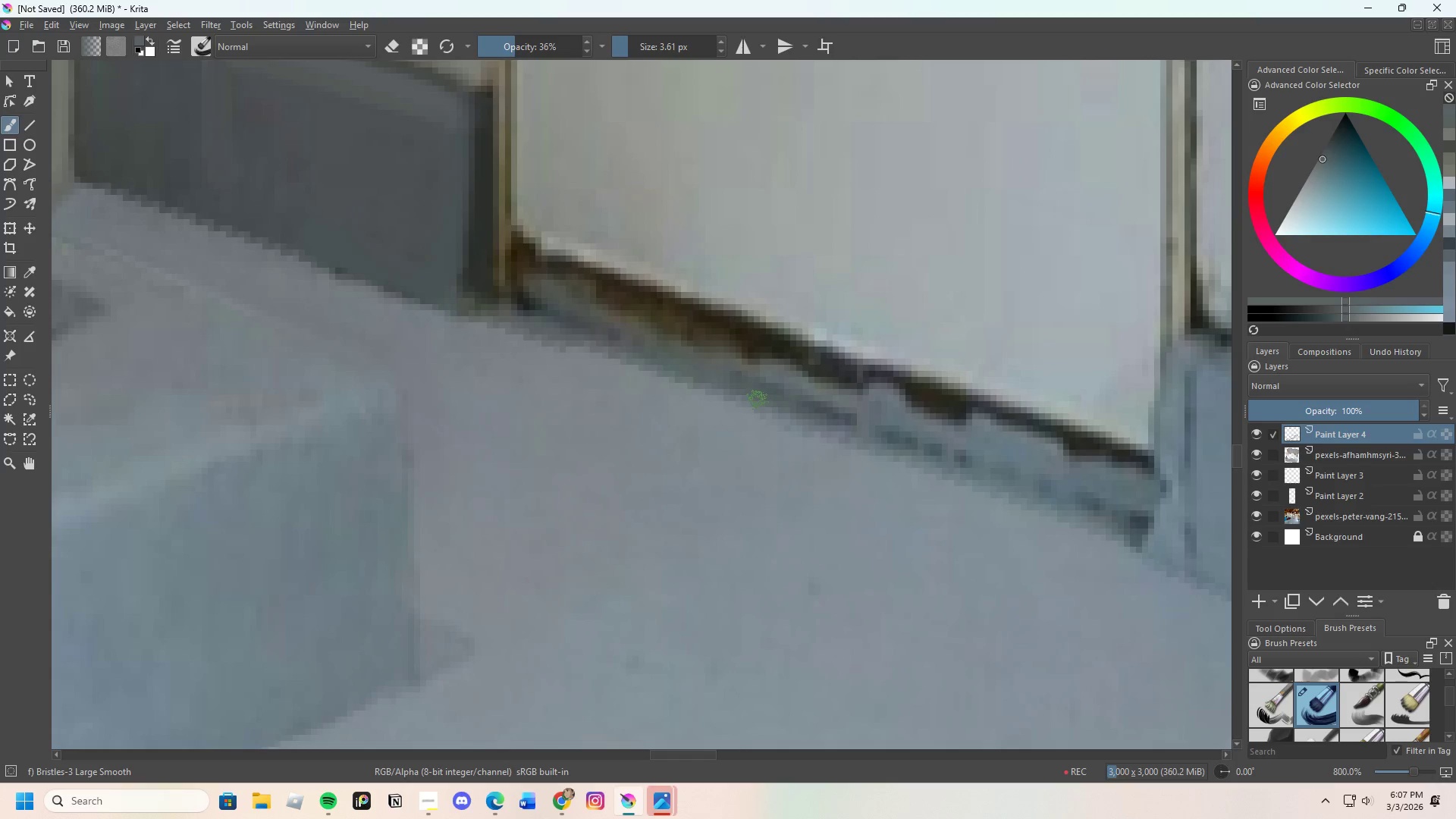 
left_click_drag(start_coordinate=[808, 410], to_coordinate=[881, 433])
 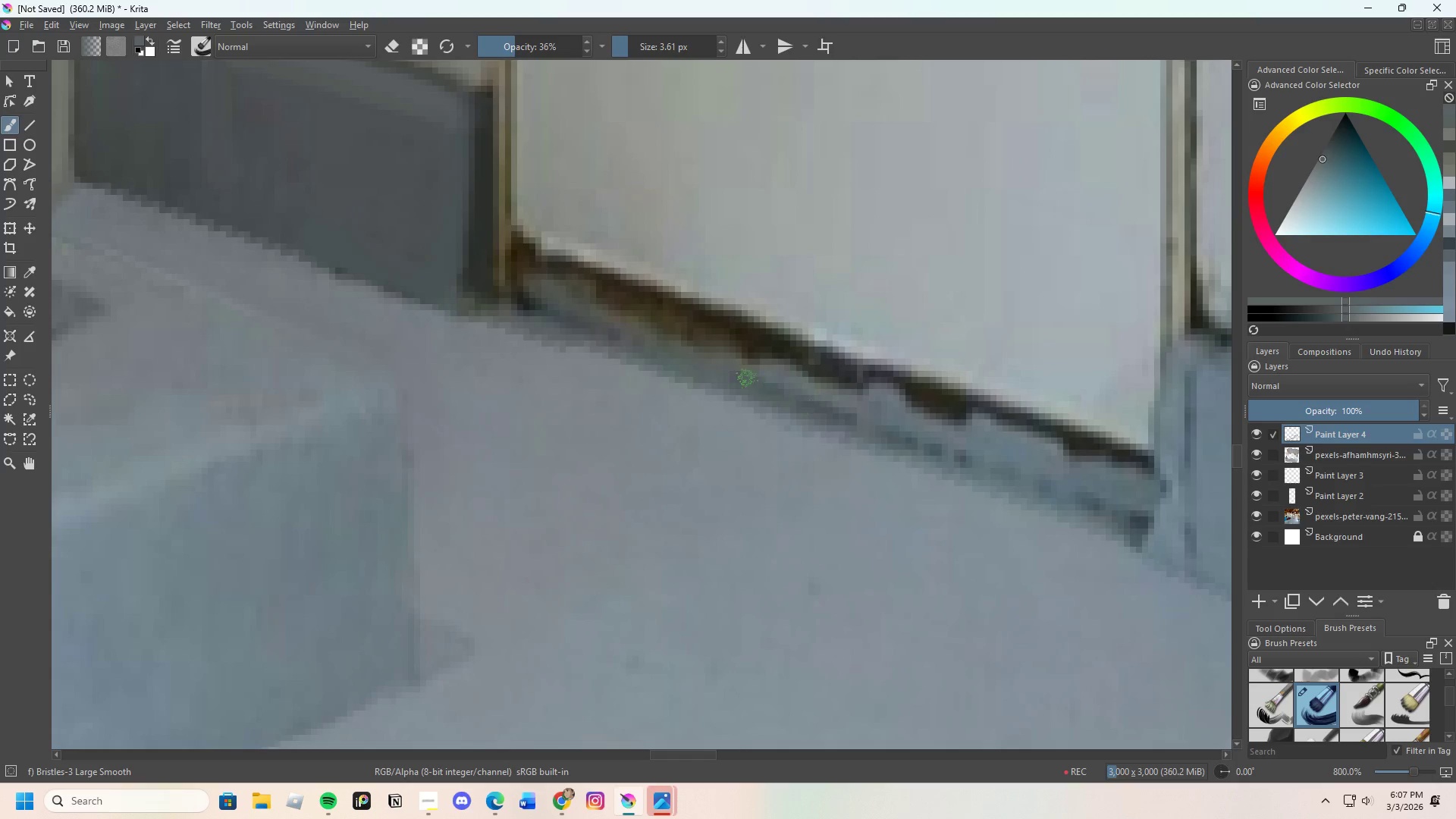 
left_click_drag(start_coordinate=[762, 388], to_coordinate=[969, 461])
 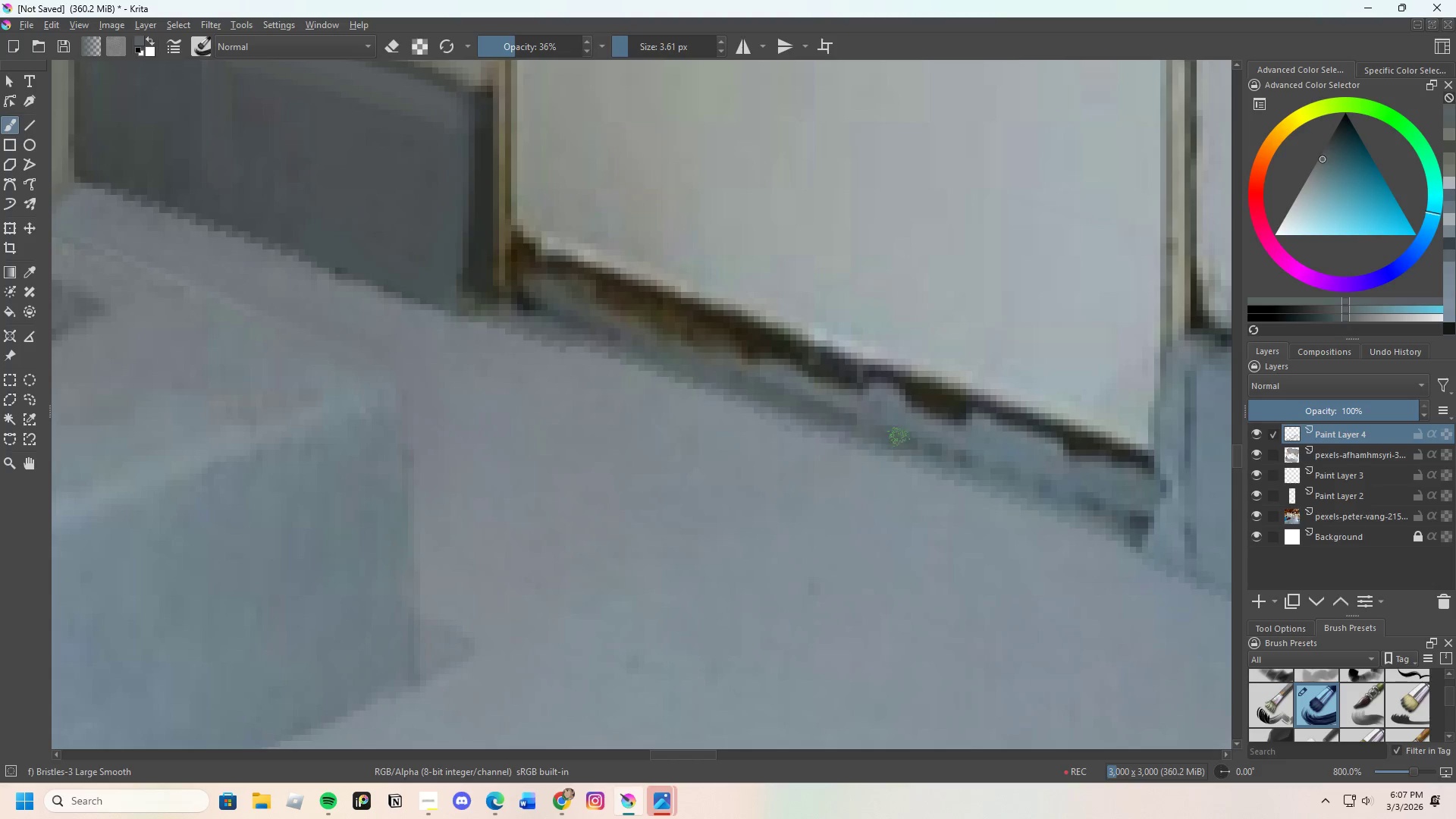 
left_click_drag(start_coordinate=[924, 446], to_coordinate=[915, 438])
 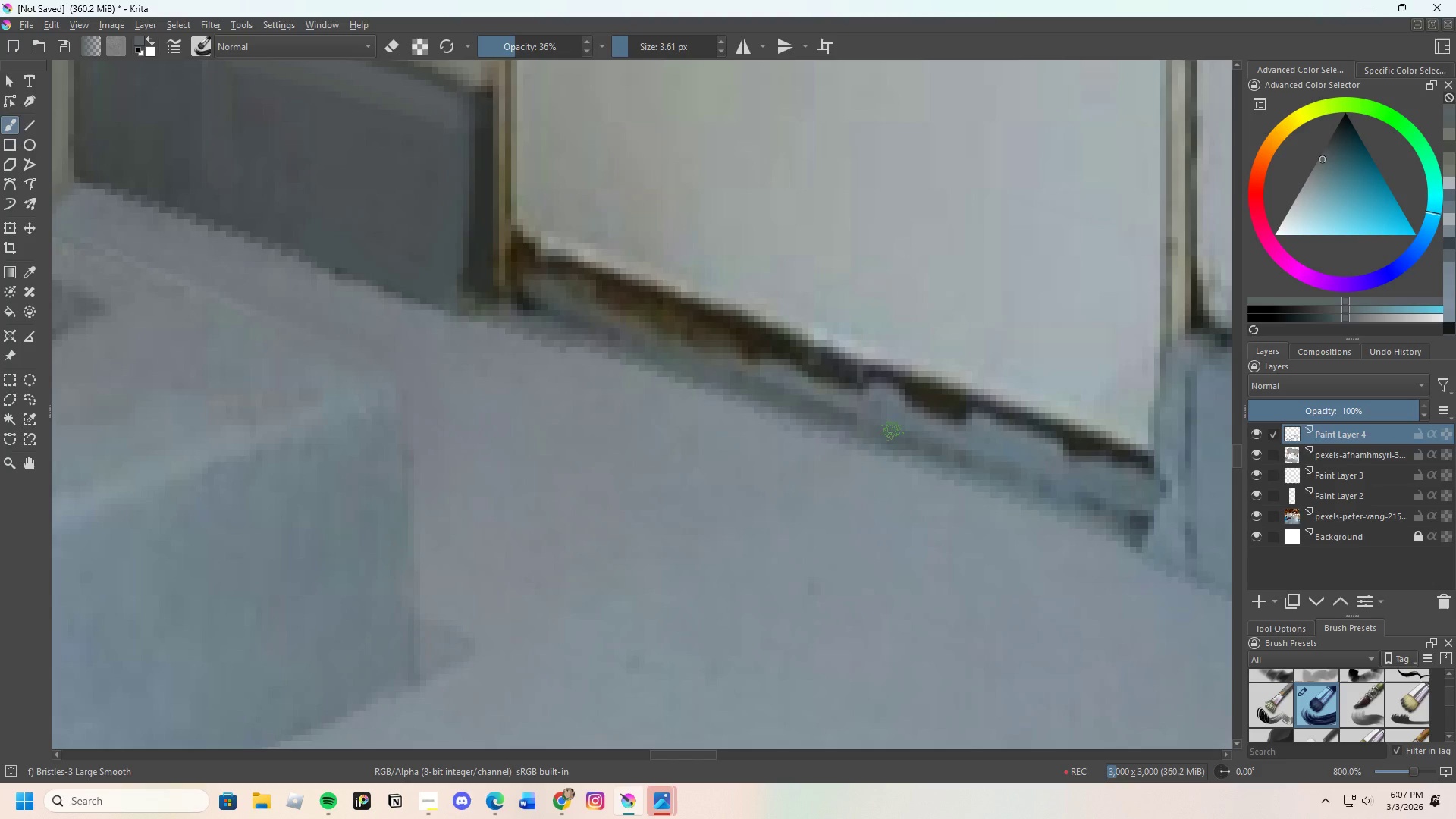 
left_click_drag(start_coordinate=[918, 441], to_coordinate=[926, 450])
 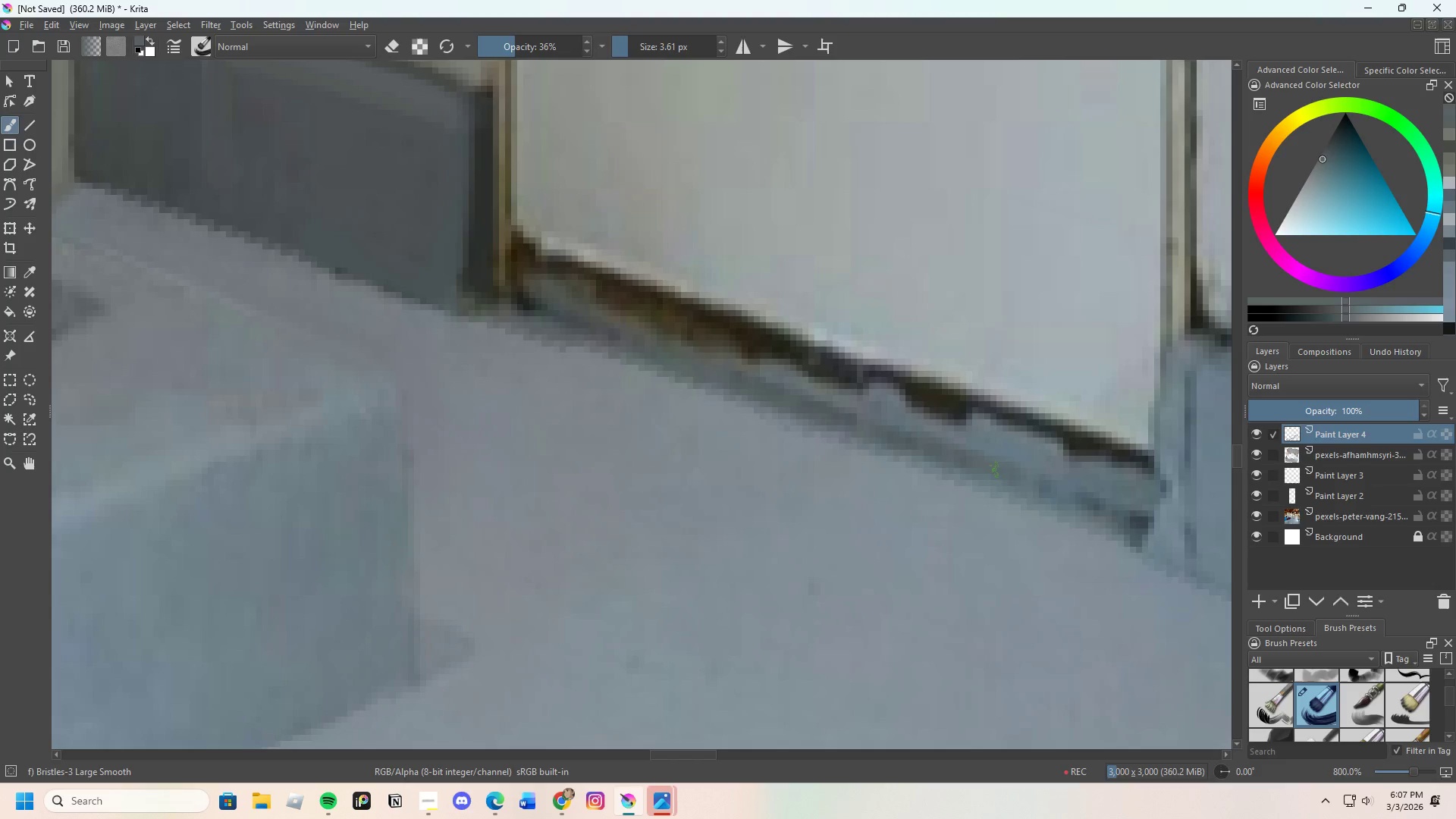 
left_click_drag(start_coordinate=[1032, 485], to_coordinate=[1130, 522])
 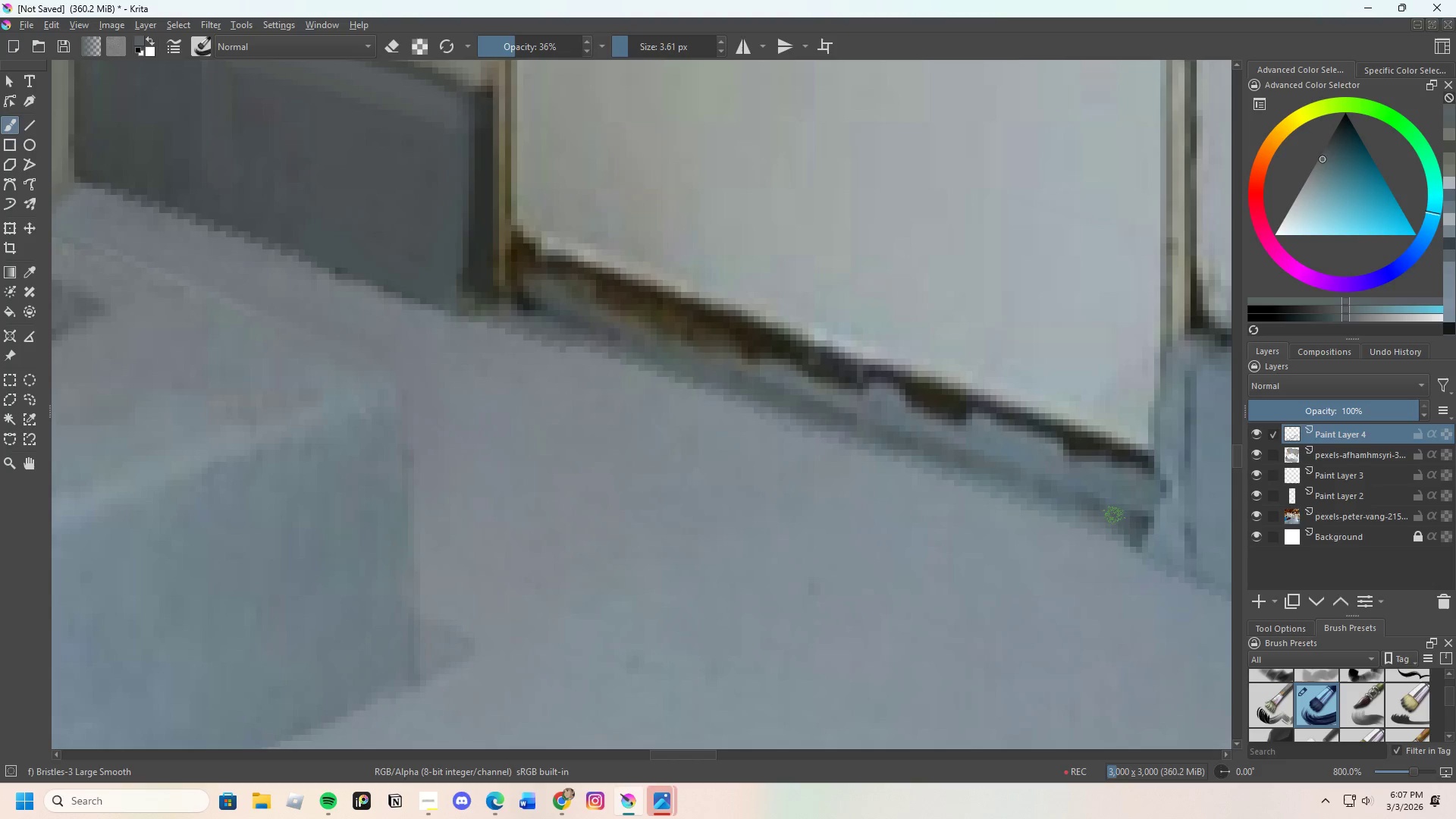 
hold_key(key=ControlLeft, duration=0.78)
left_click([1139, 521])
 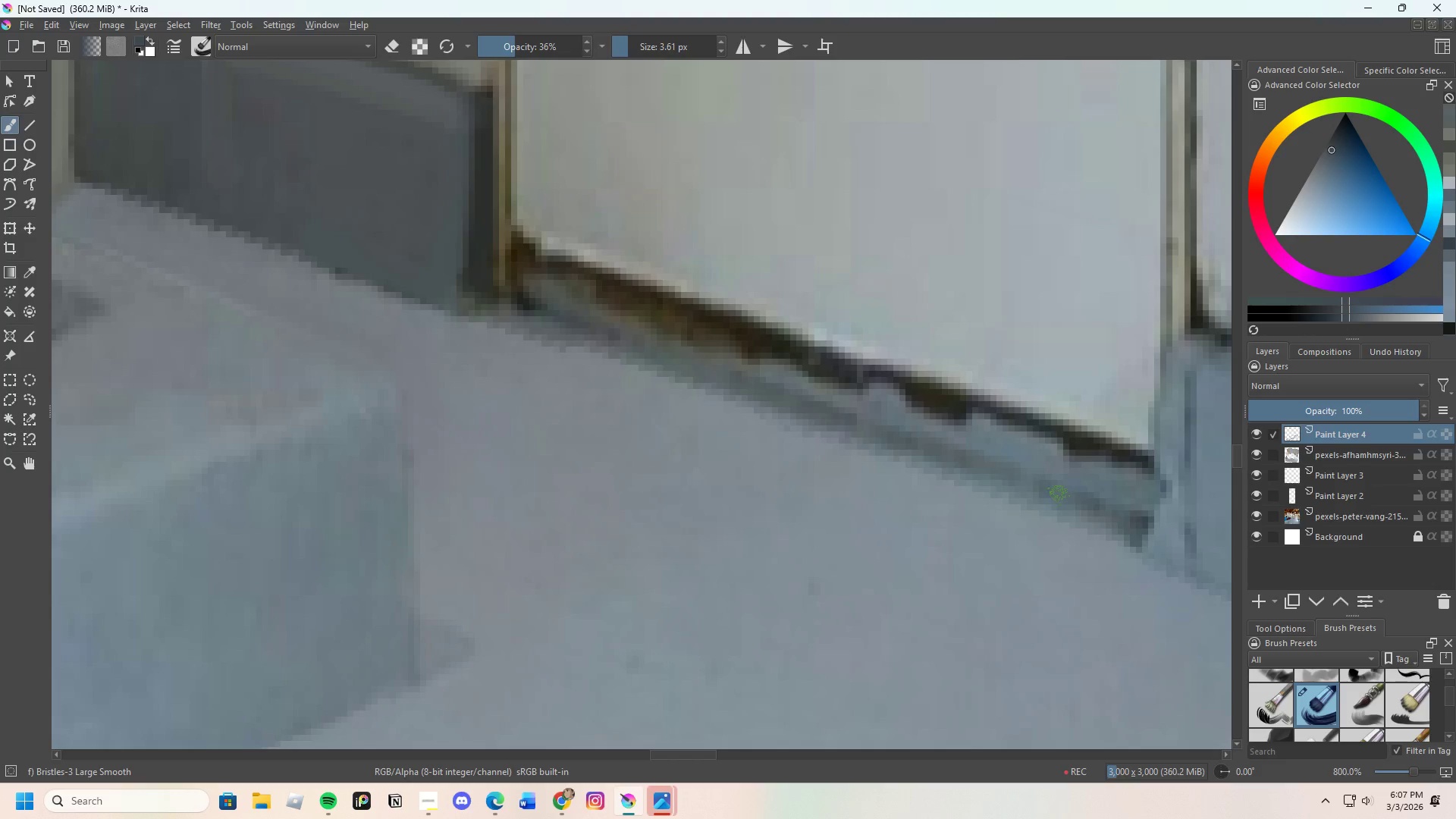 
left_click_drag(start_coordinate=[1033, 485], to_coordinate=[1112, 513])
 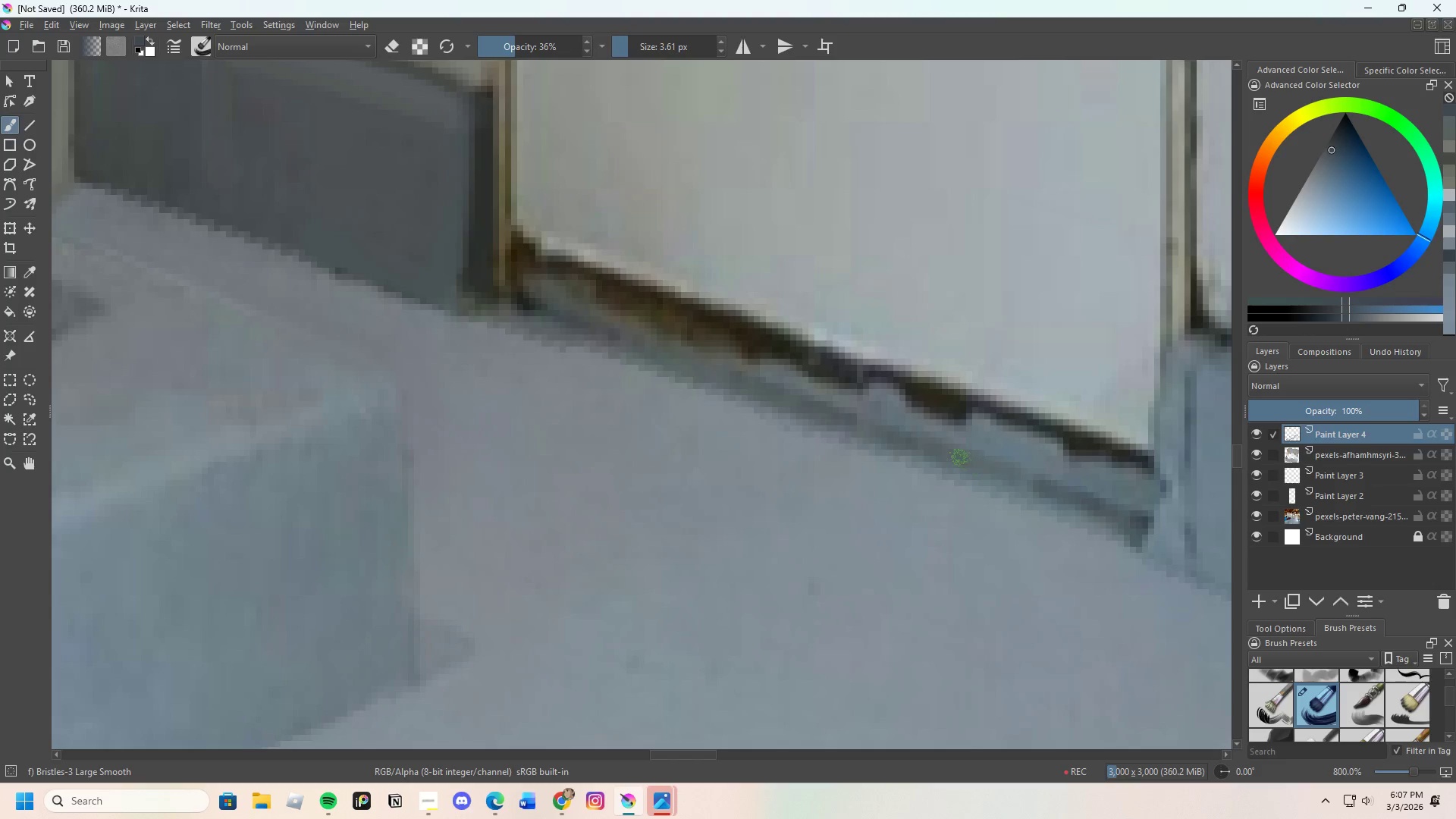 
left_click_drag(start_coordinate=[943, 450], to_coordinate=[1122, 522])
 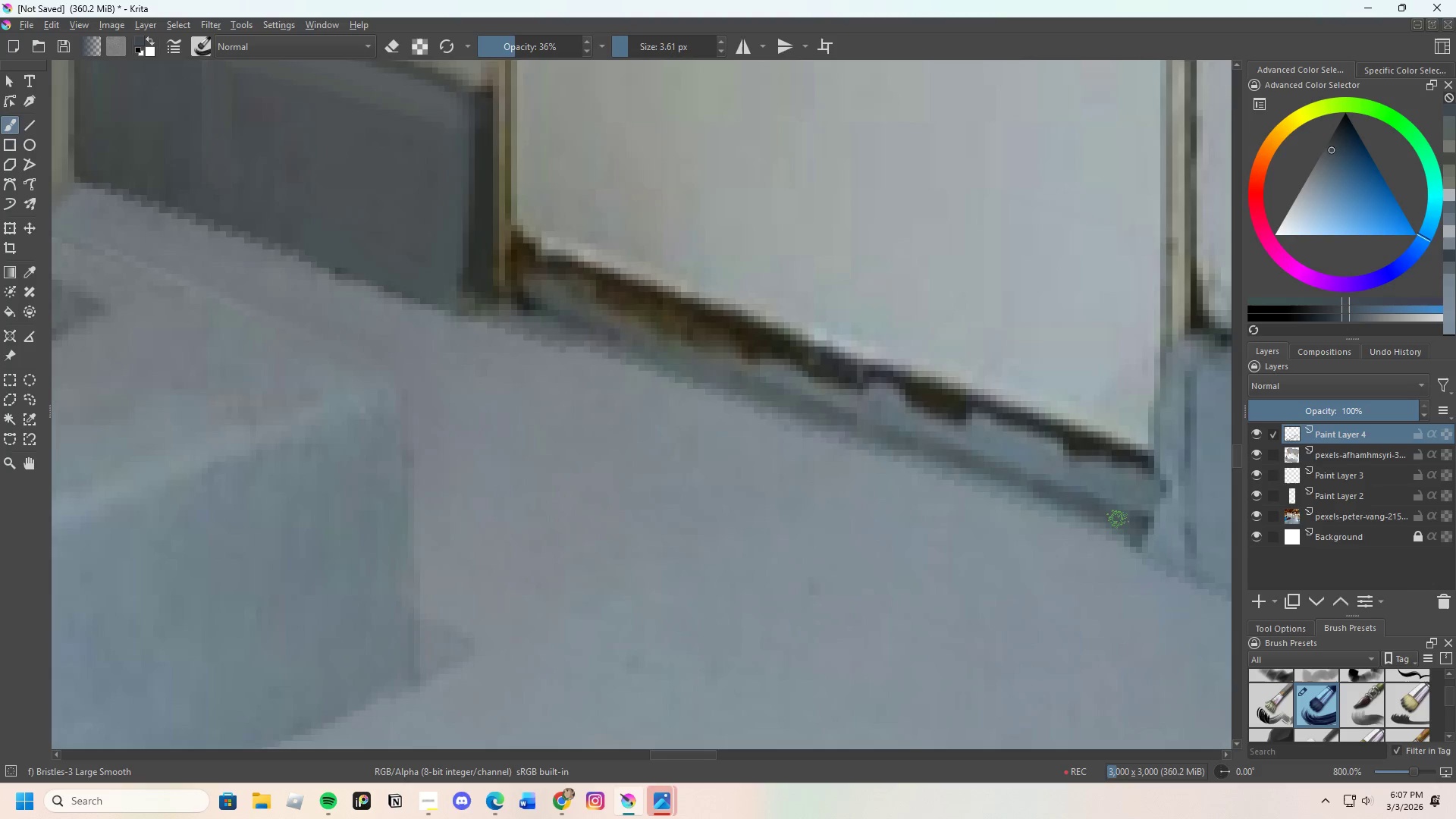 
scroll: coordinate [1111, 513], scroll_direction: down, amount: 2.0
 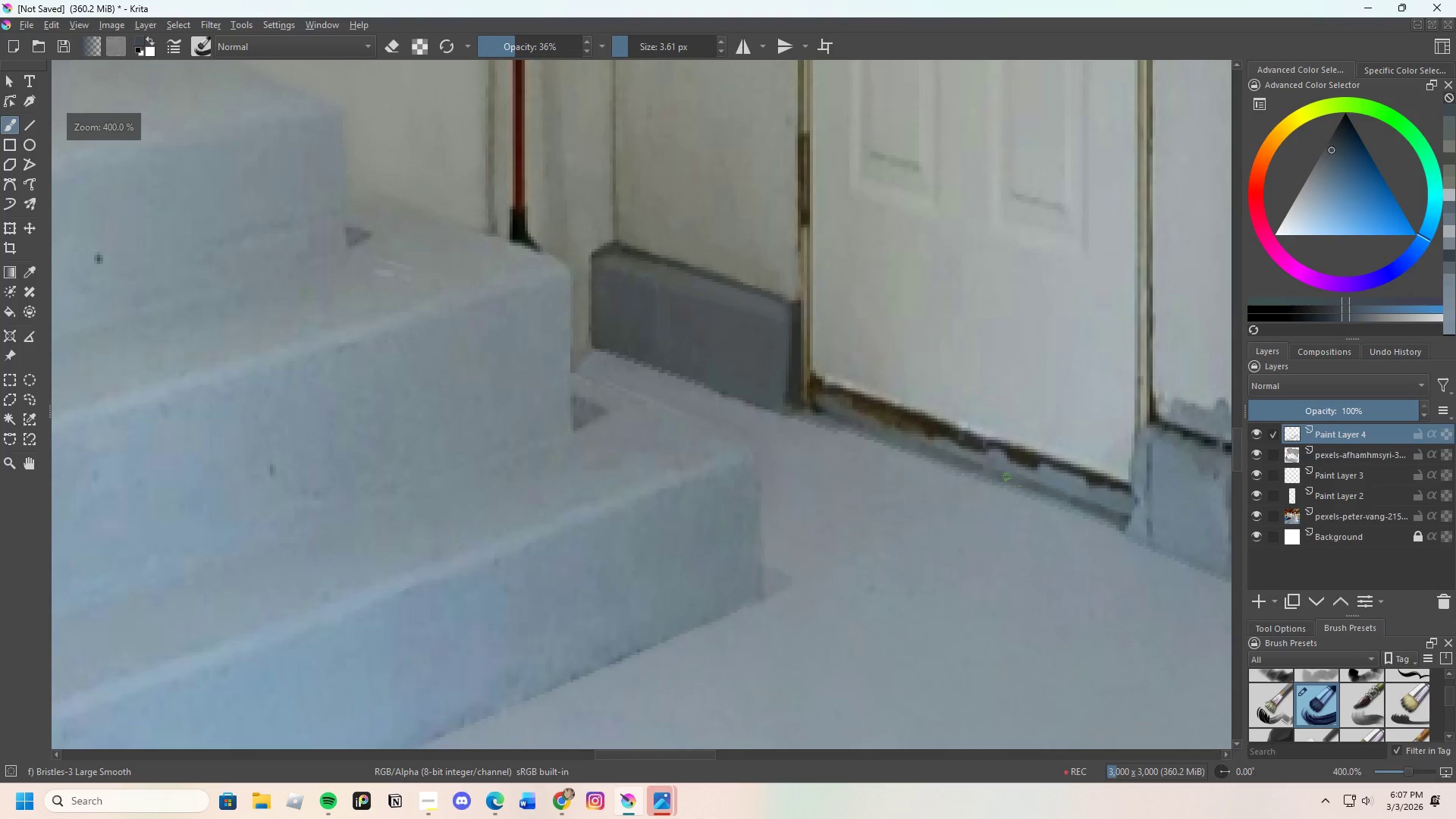 
scroll: coordinate [990, 464], scroll_direction: up, amount: 2.0
 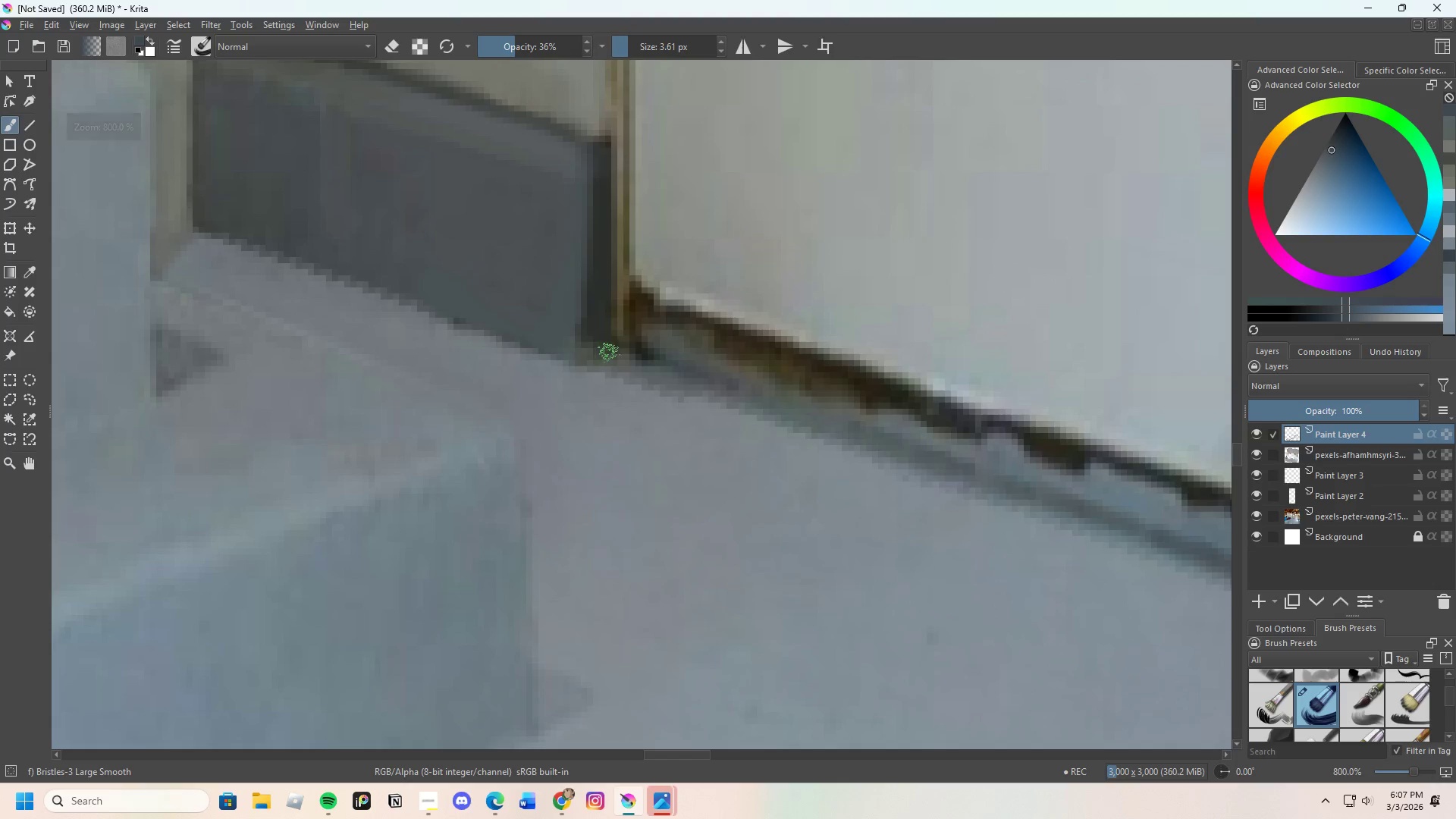 
left_click_drag(start_coordinate=[648, 358], to_coordinate=[1069, 509])
 